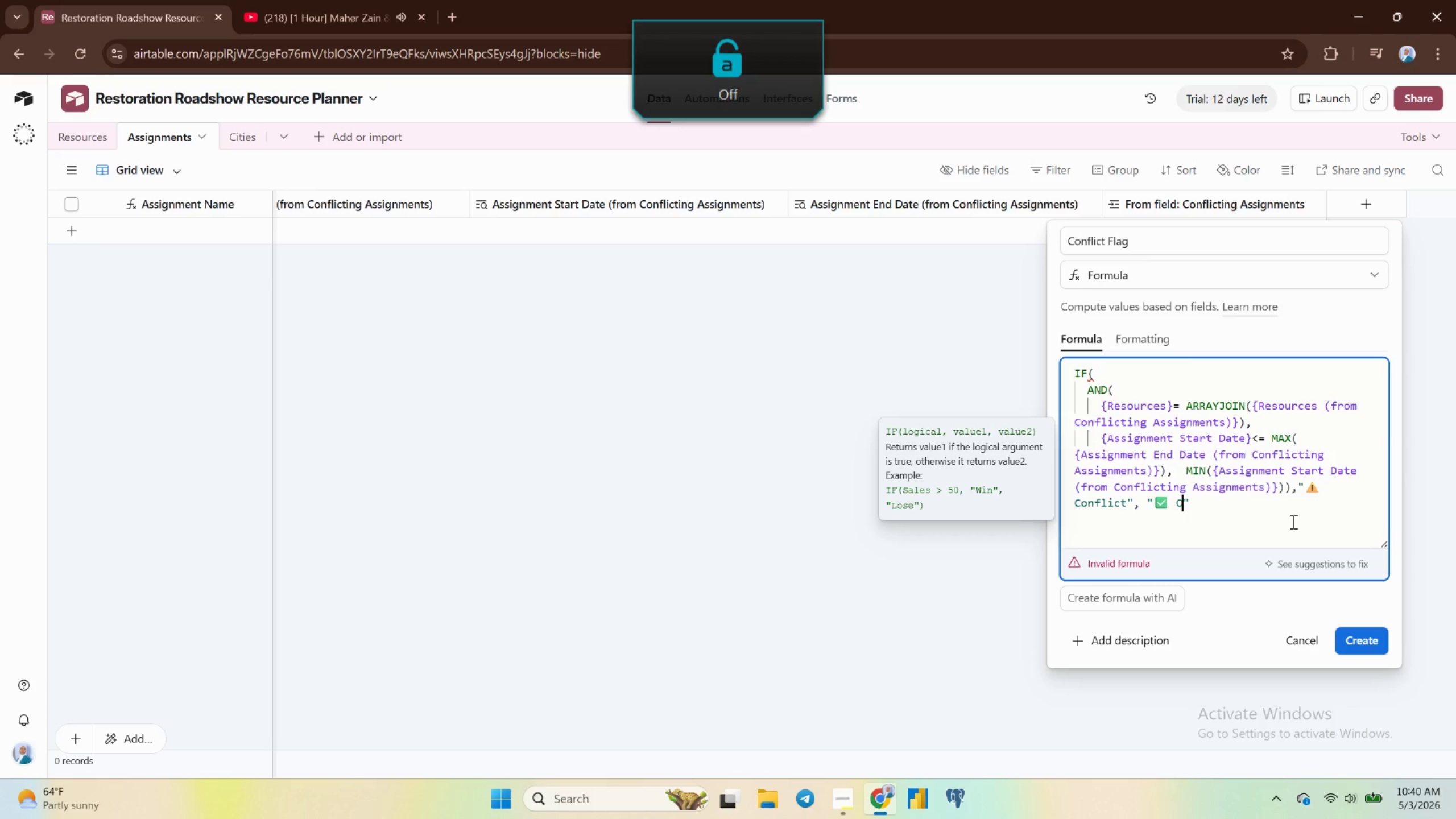 
key(K)
 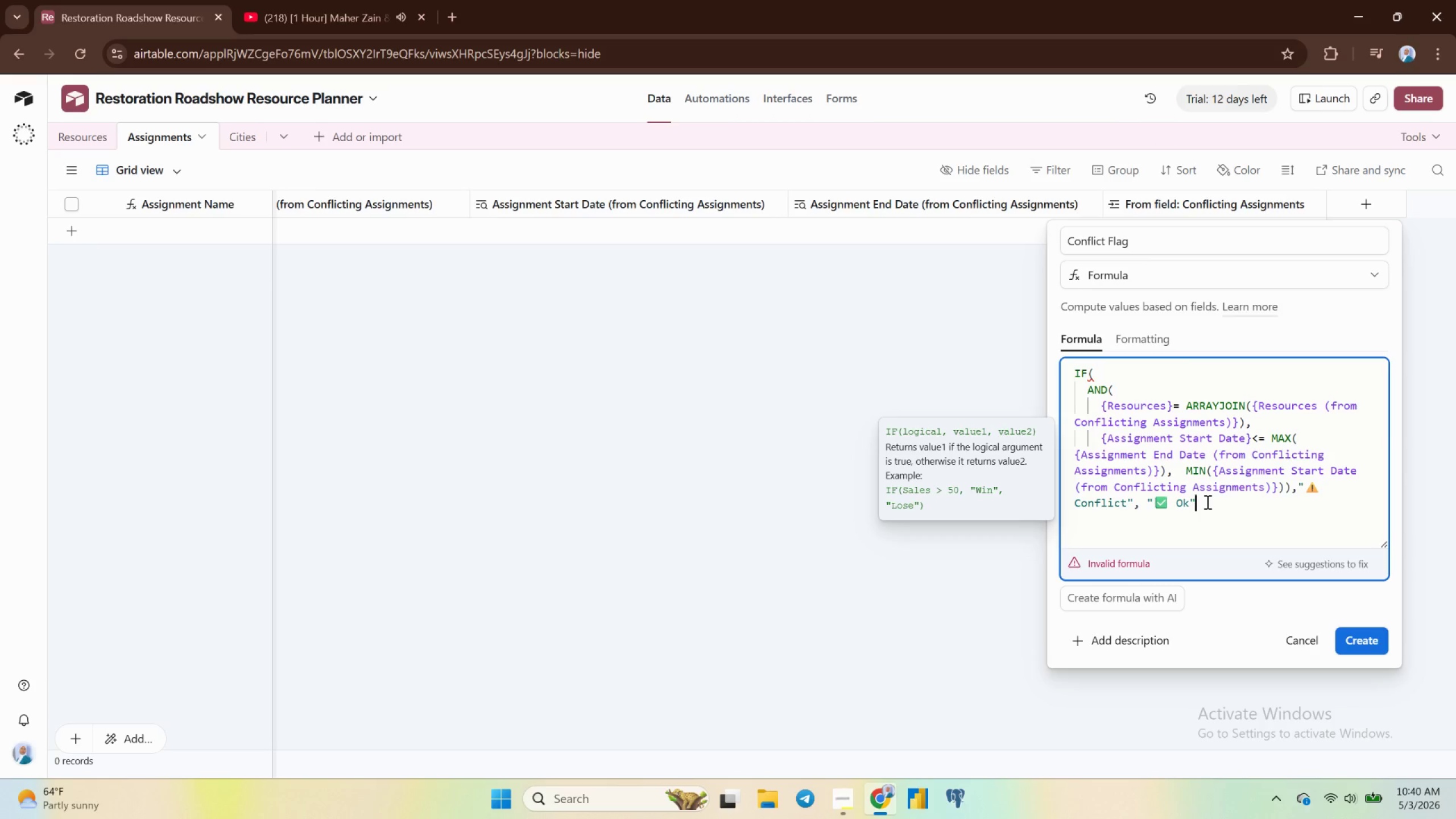 
key(Shift+0)
 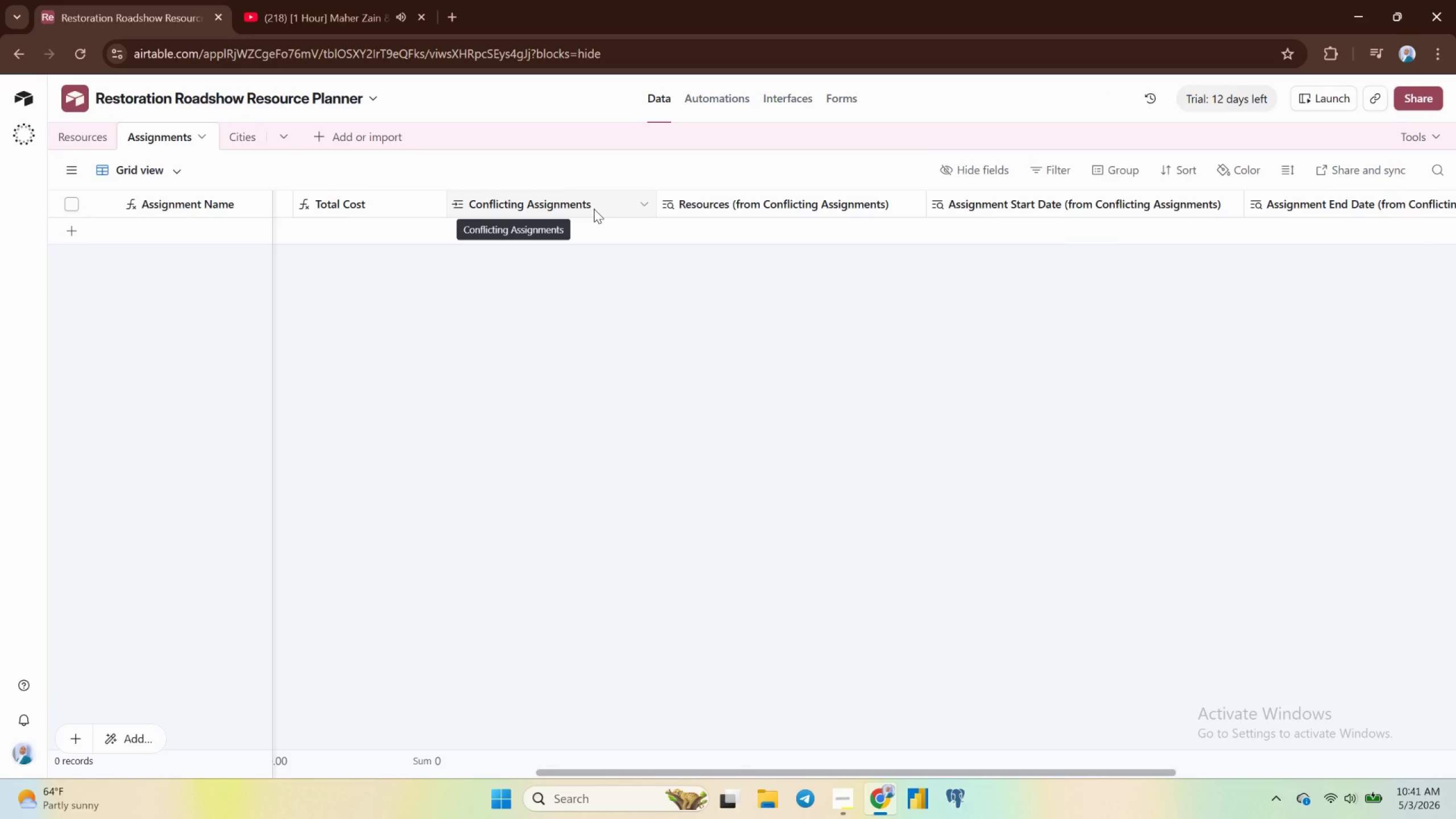 
wait(19.77)
 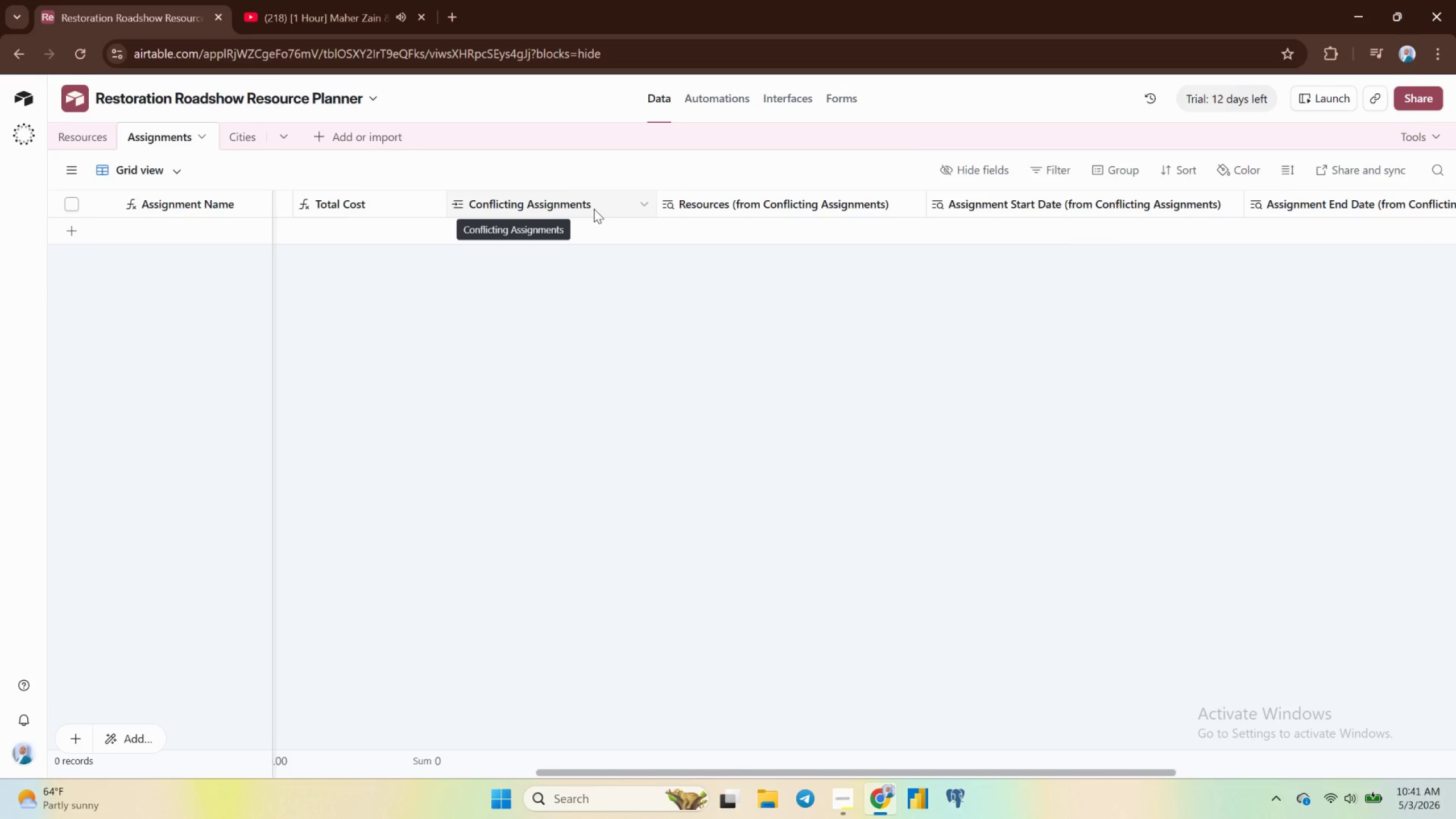 
double_click([790, 204])
 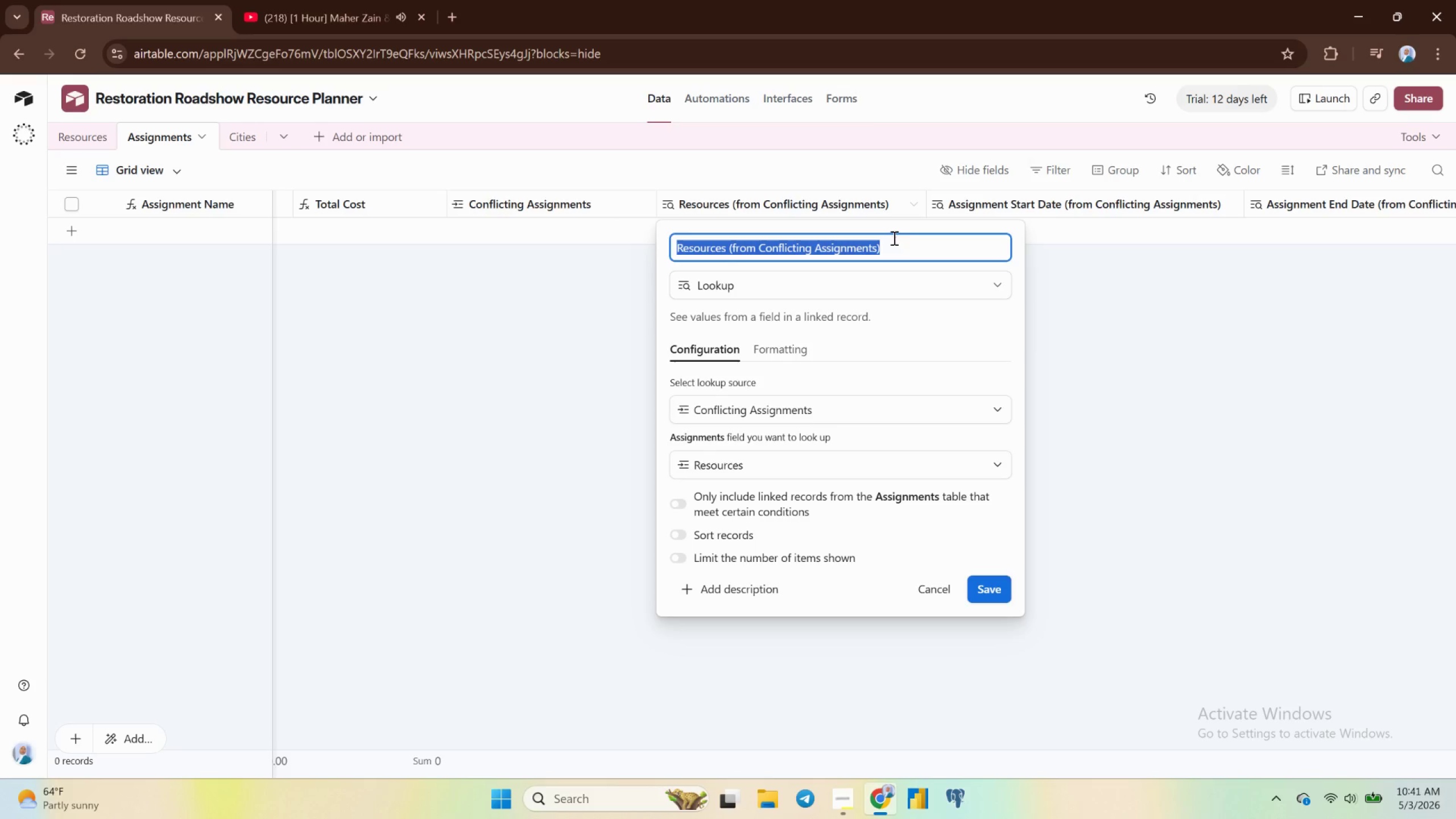 
left_click([896, 244])
 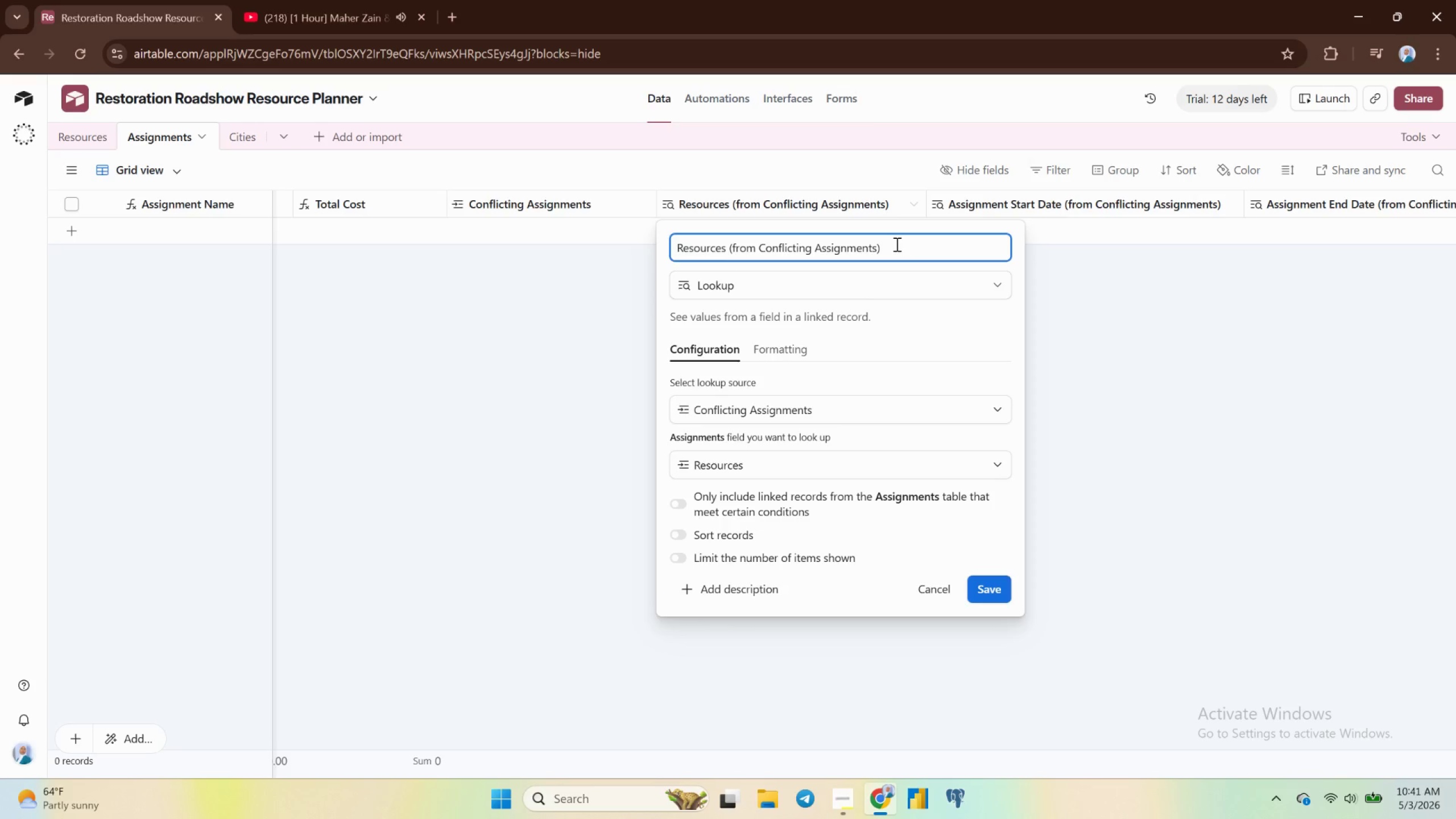 
wait(7.95)
 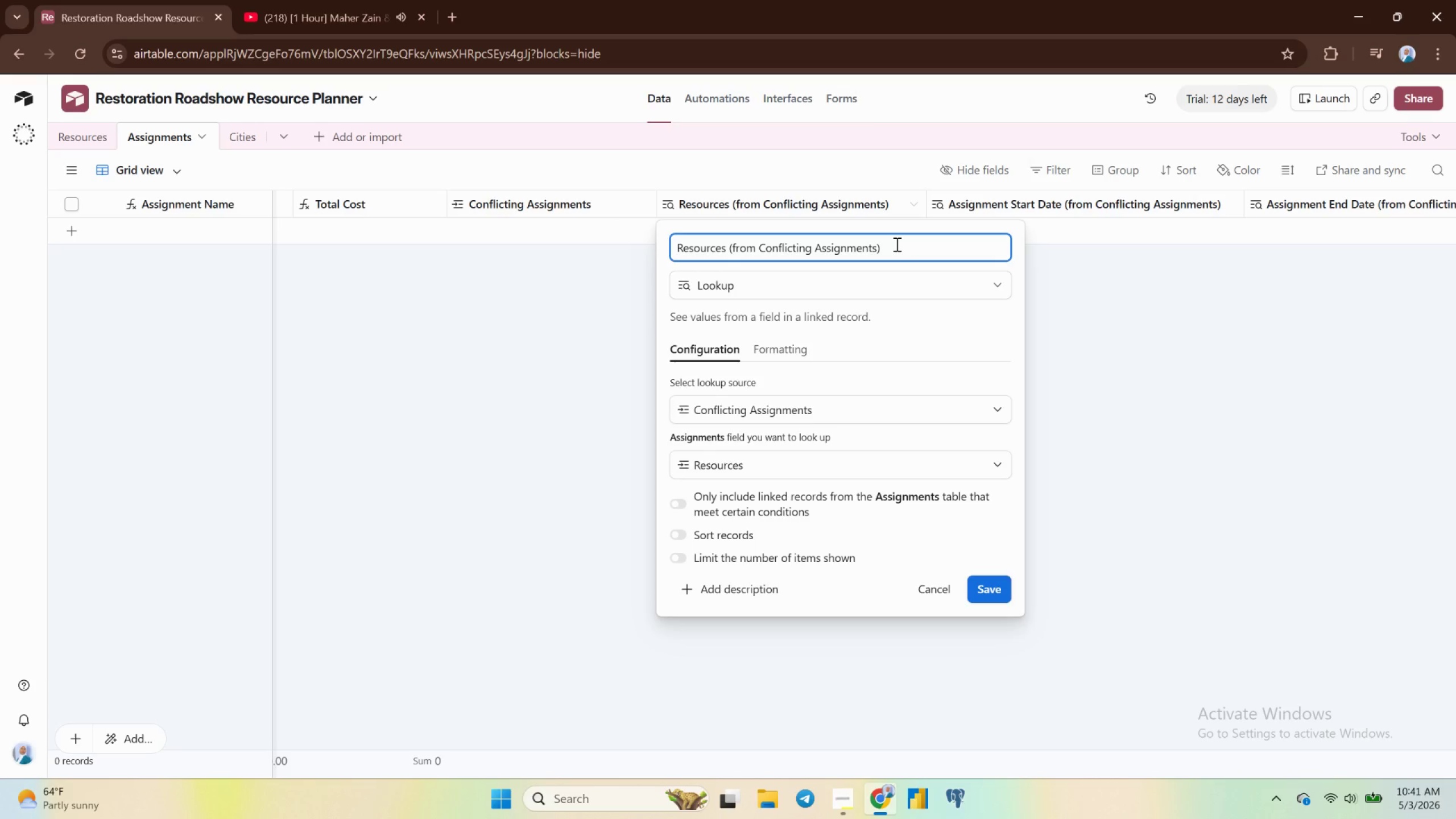 
hold_key(key=Backspace, duration=0.75)
 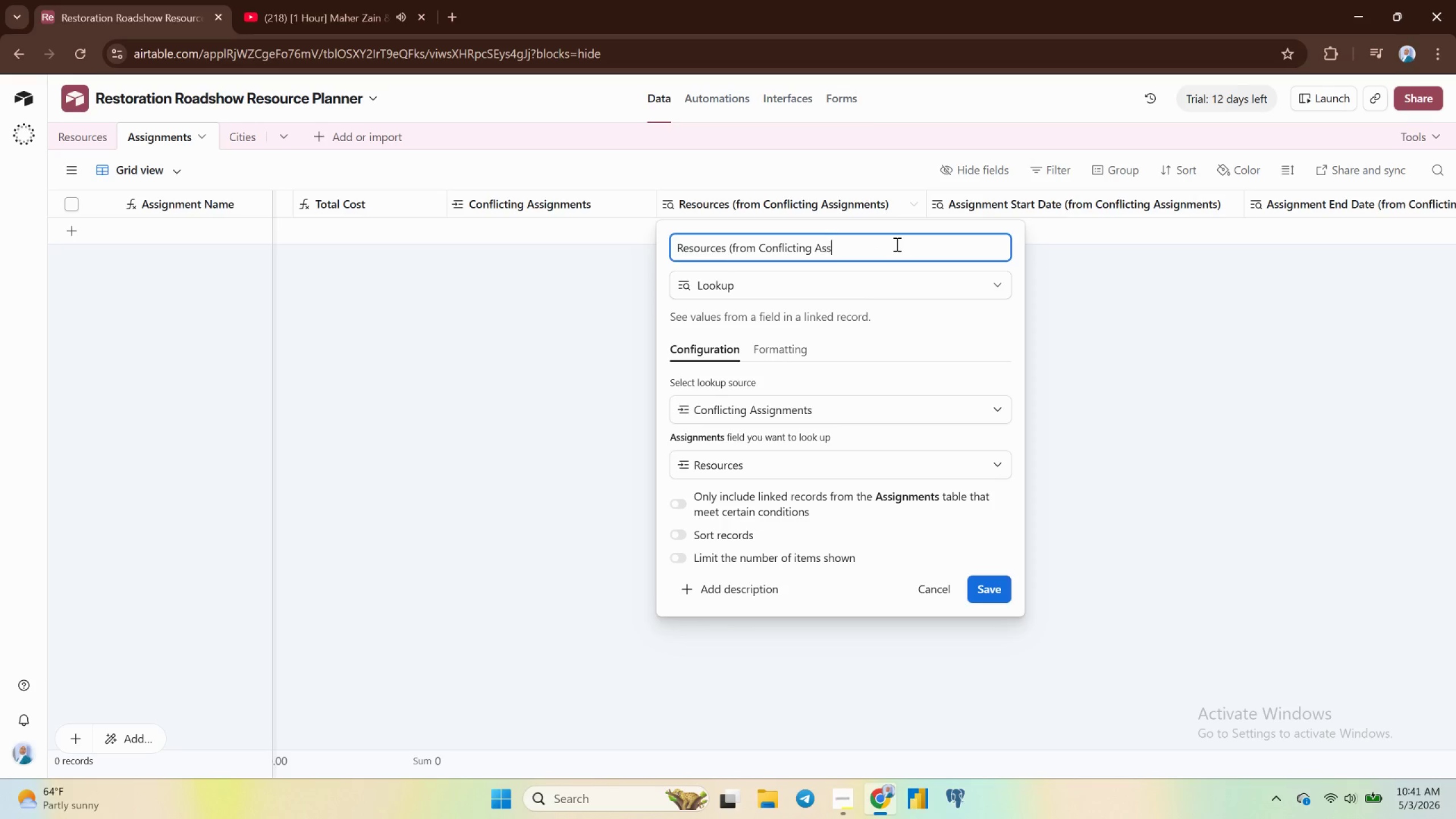 
key(Backspace)
 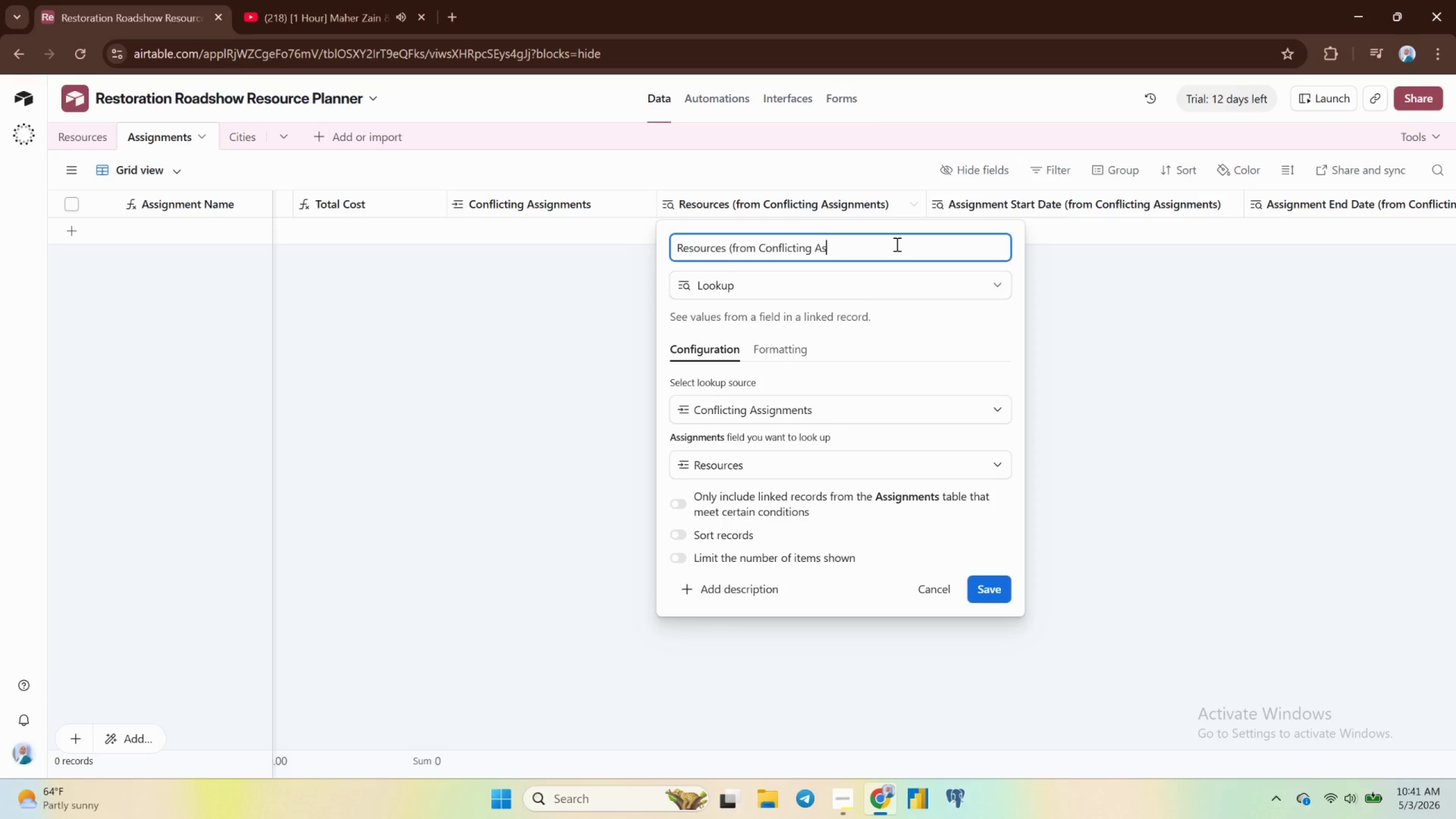 
key(Backspace)
 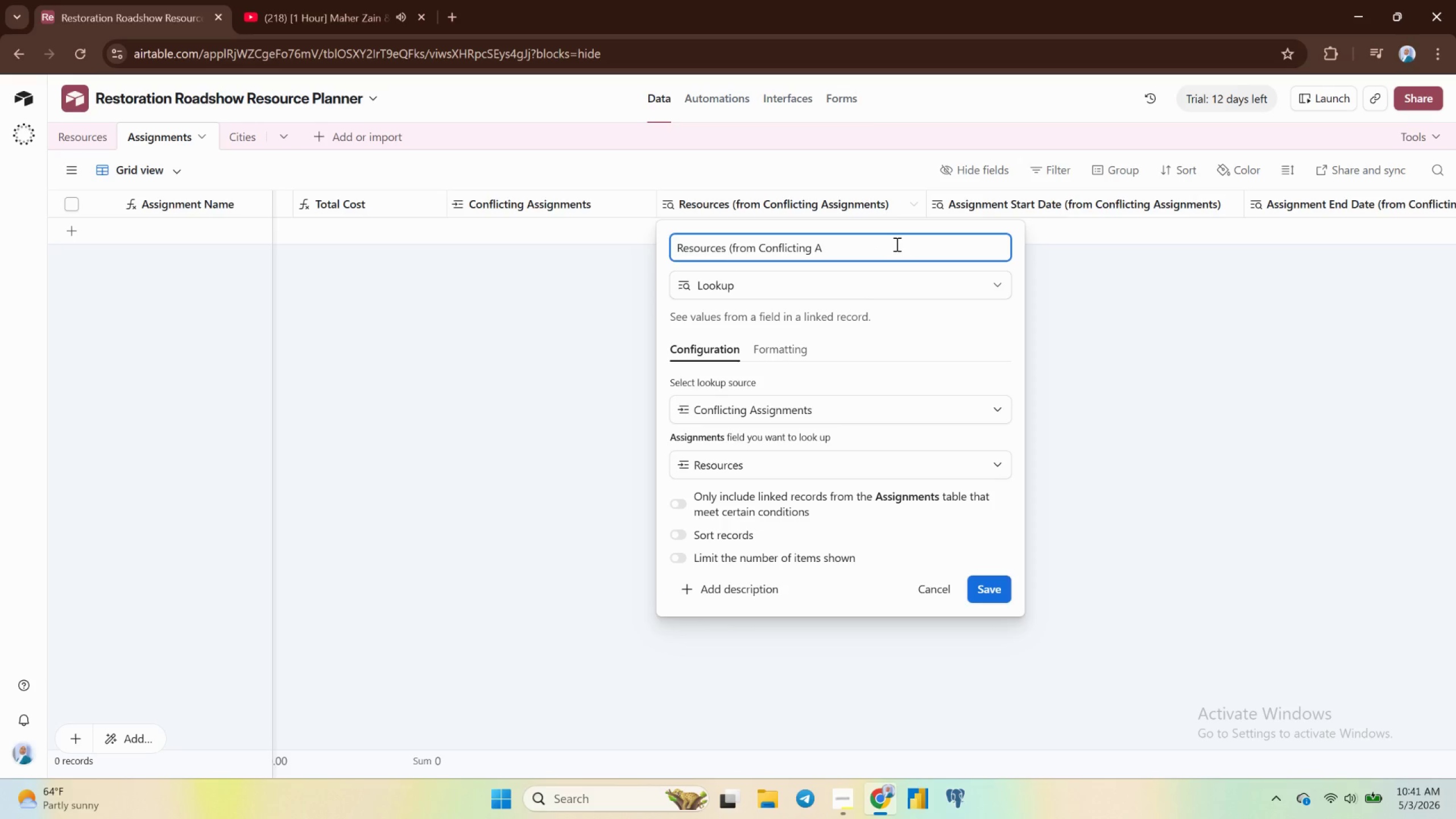 
key(Backspace)
 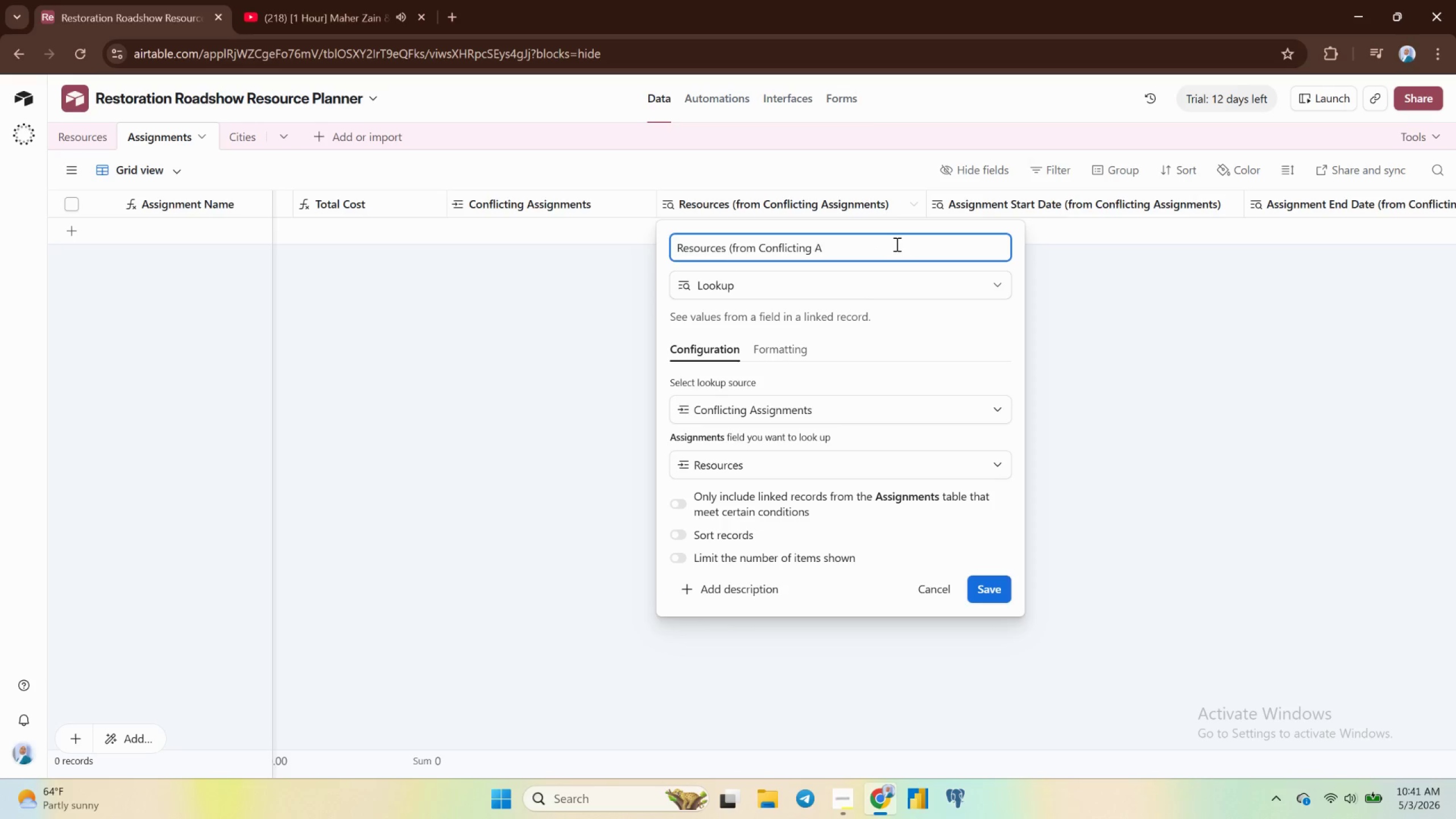 
key(Backspace)
 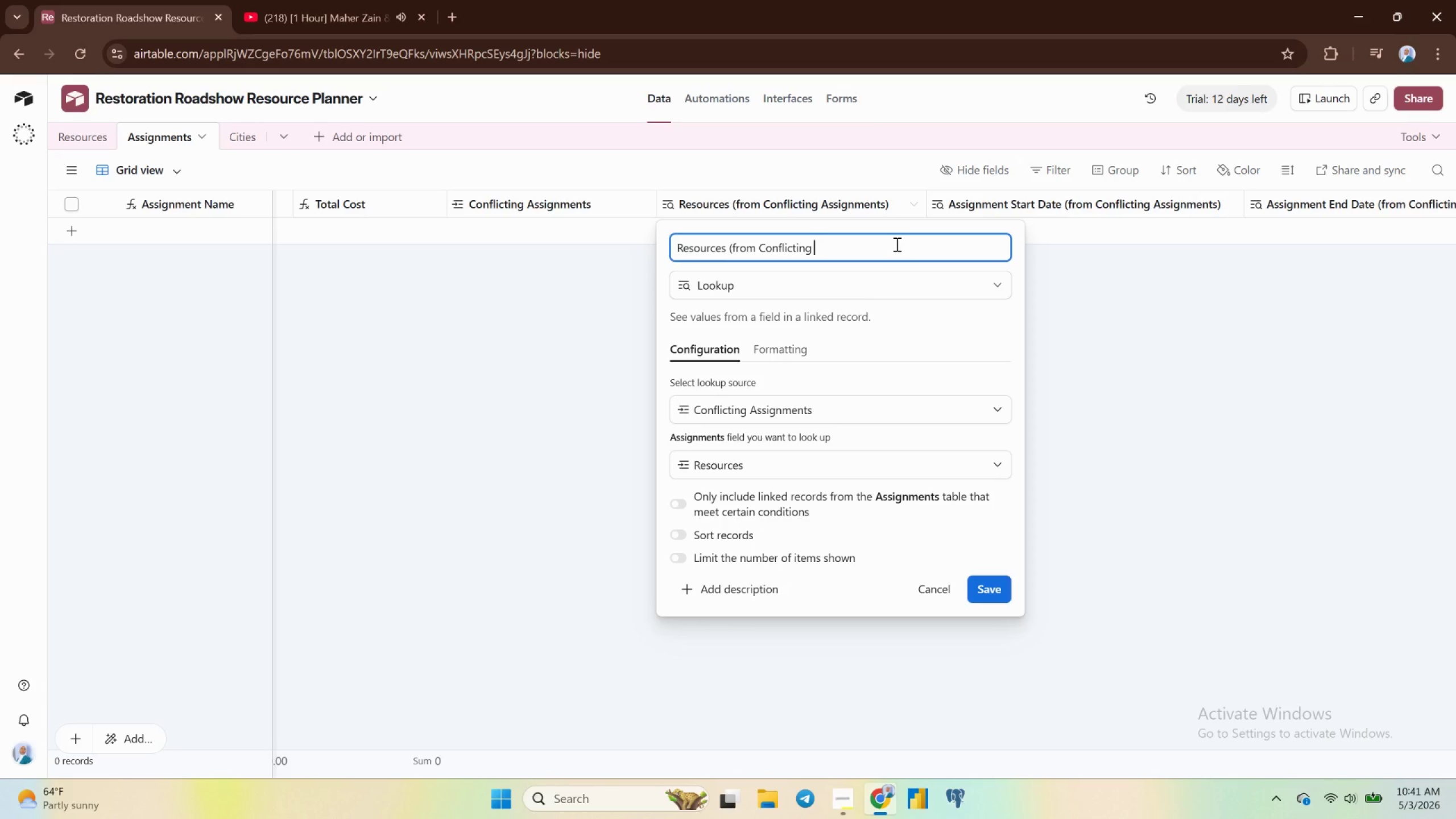 
key(Backspace)
 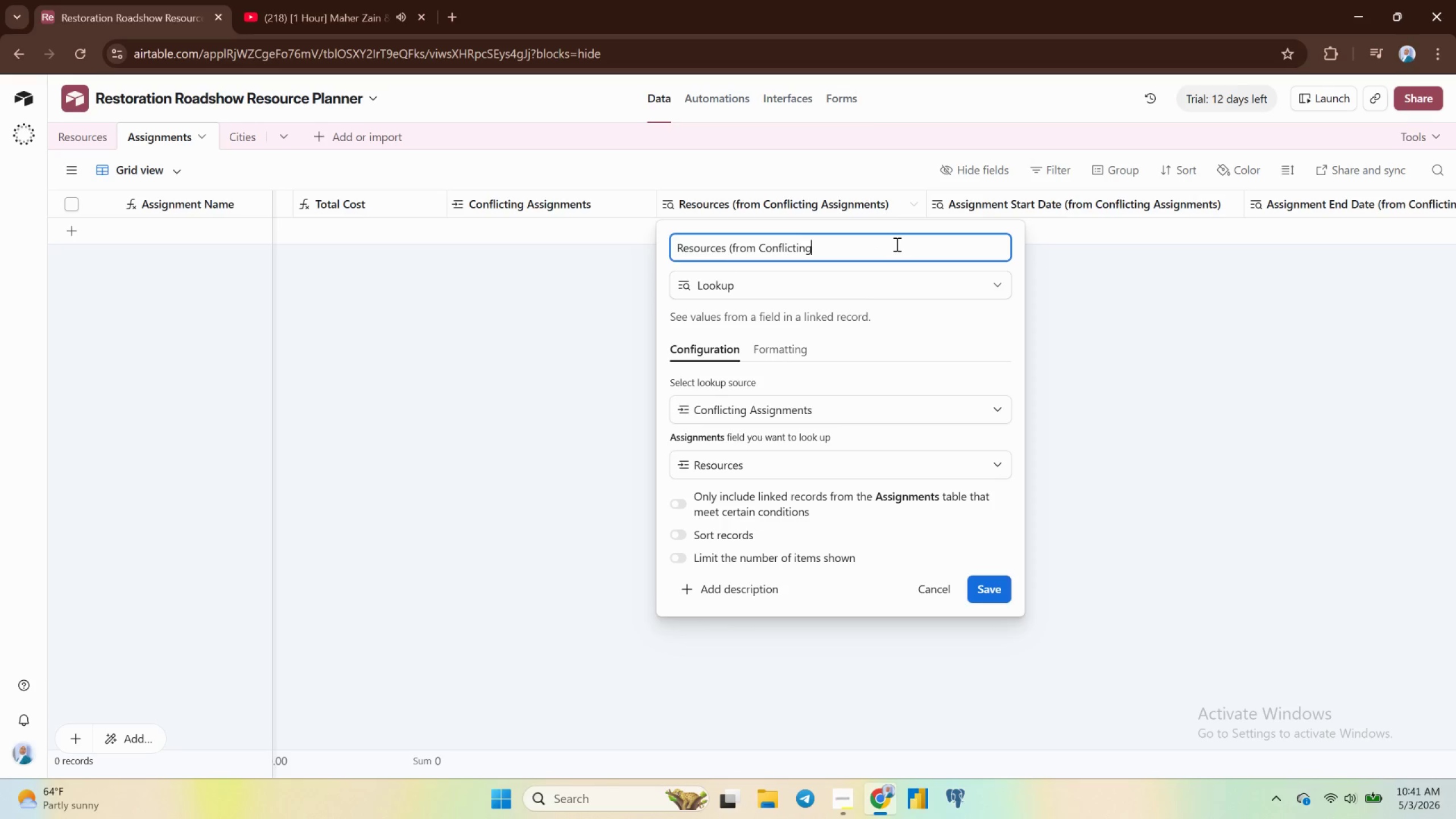 
hold_key(key=ArrowLeft, duration=0.86)
 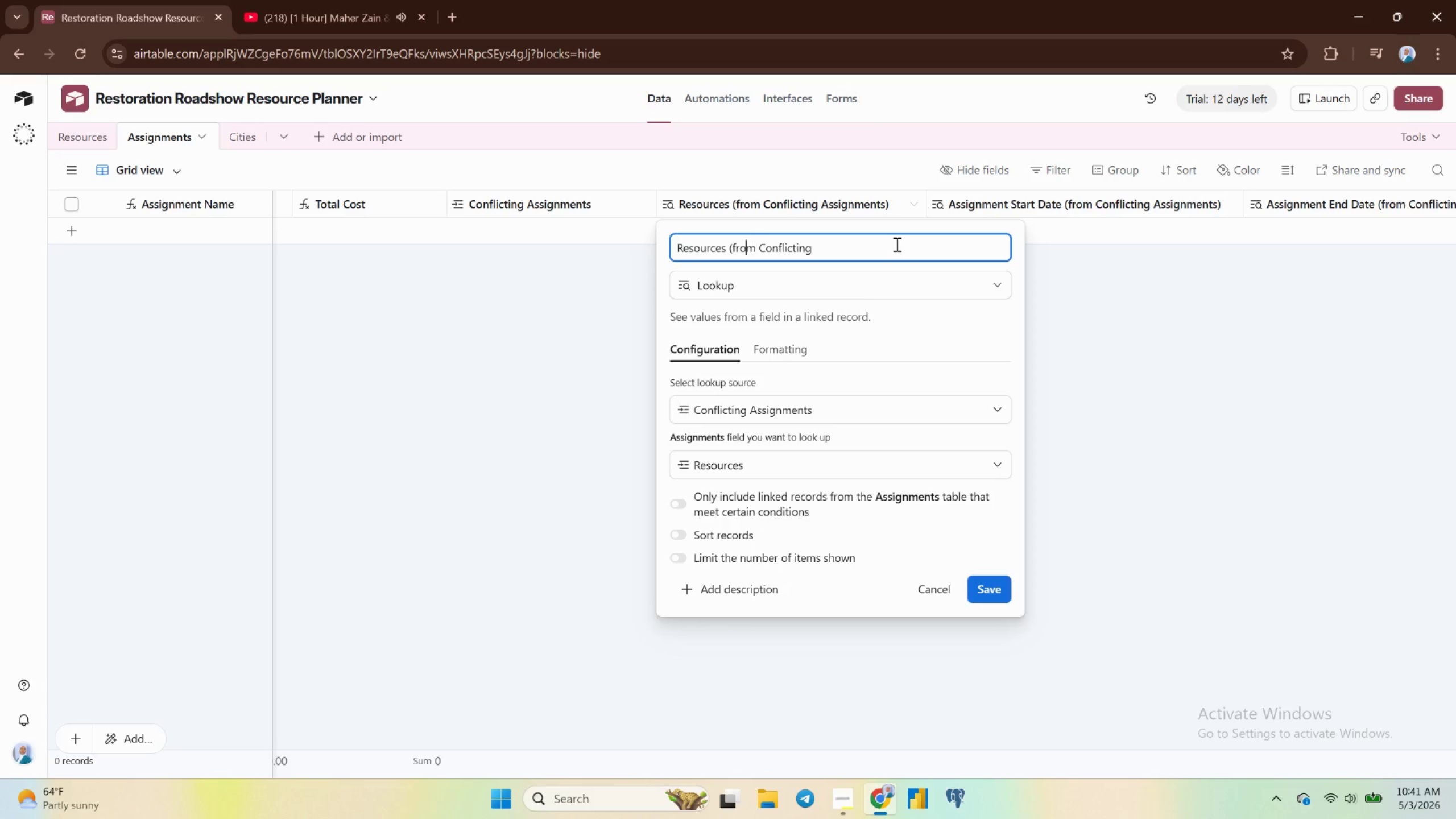 
hold_key(key=ArrowLeft, duration=0.56)
 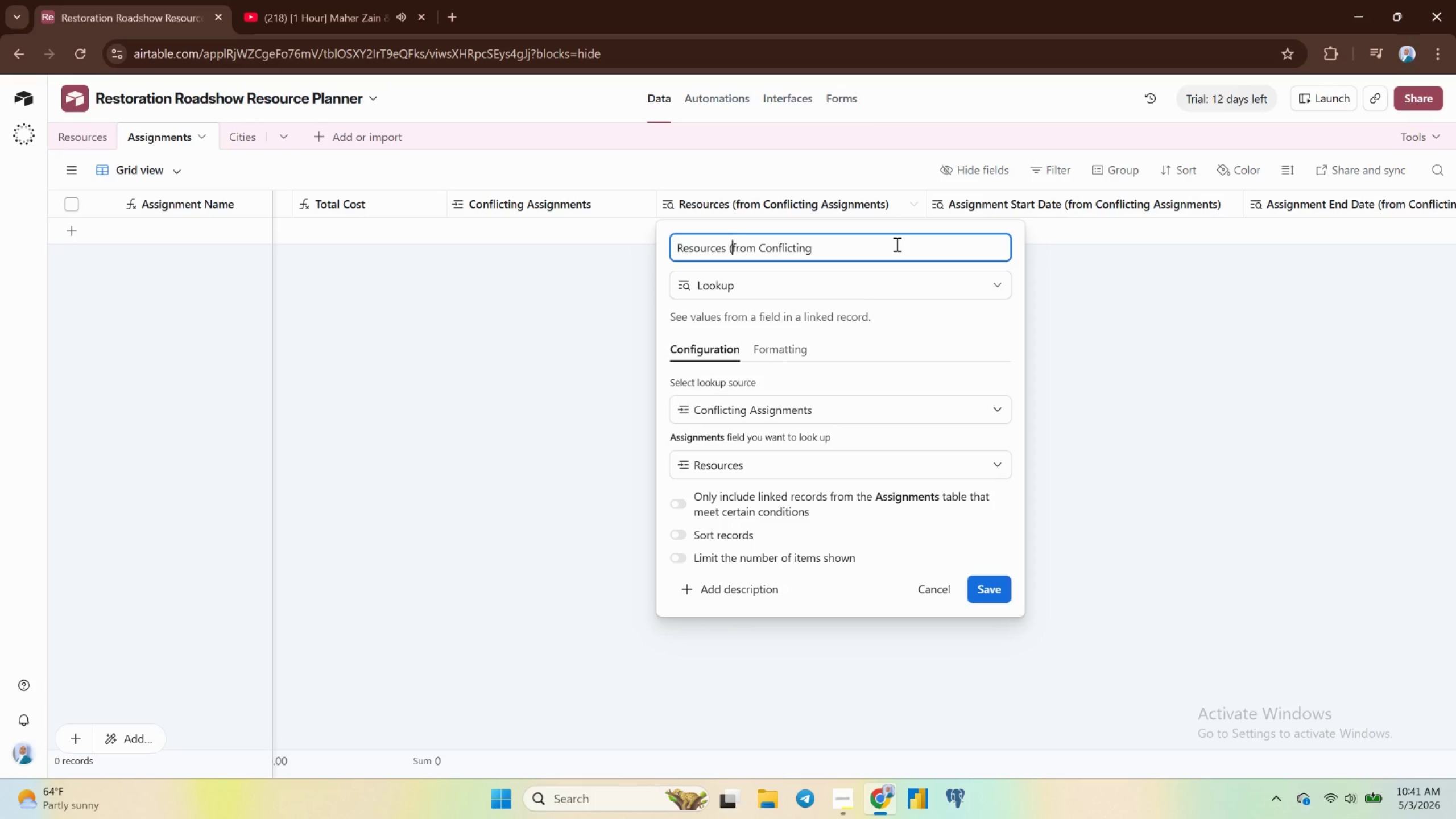 
key(ArrowLeft)
 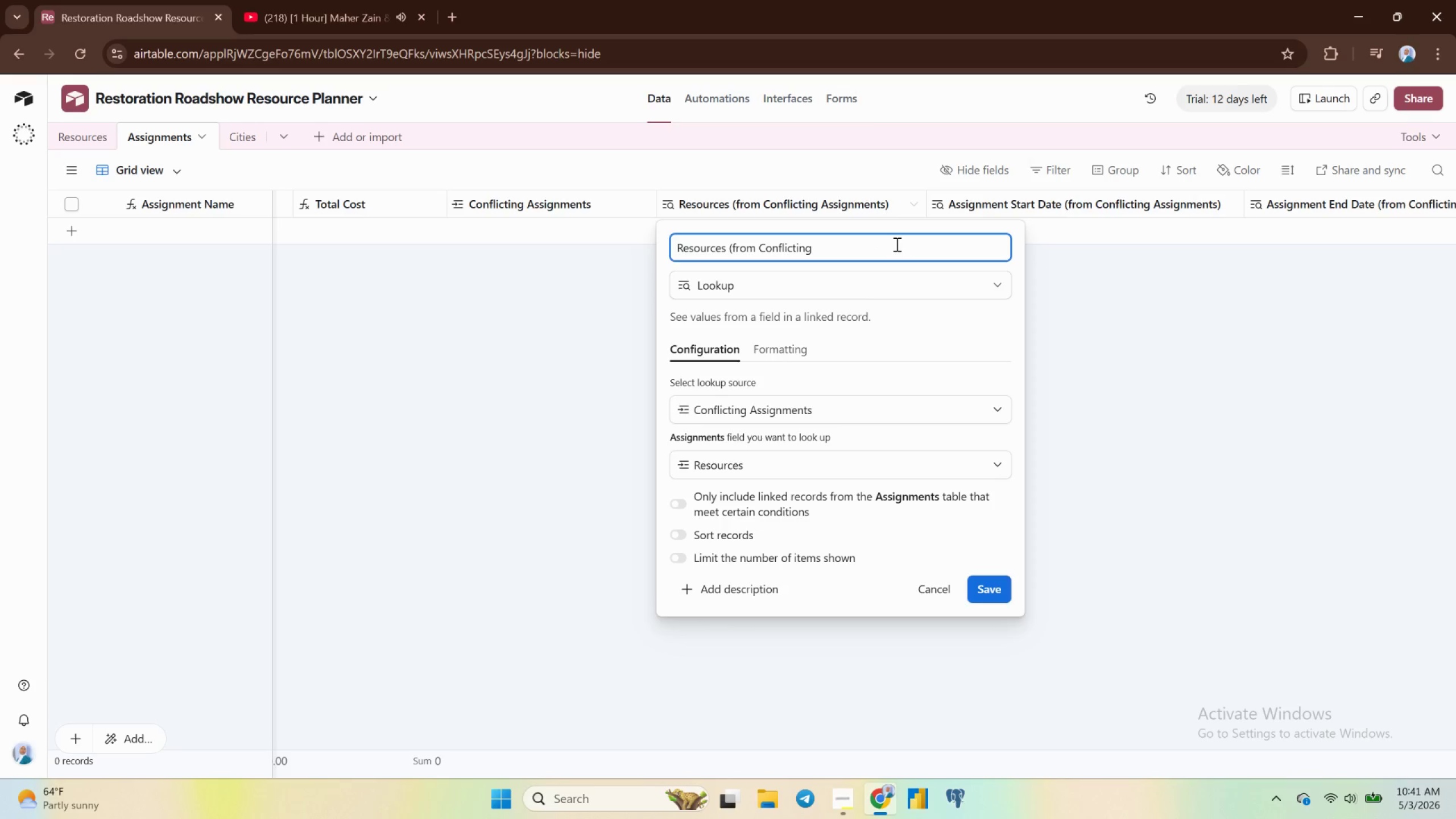 
key(Backspace)
 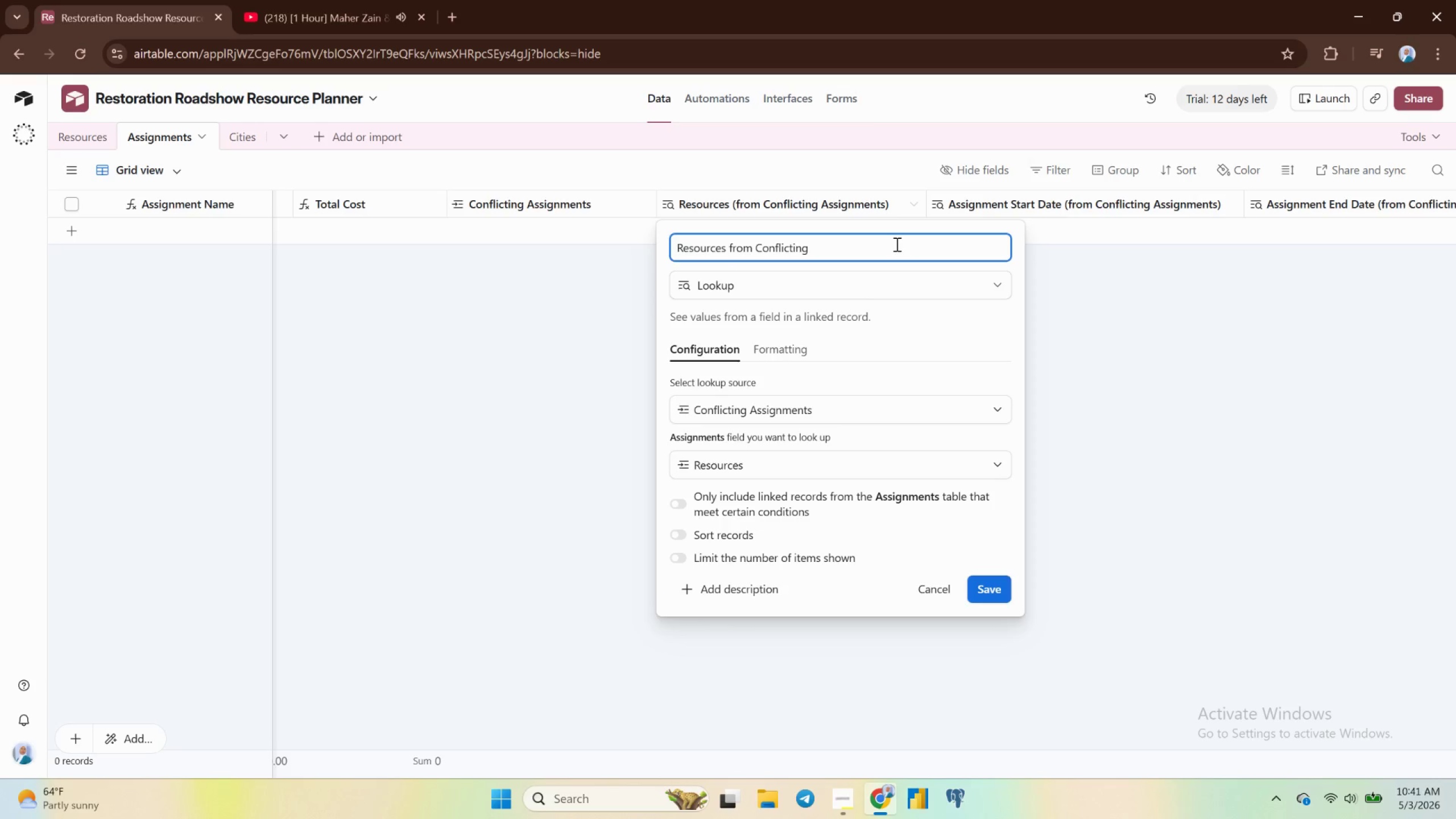 
key(Enter)
 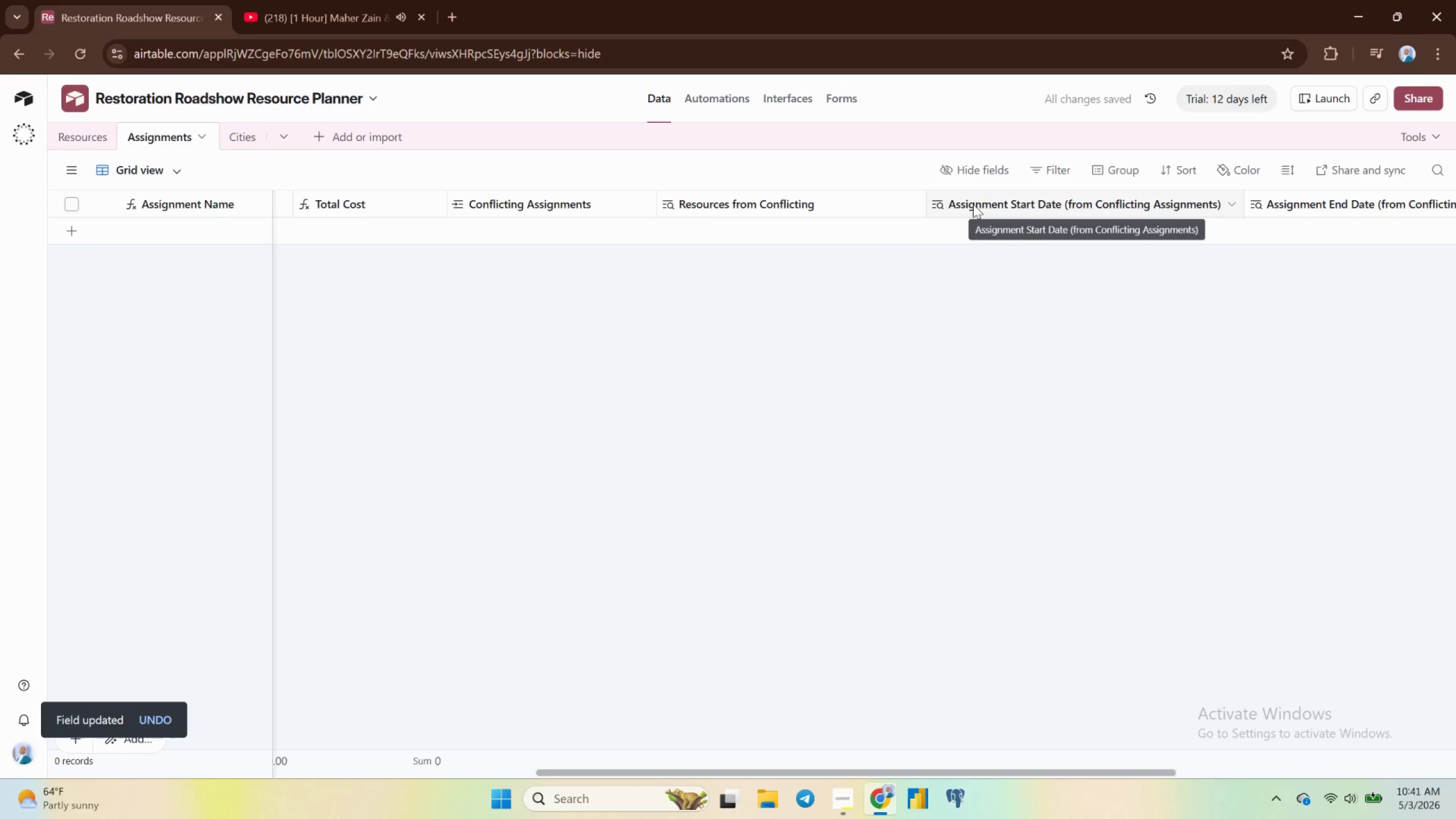 
double_click([973, 204])
 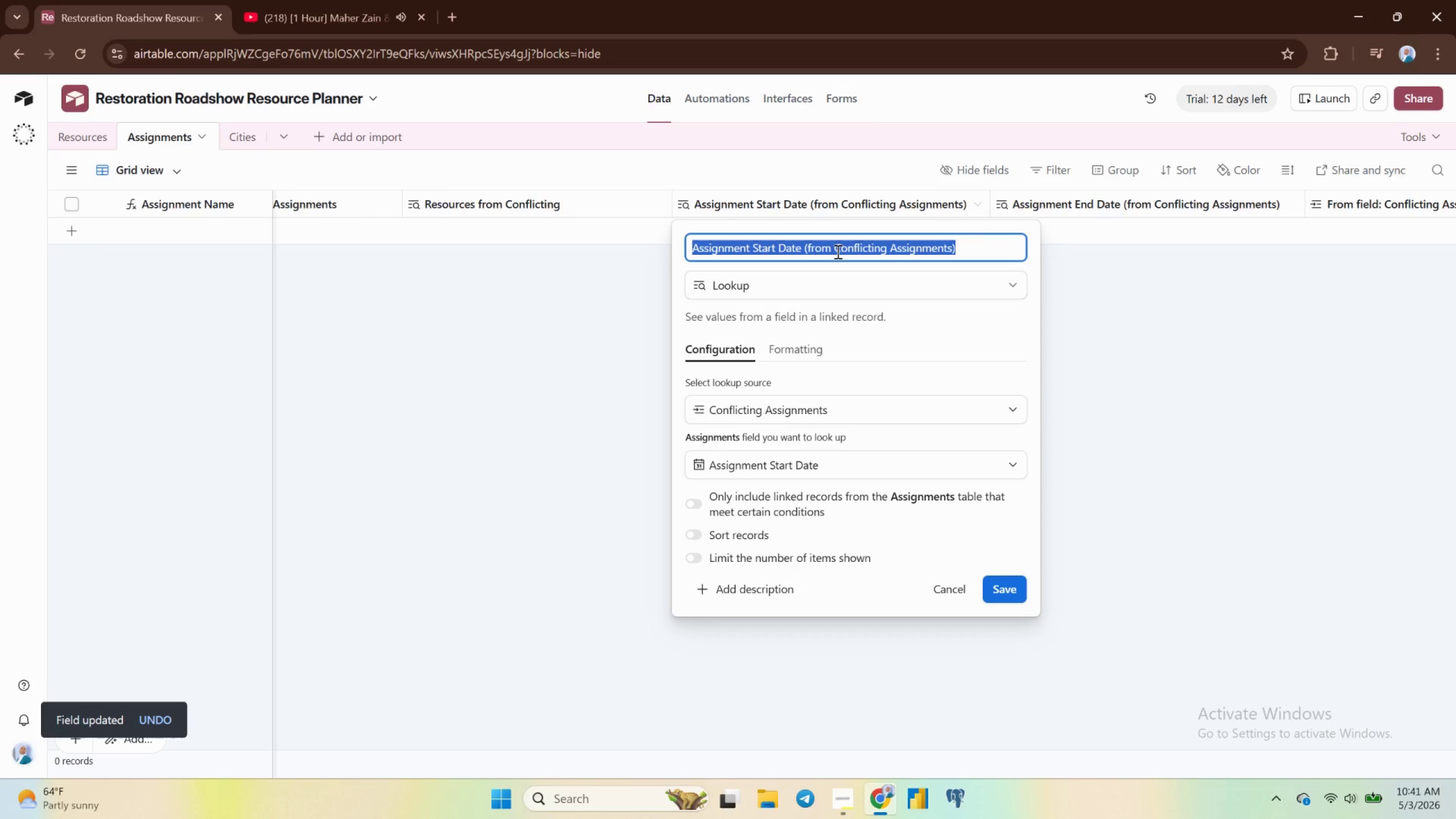 
wait(9.81)
 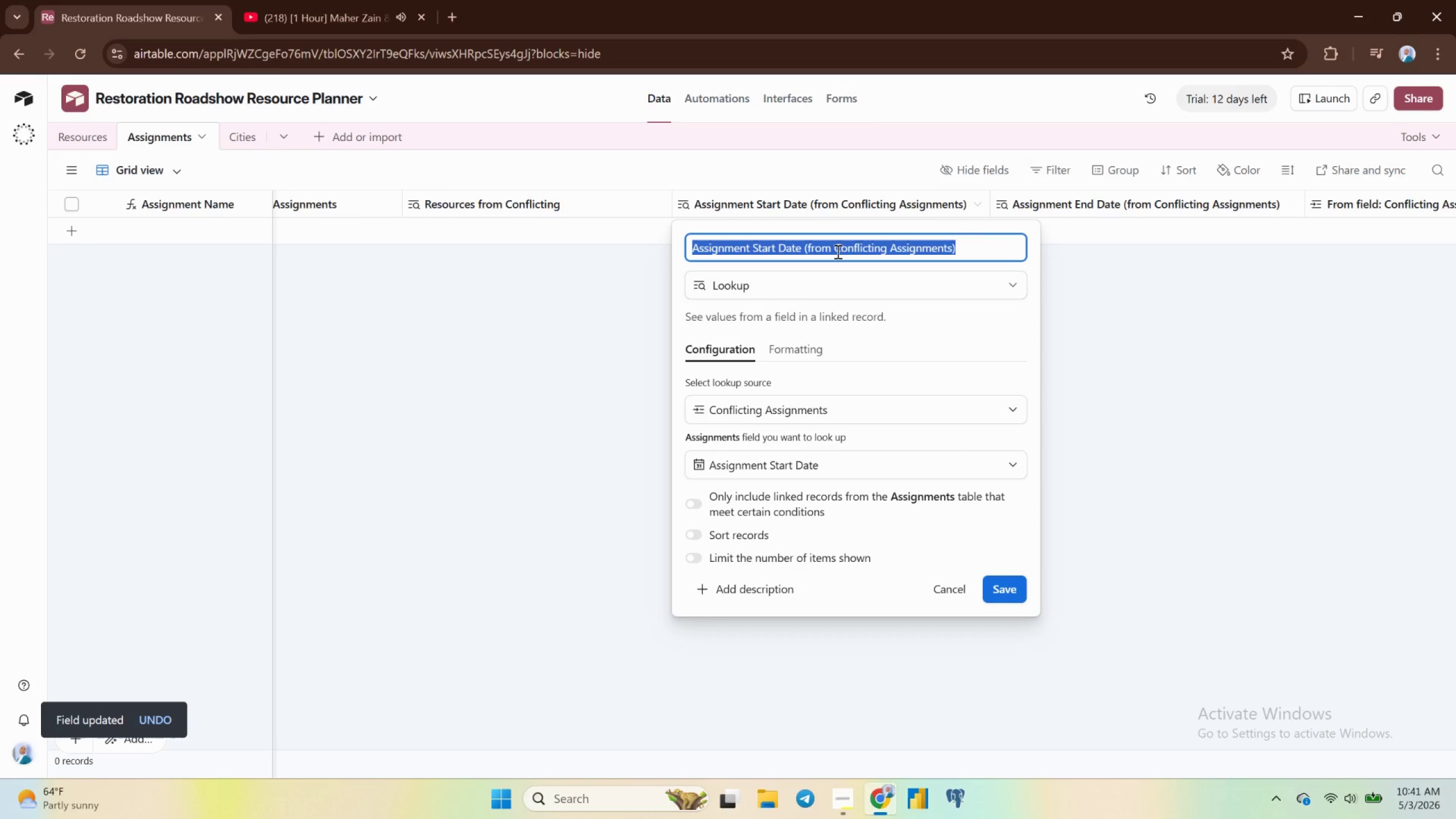 
left_click([803, 245])
 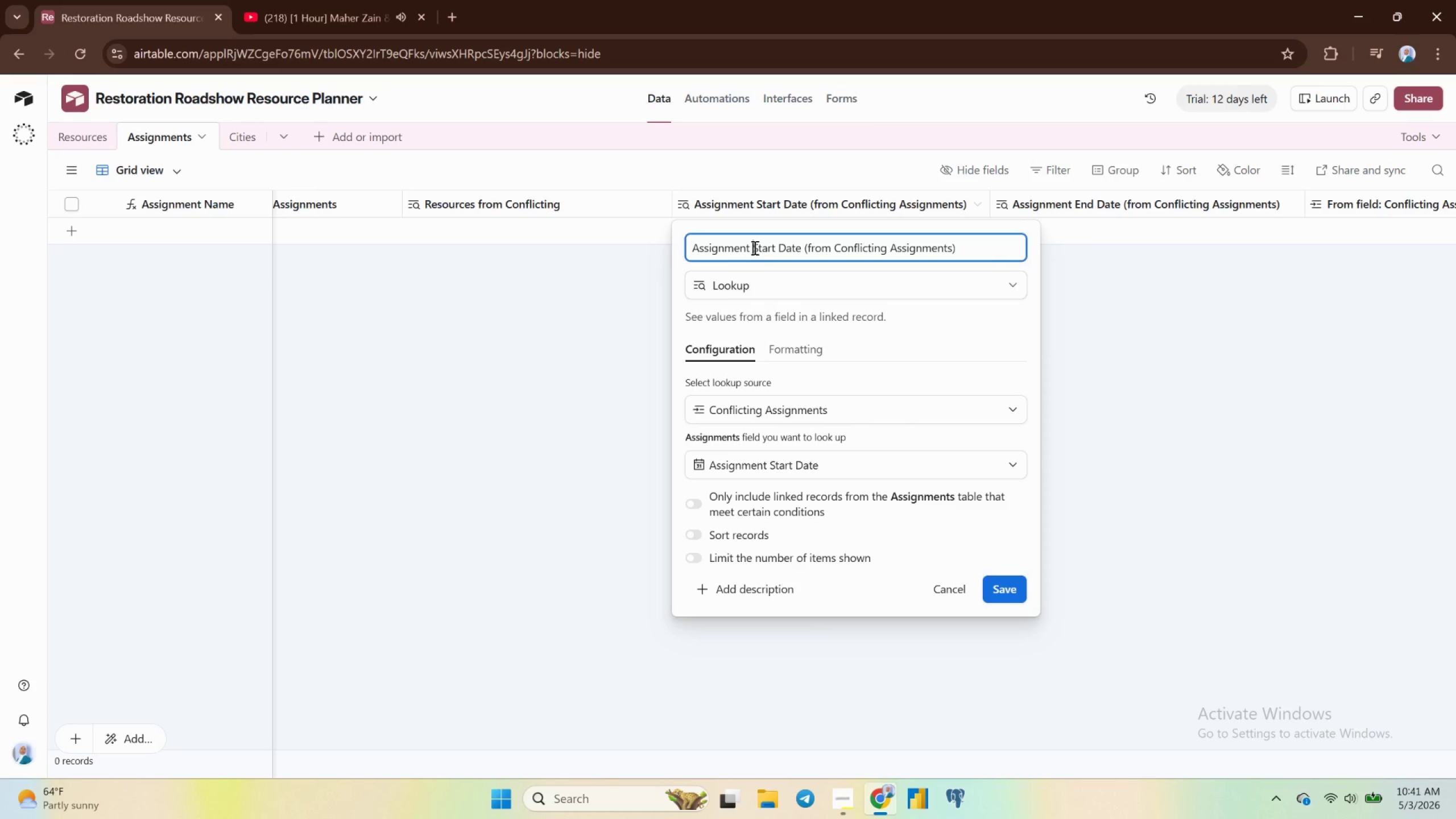 
wait(5.52)
 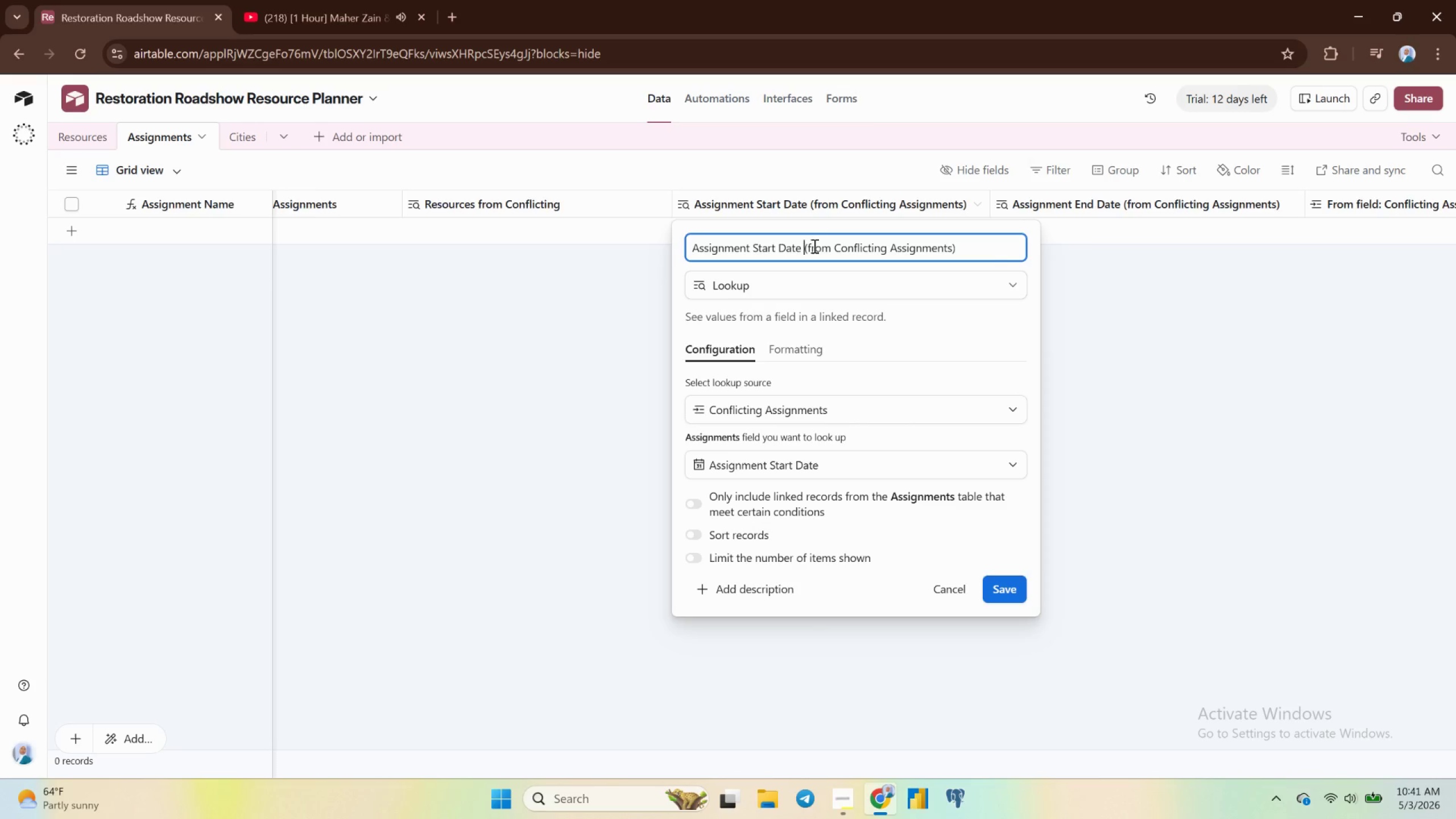 
hold_key(key=Backspace, duration=1.08)
 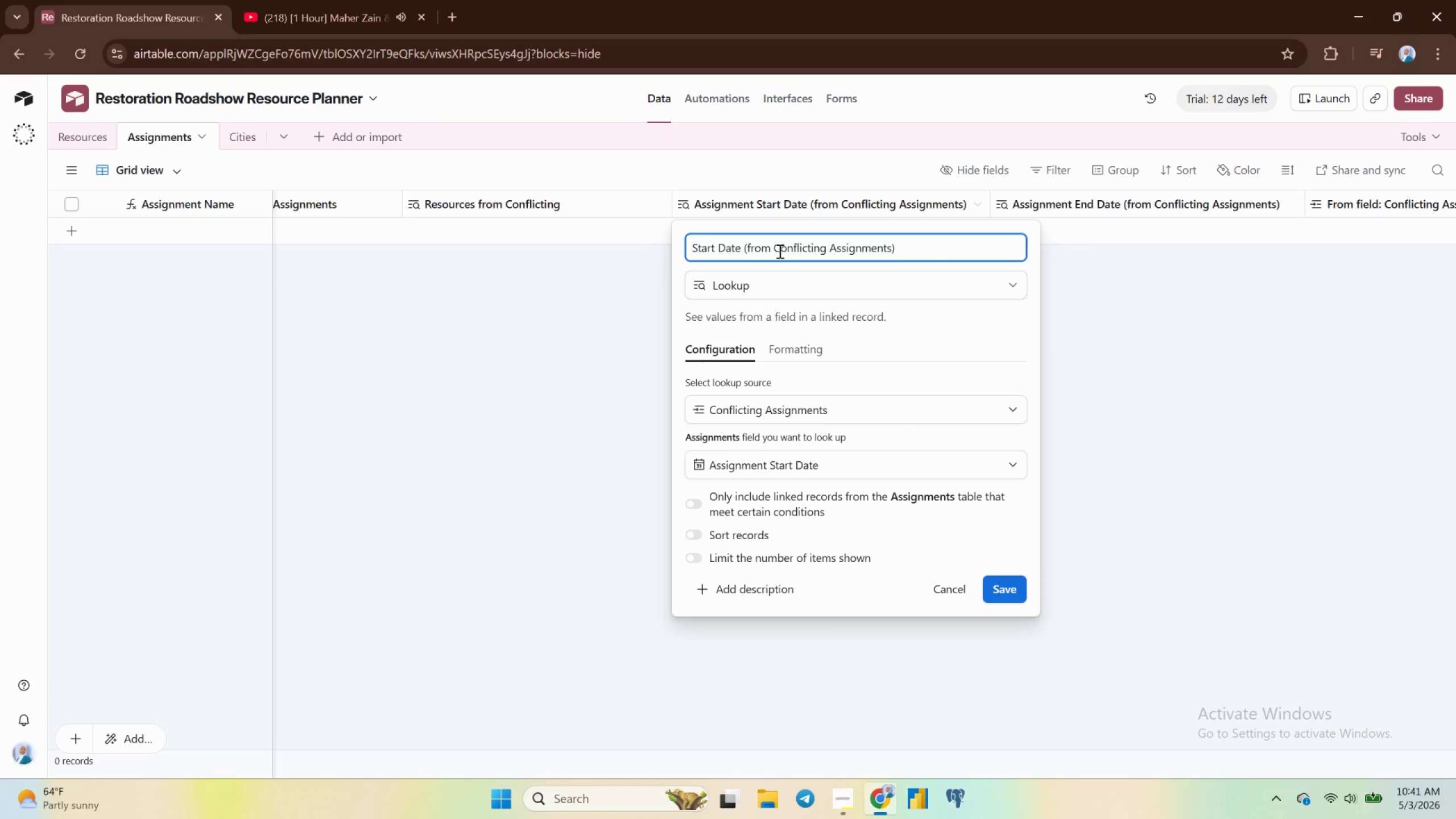 
hold_key(key=Backspace, duration=2.97)
 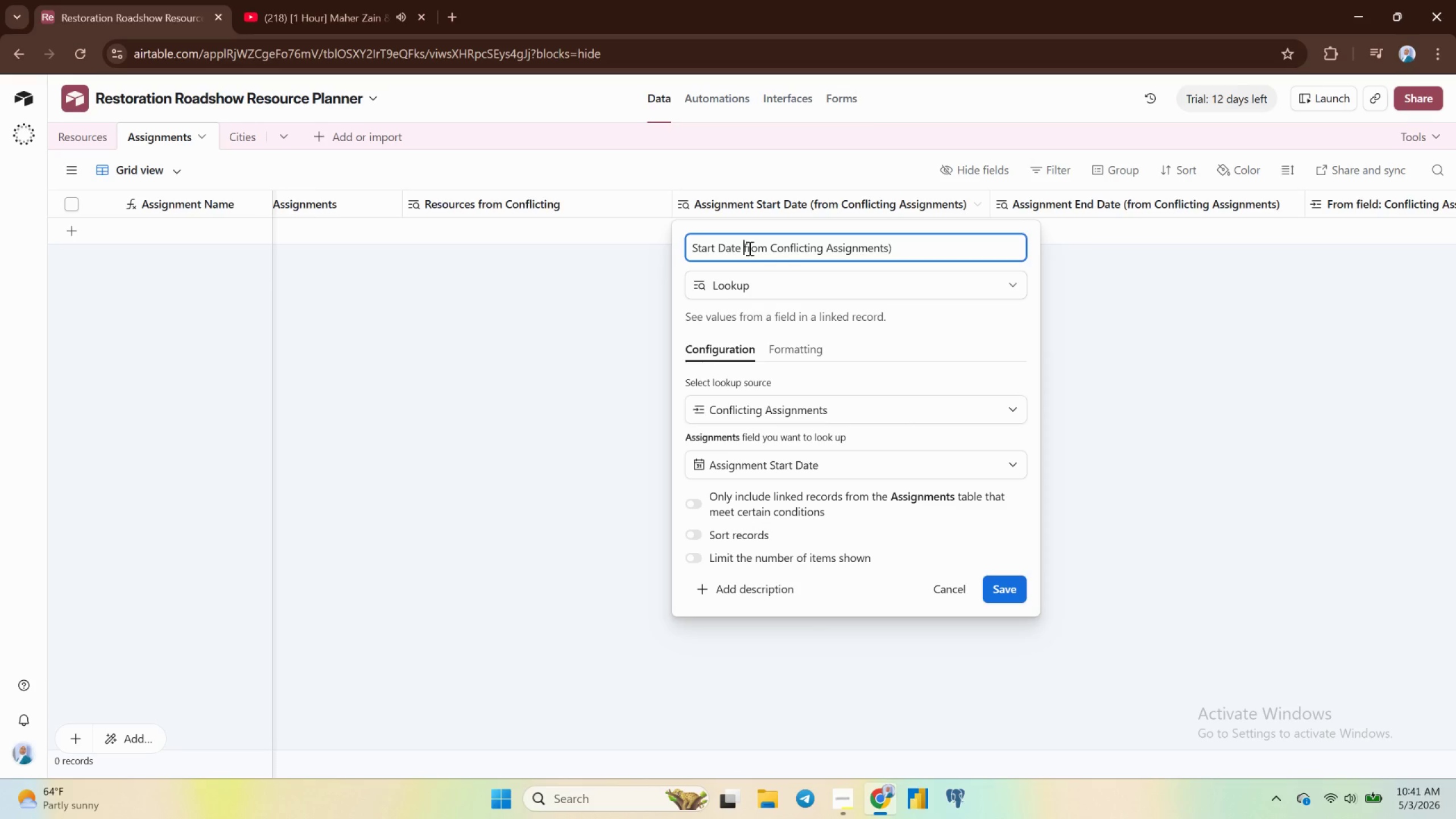 
left_click([748, 248])
 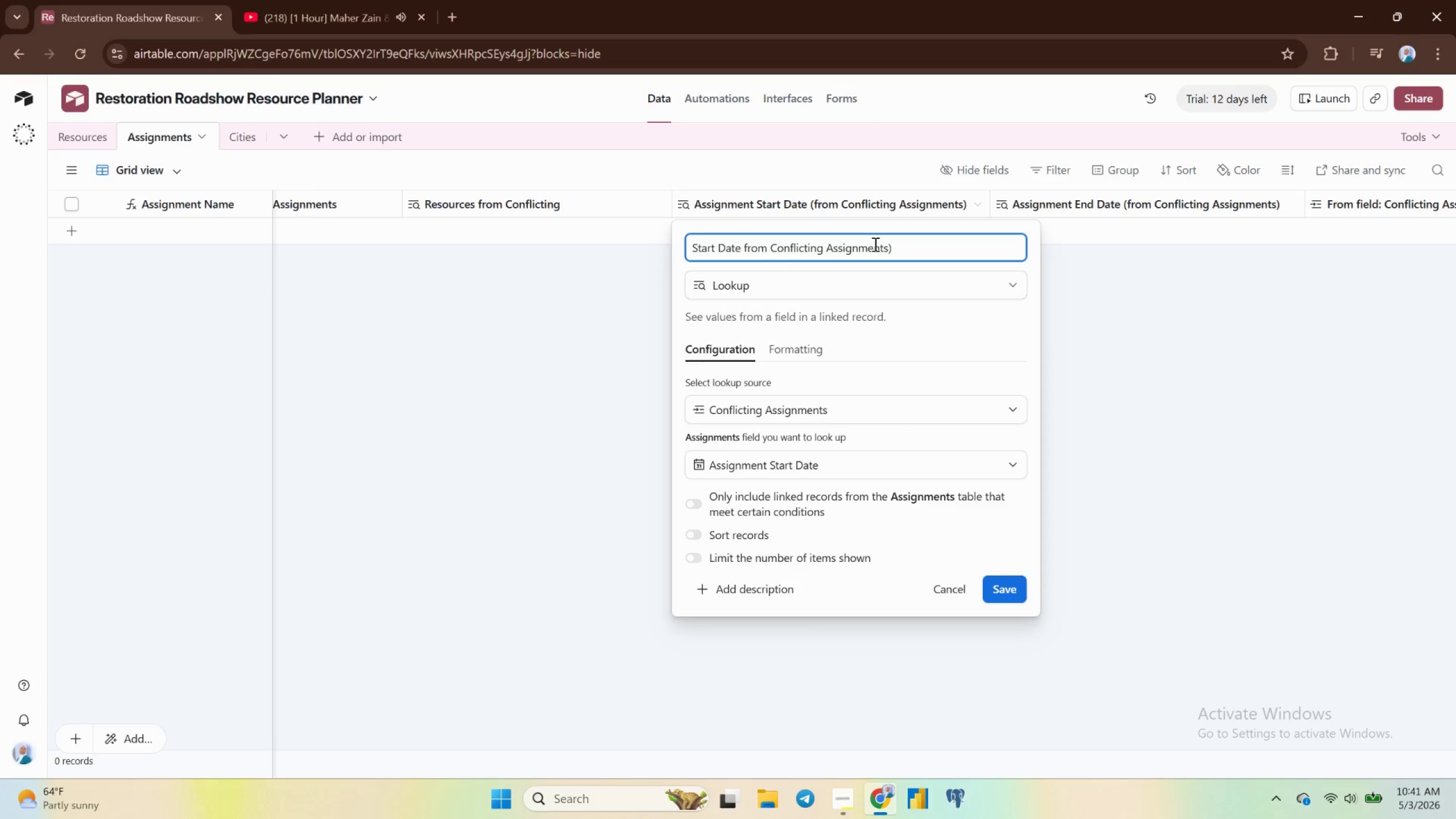 
wait(7.78)
 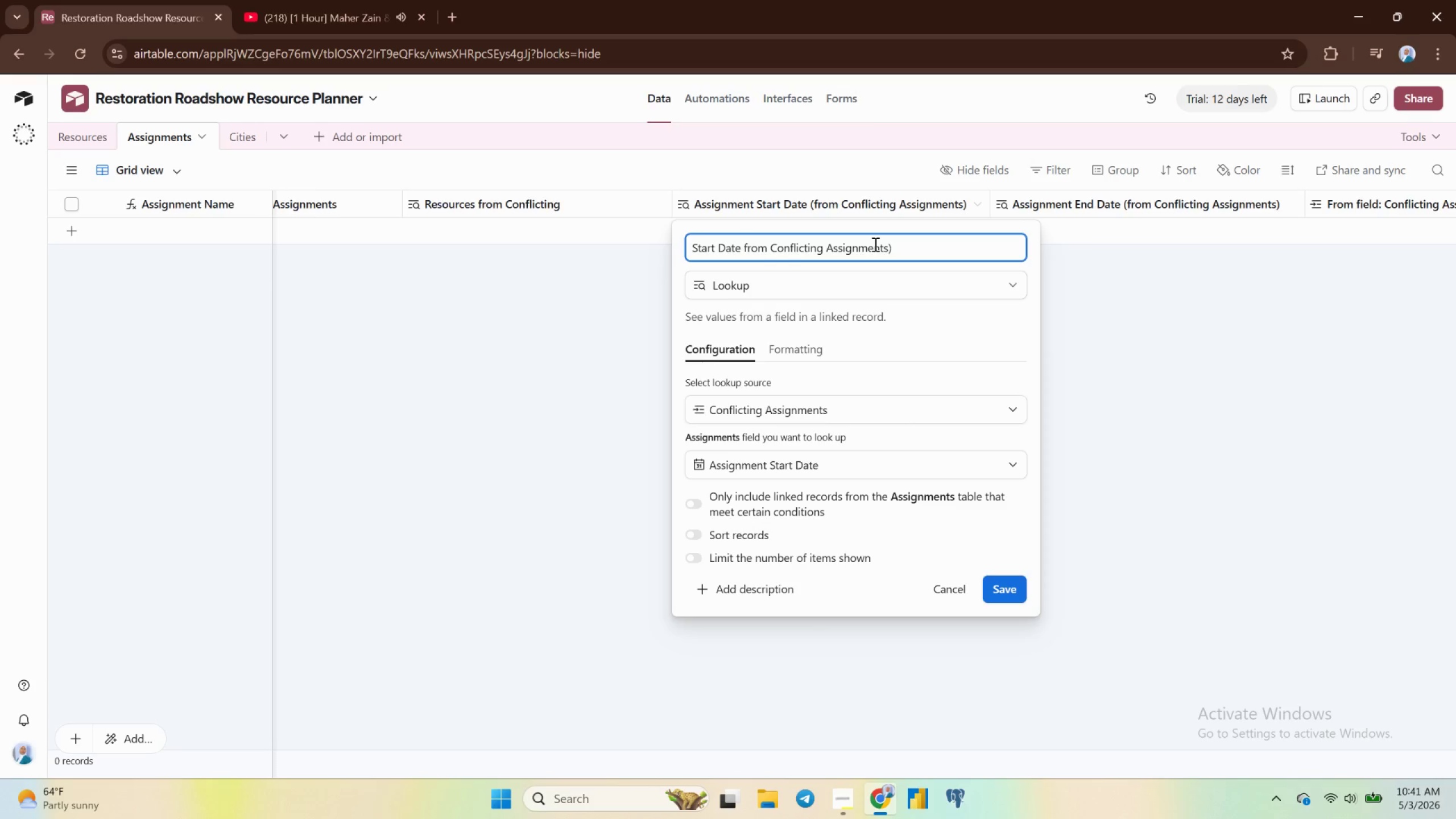 
left_click([892, 247])
 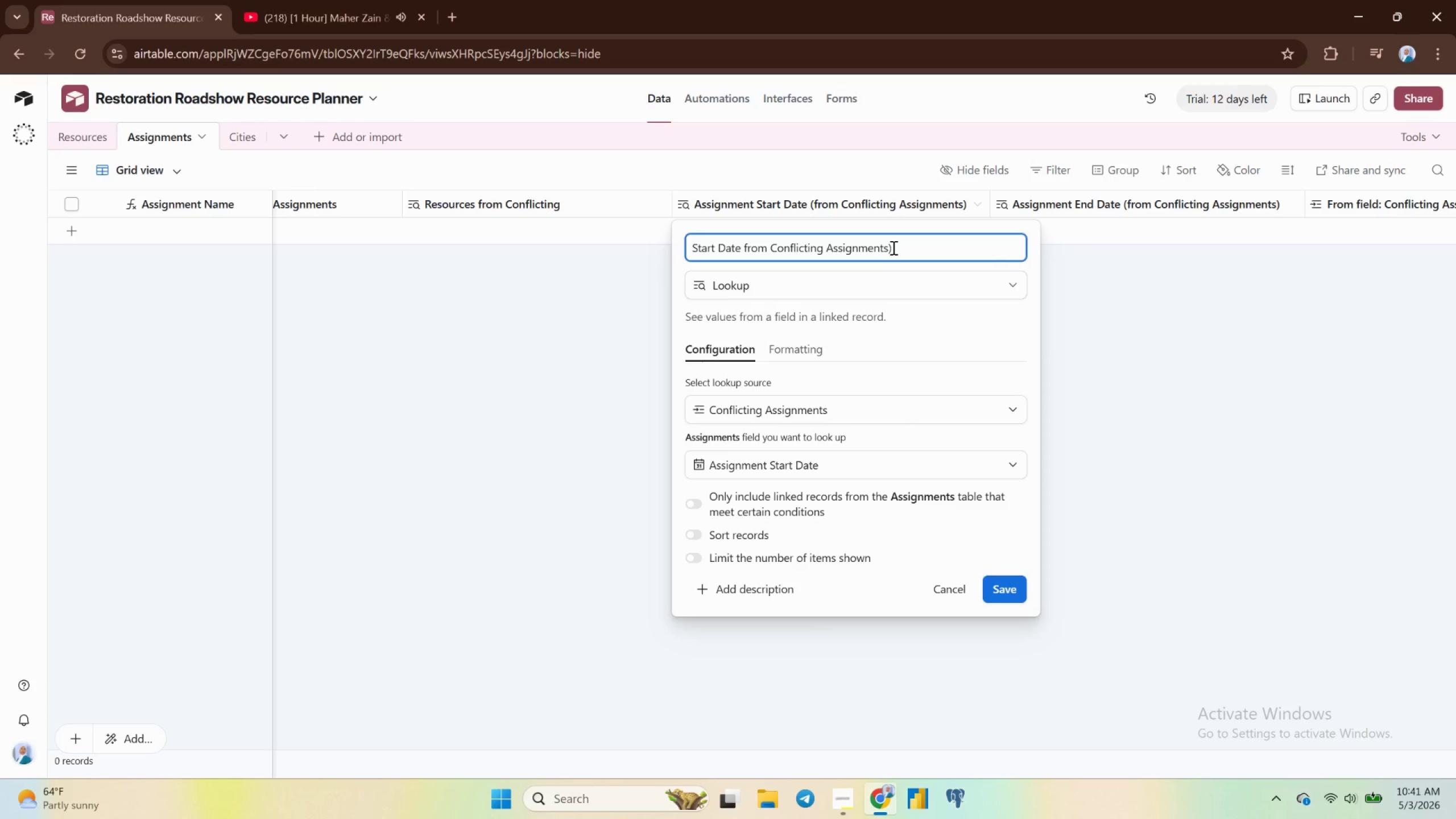 
hold_key(key=Backspace, duration=0.81)
 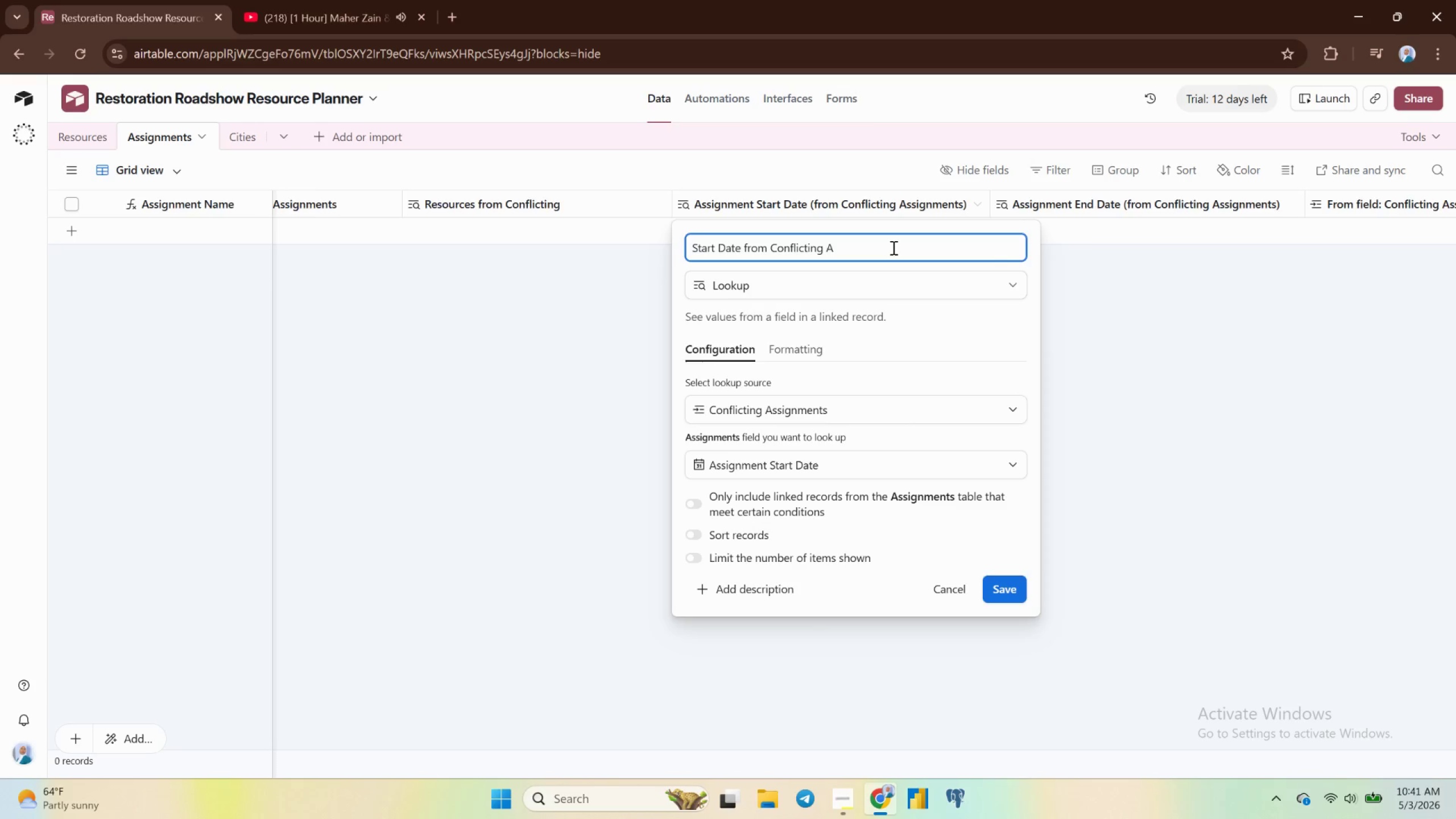 
key(Backspace)
 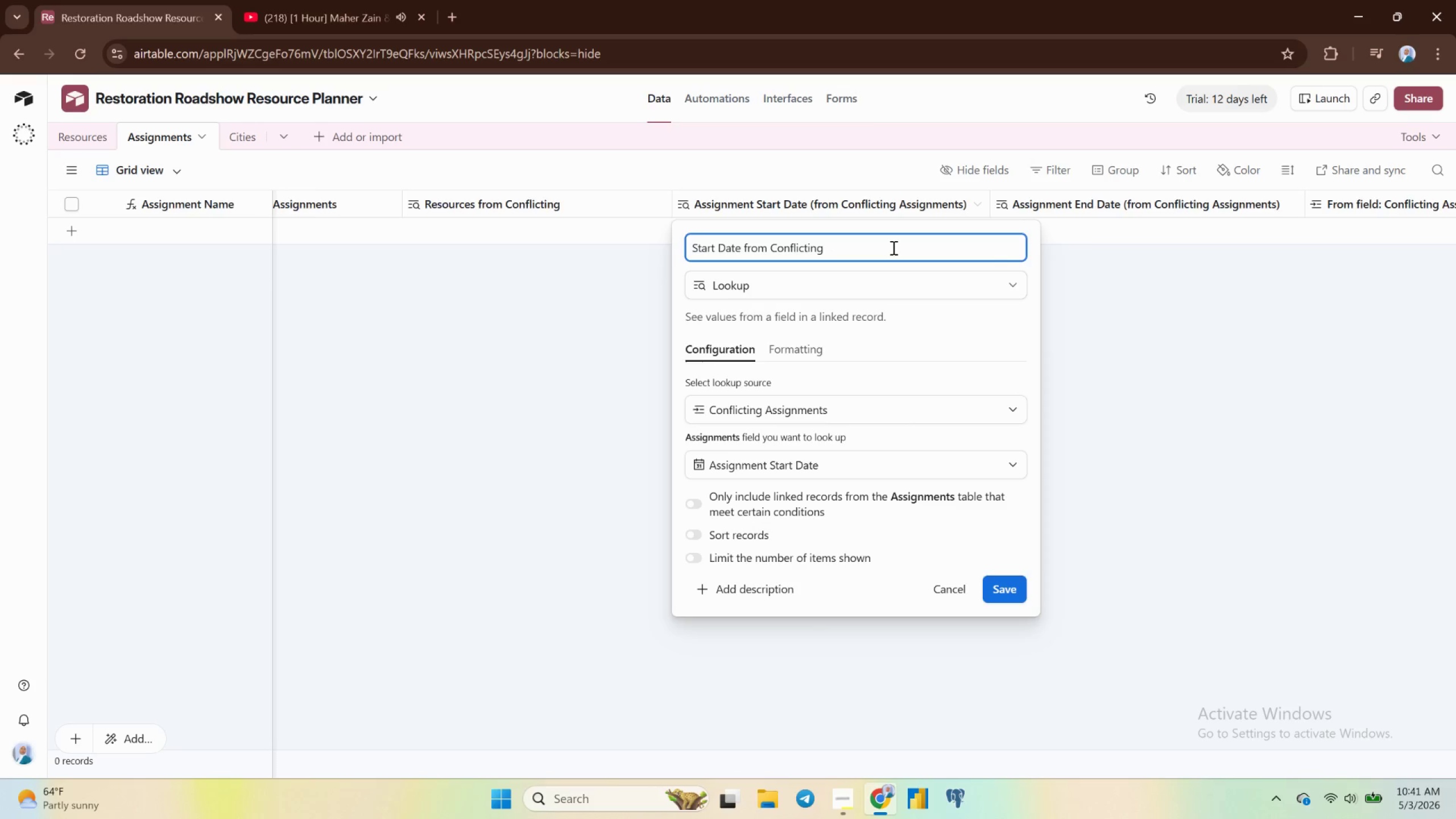 
key(Backspace)
 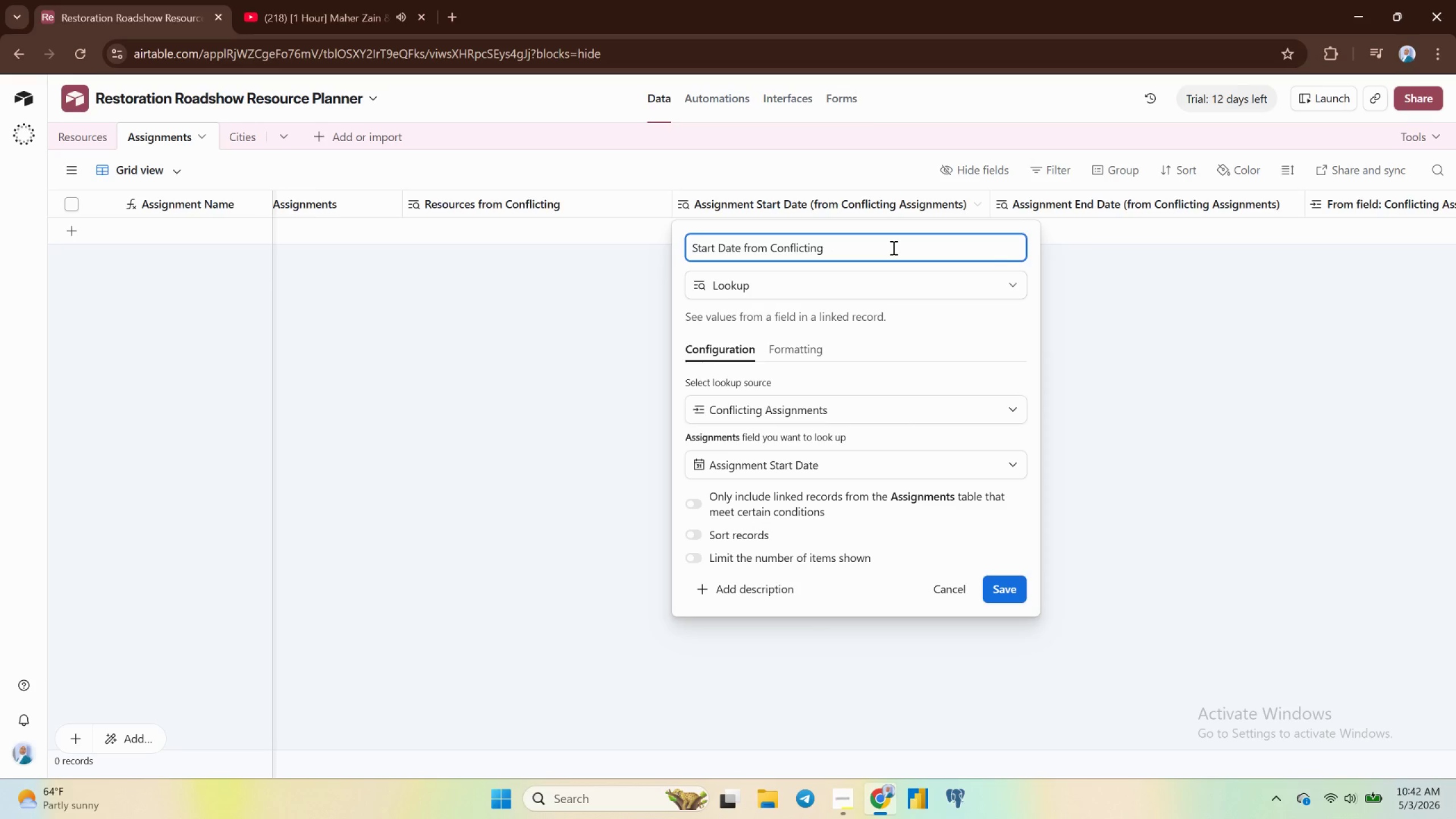 
key(Enter)
 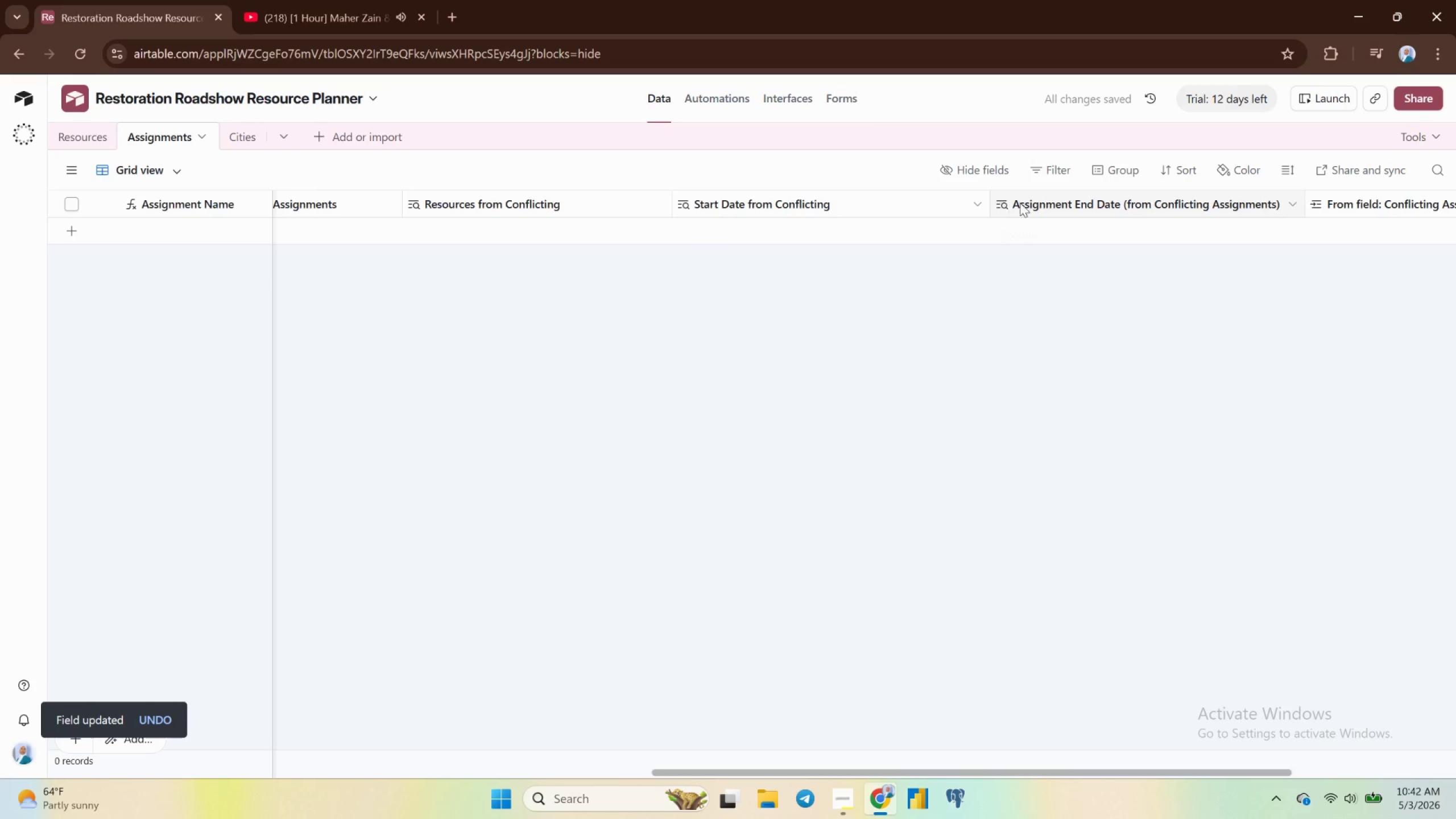 
double_click([1058, 205])
 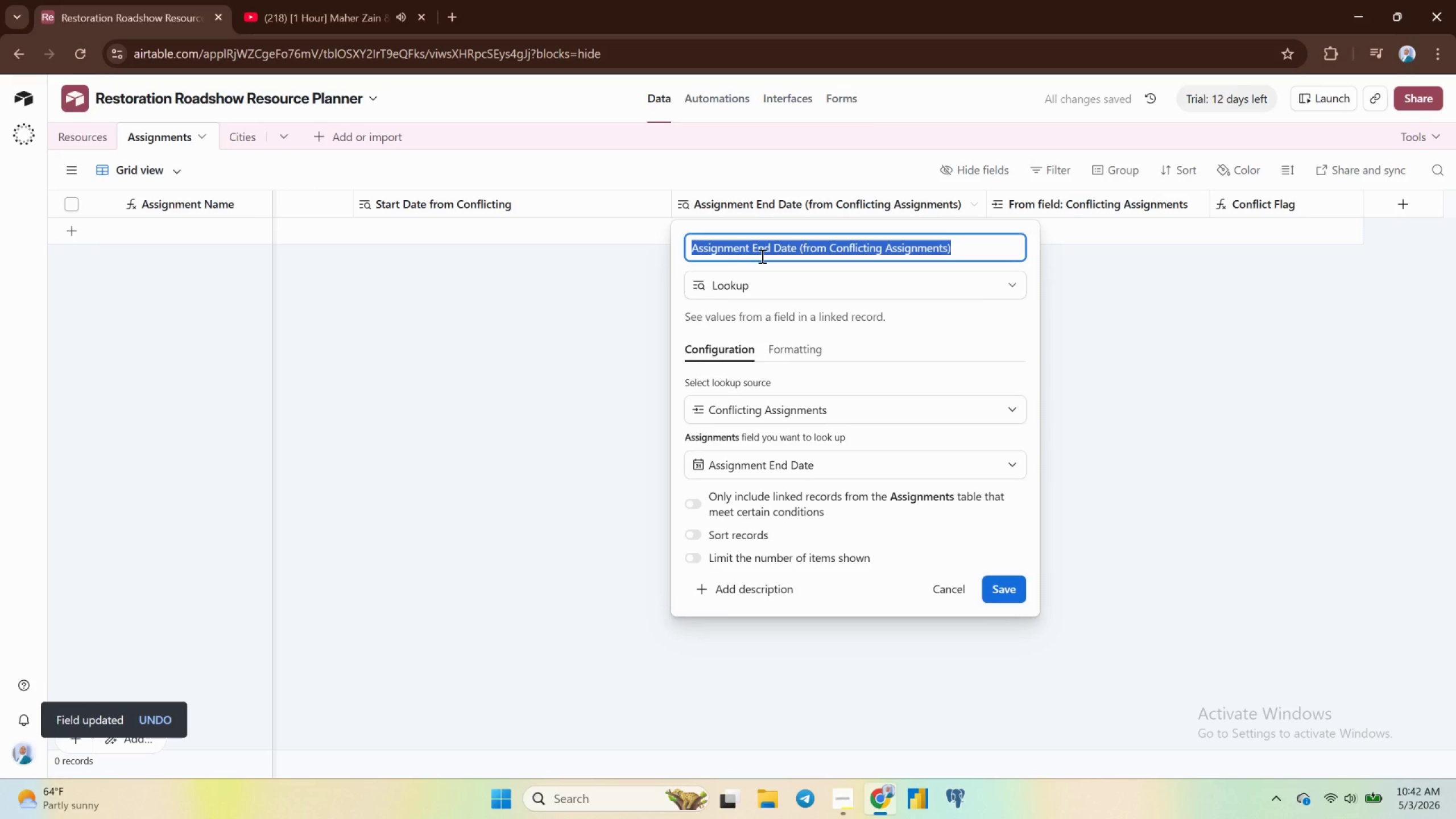 
left_click([758, 249])
 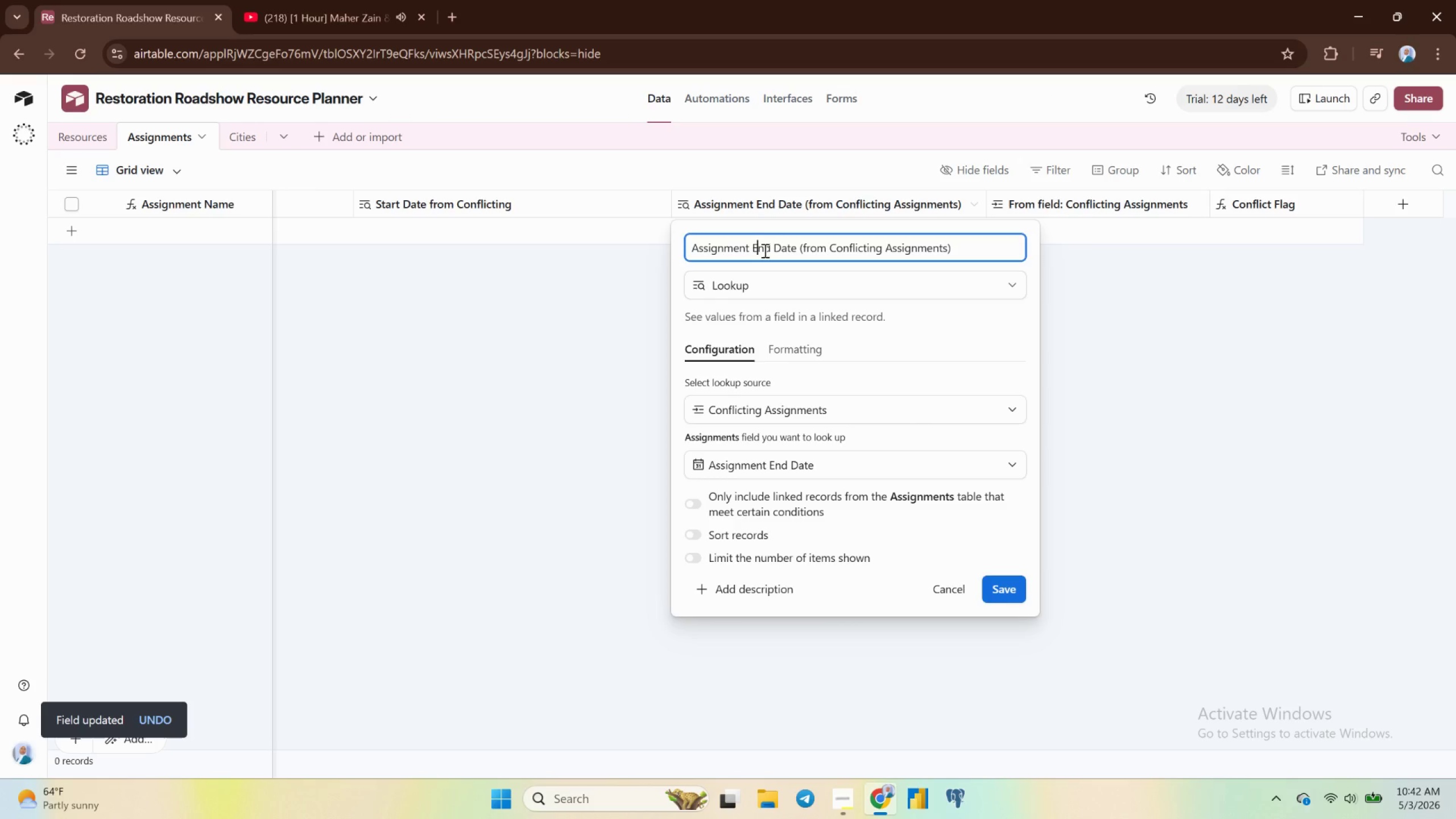 
key(ArrowLeft)
 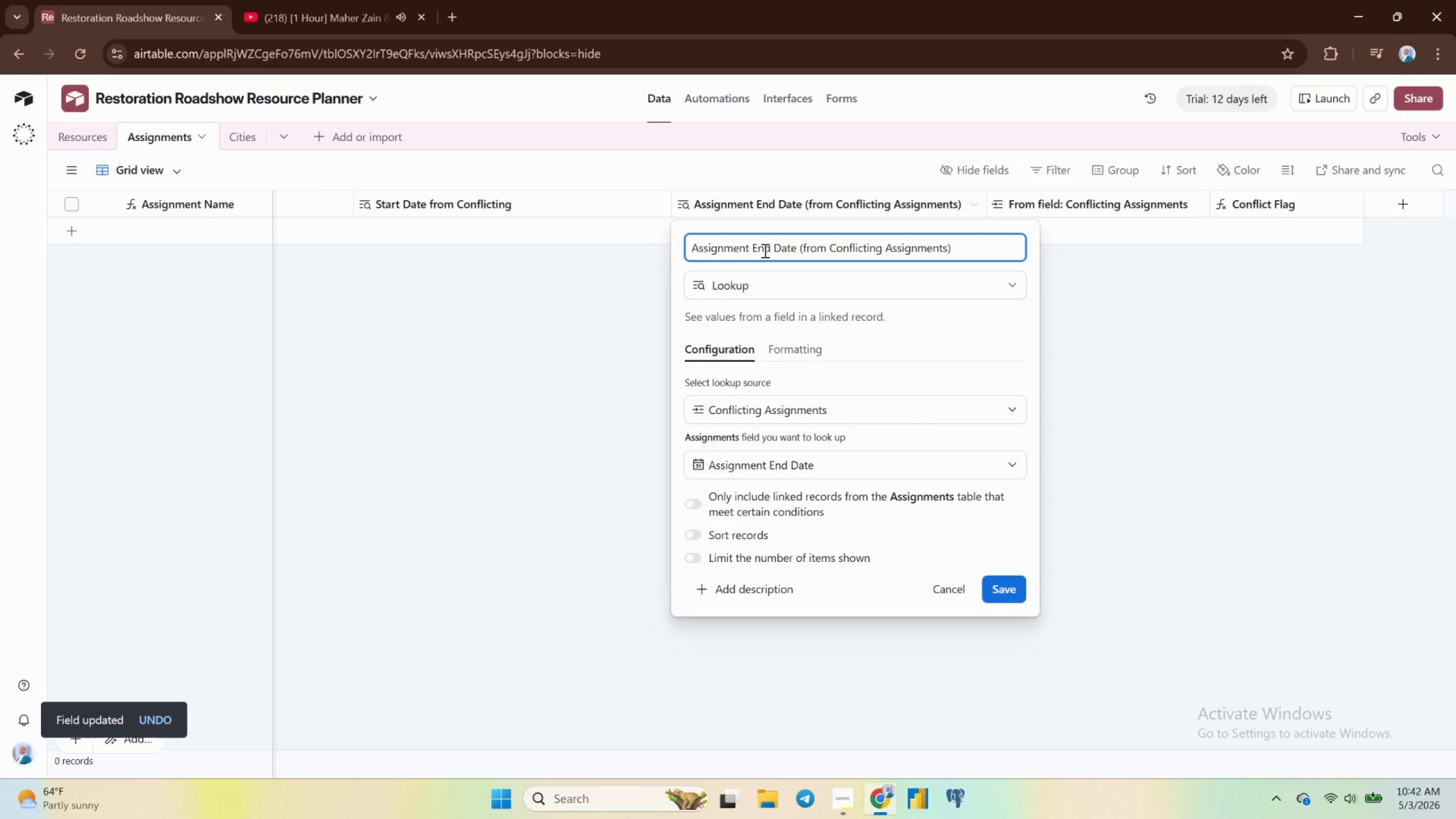 
hold_key(key=ShiftRight, duration=1.27)
 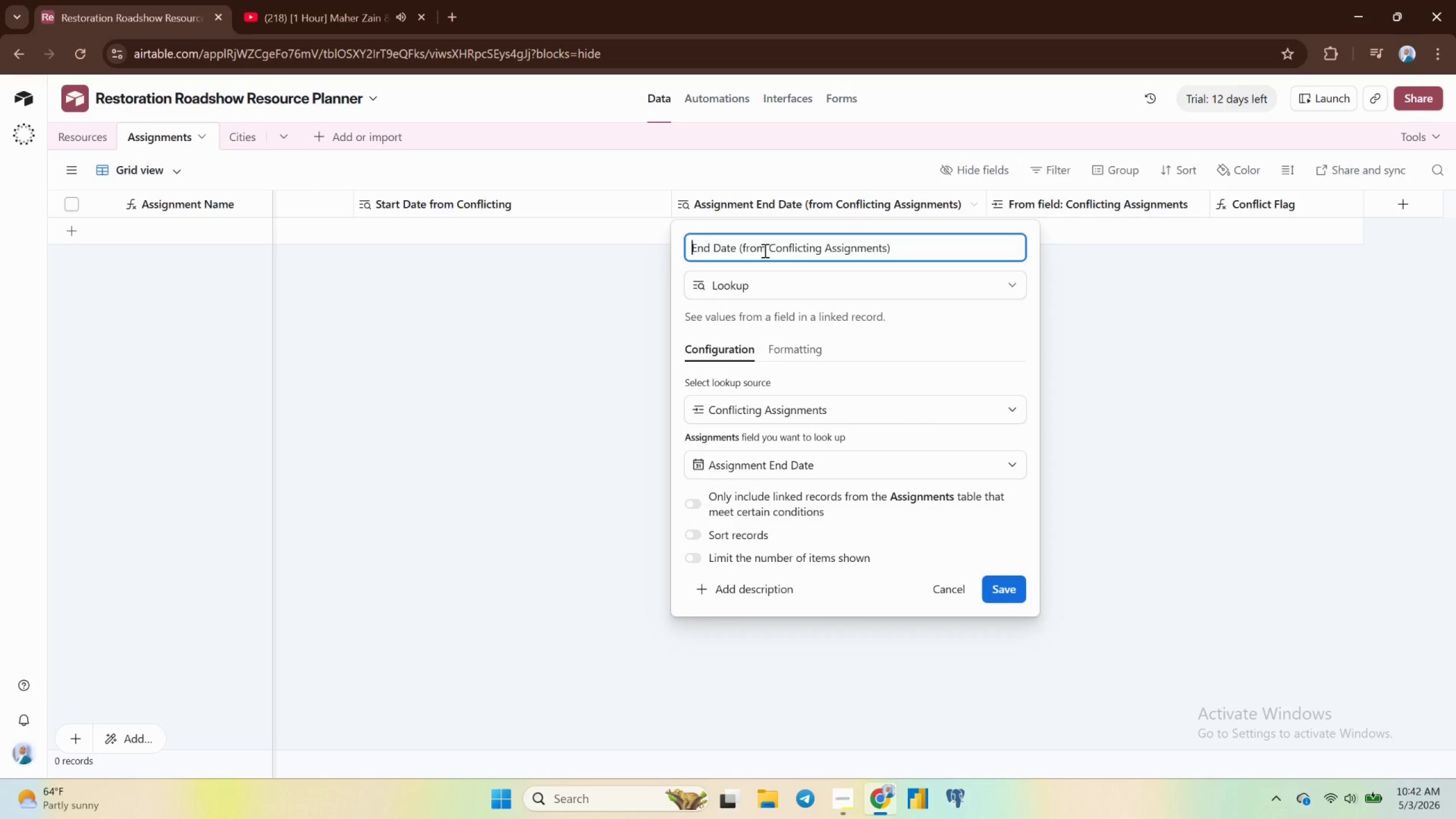 
hold_key(key=ArrowLeft, duration=1.06)
 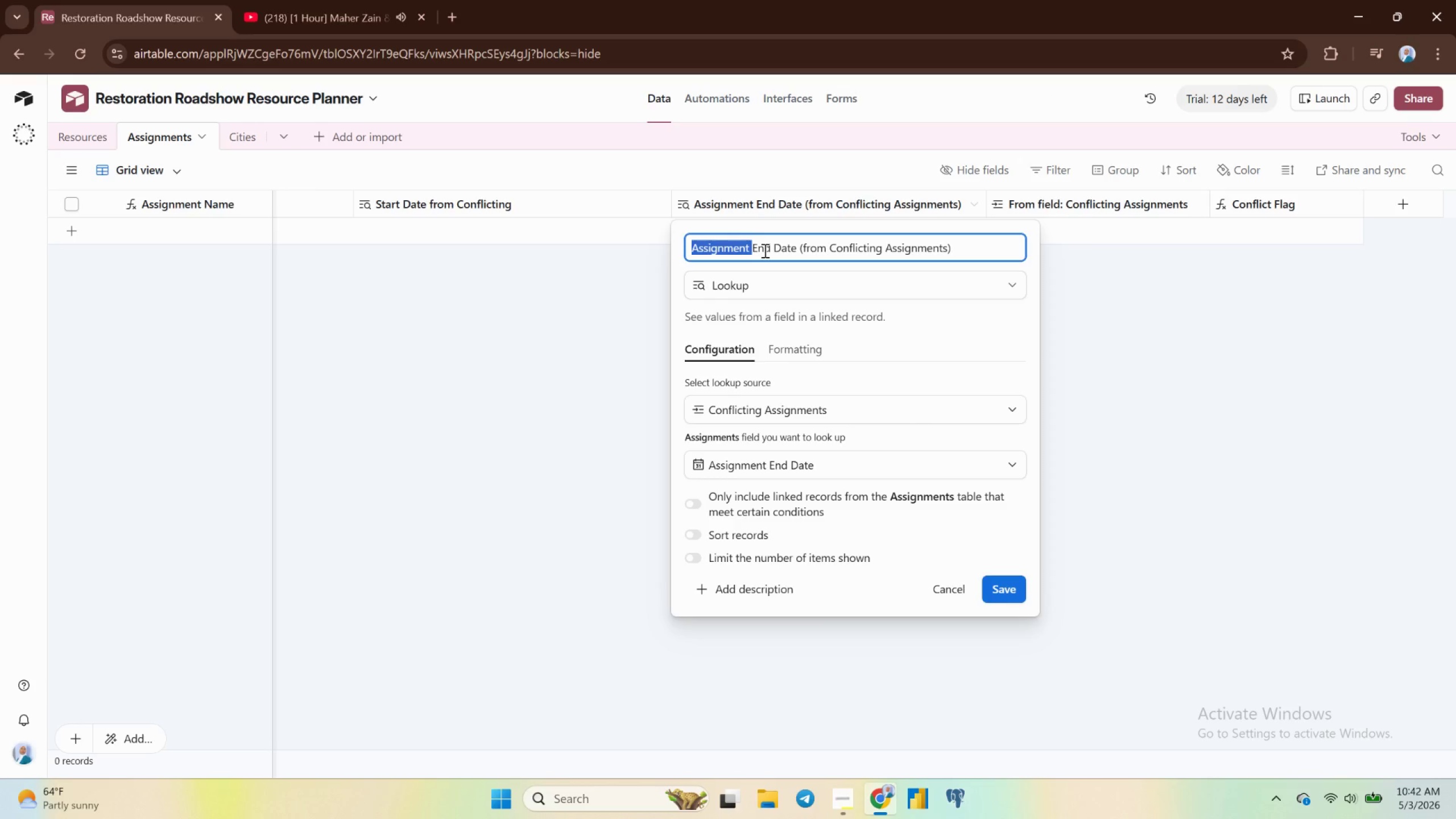 
key(Backspace)
 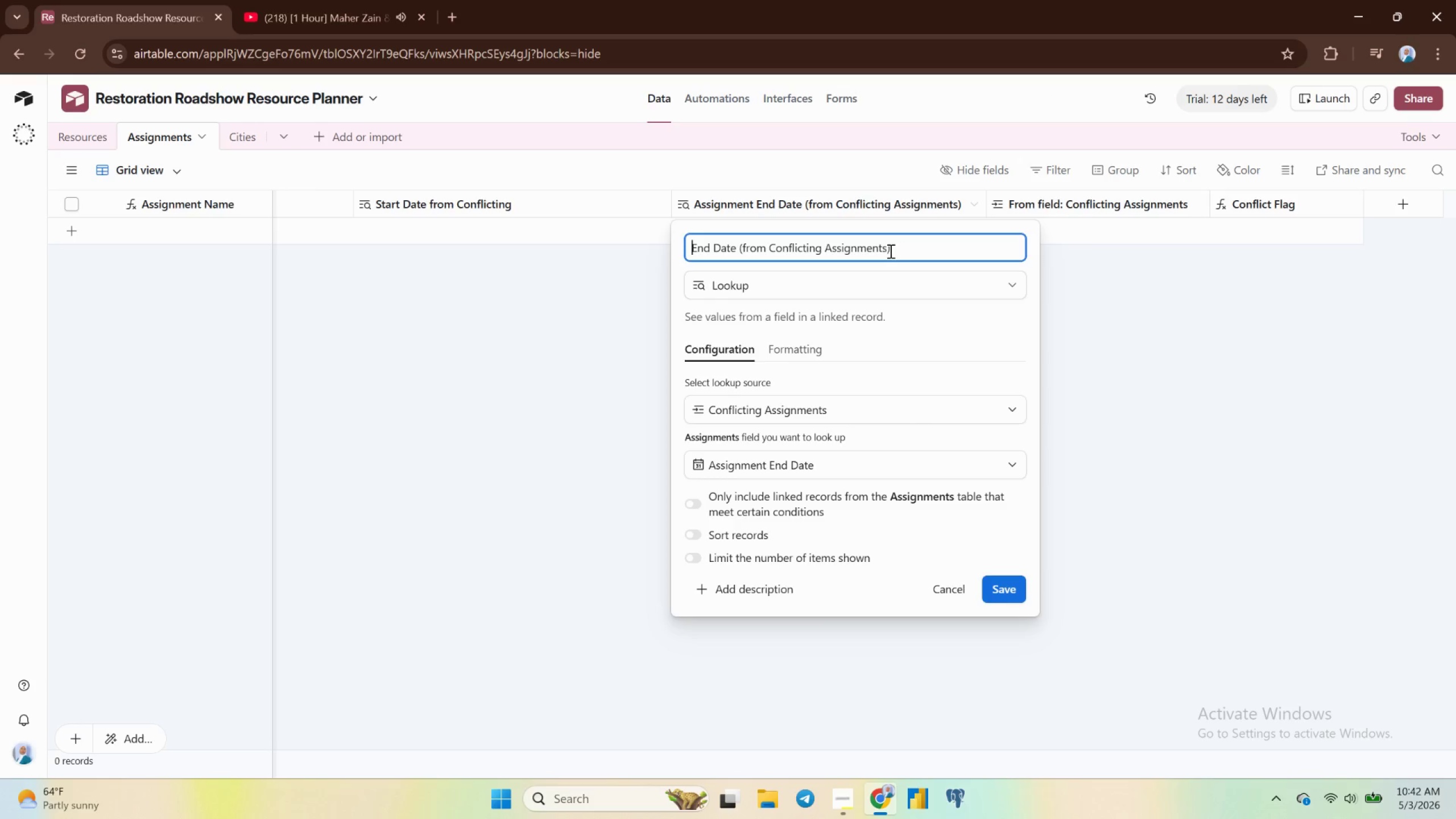 
left_click([889, 251])
 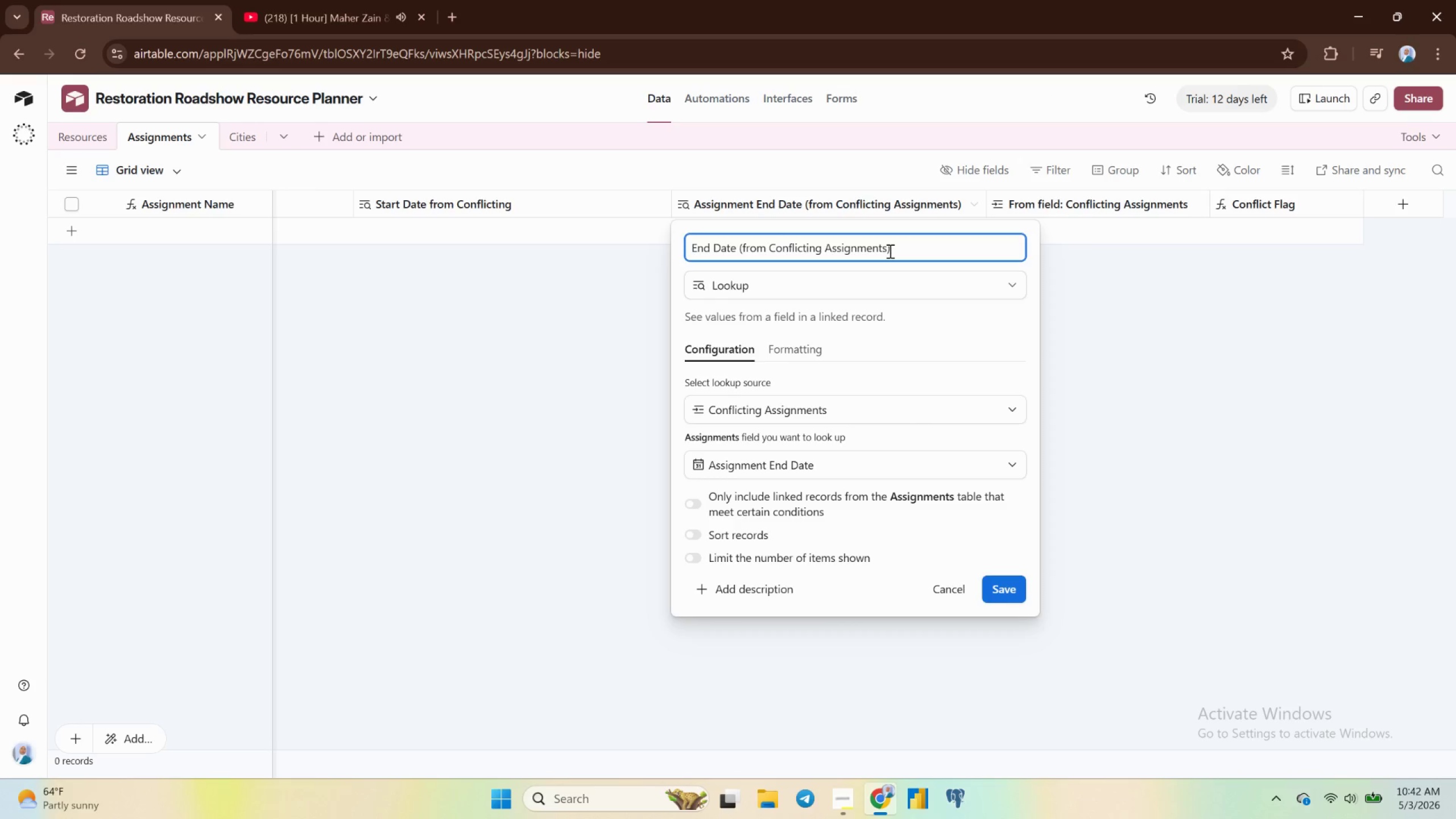 
key(Backspace)
 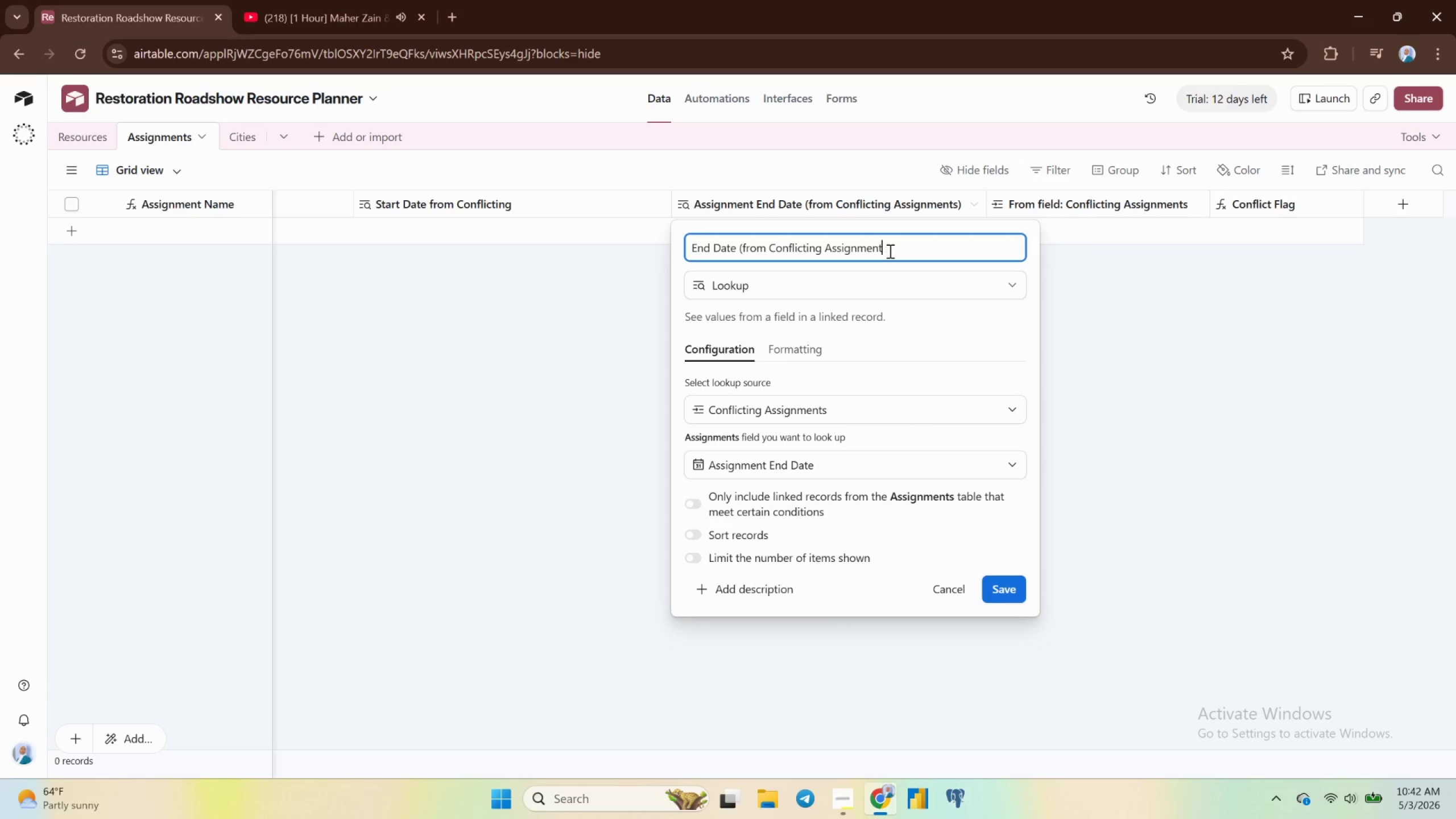 
key(Backspace)
 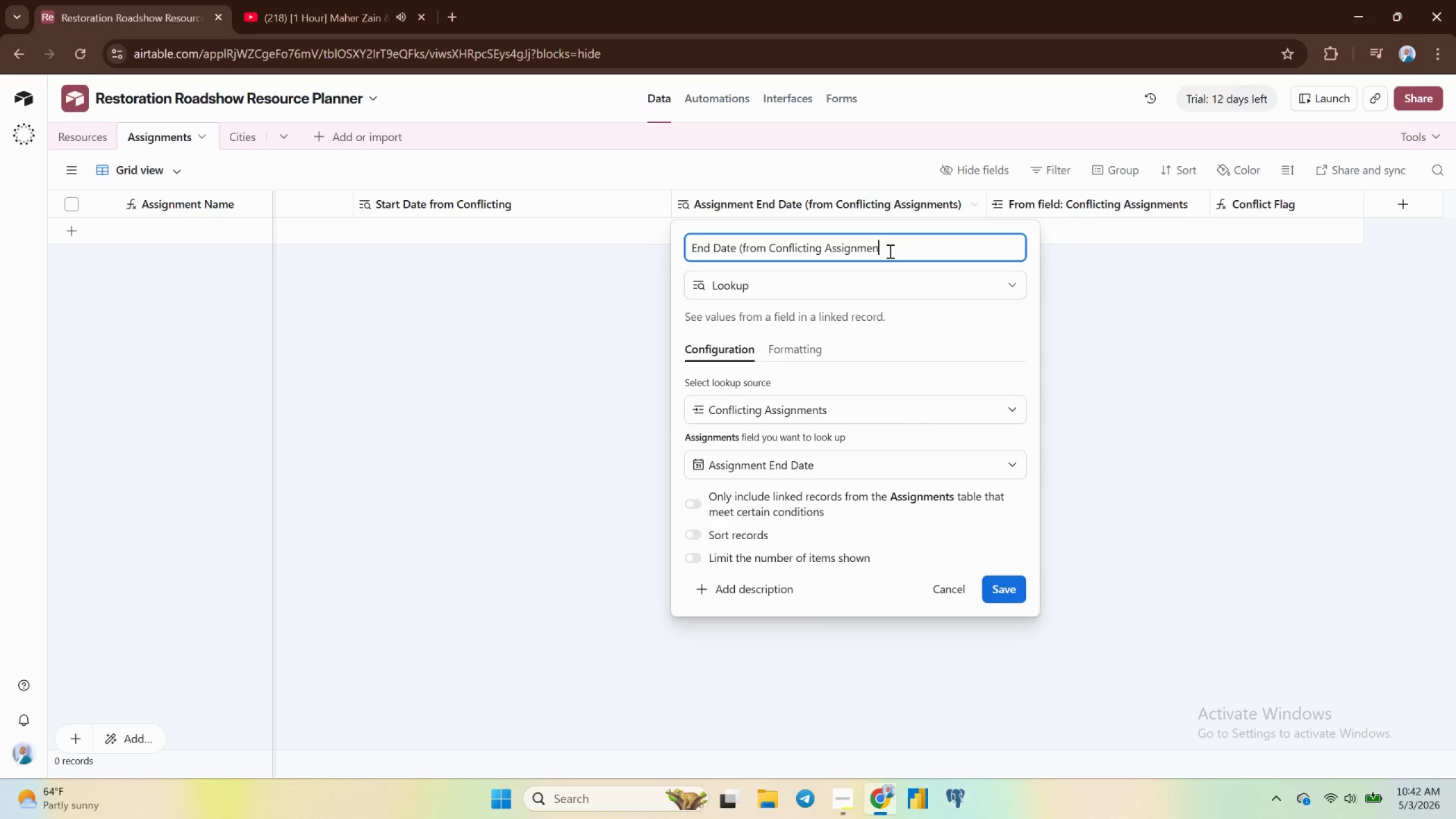 
hold_key(key=Backspace, duration=0.66)
 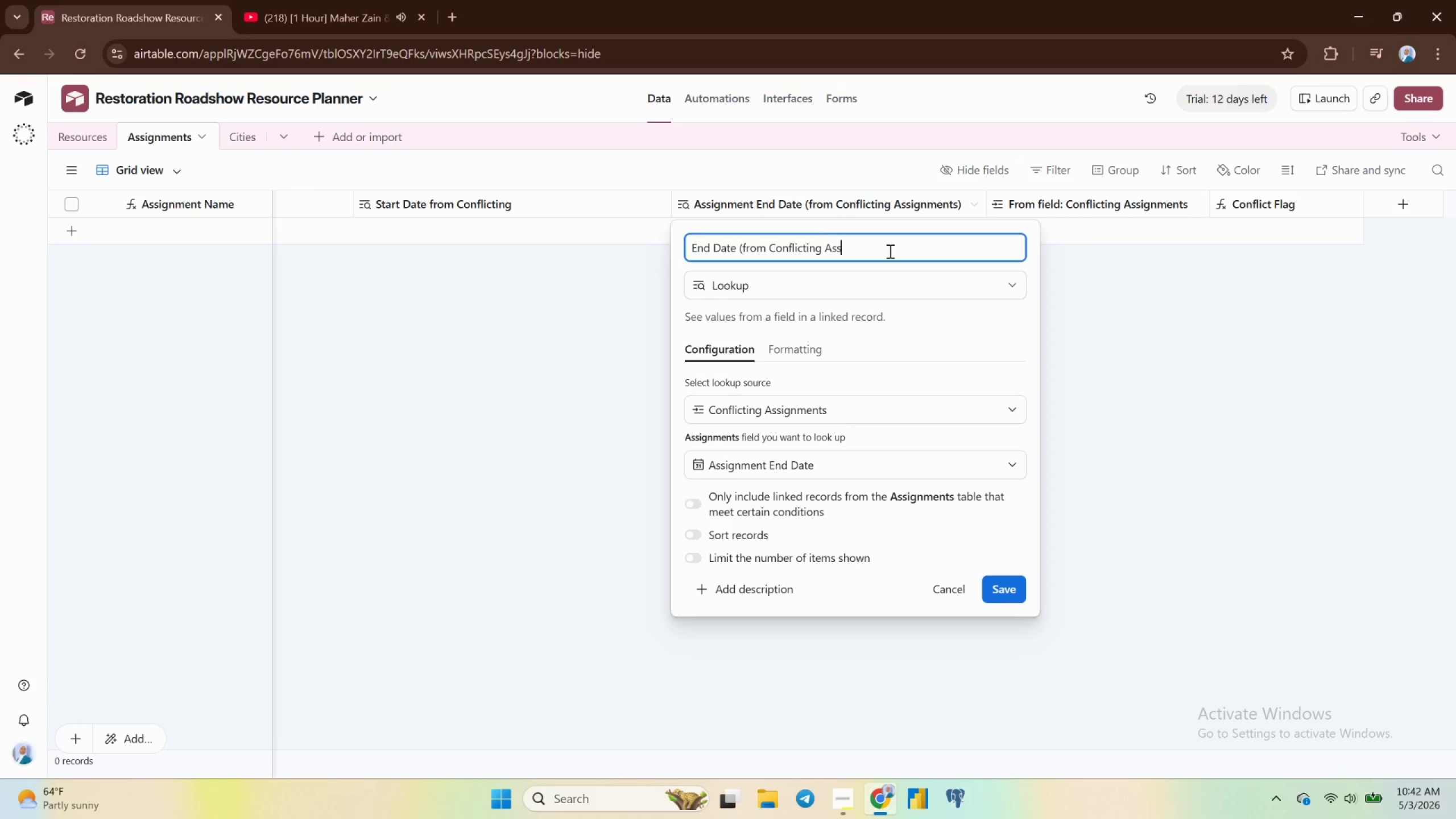 
key(Backspace)
 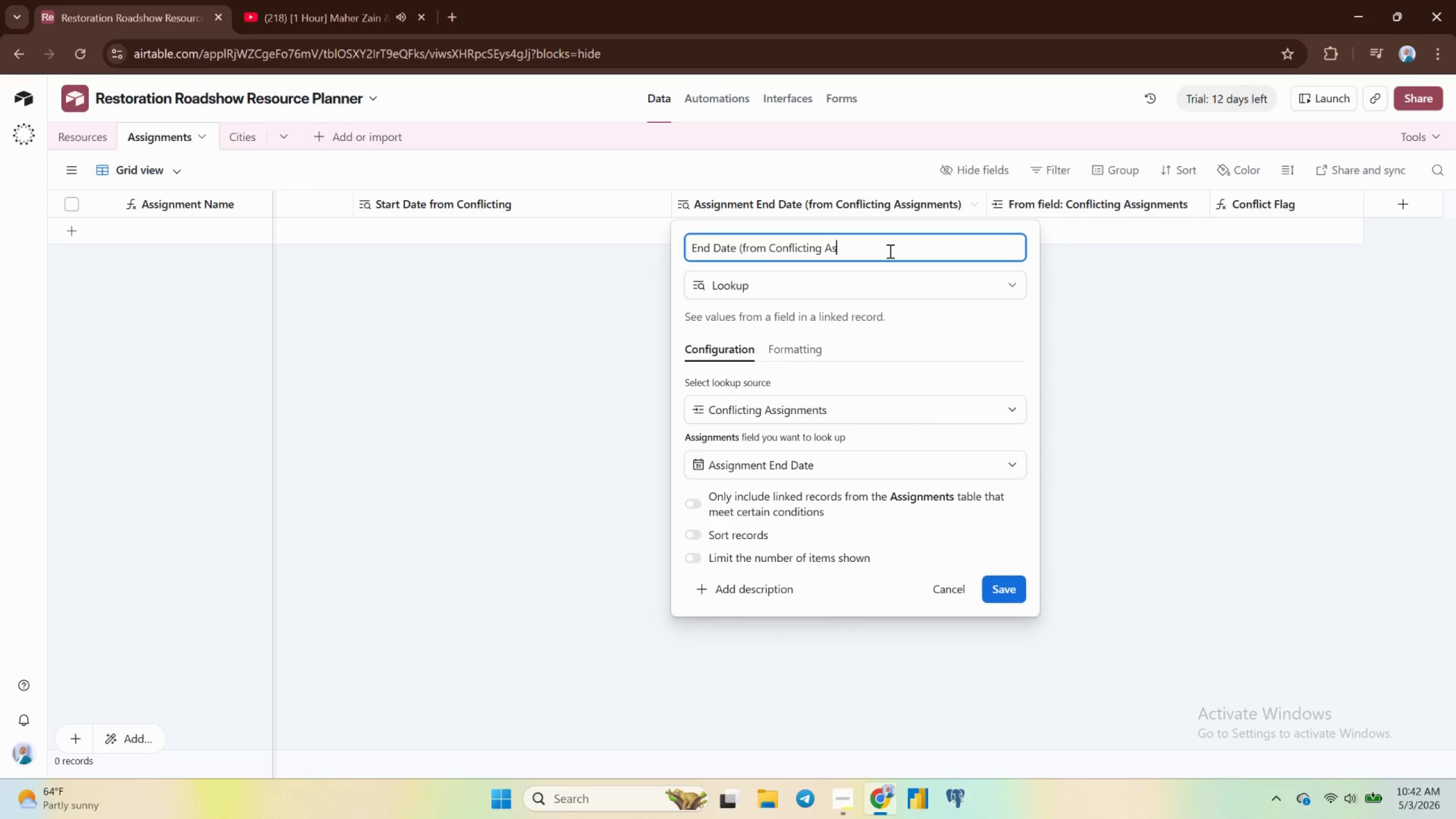 
key(Backspace)
 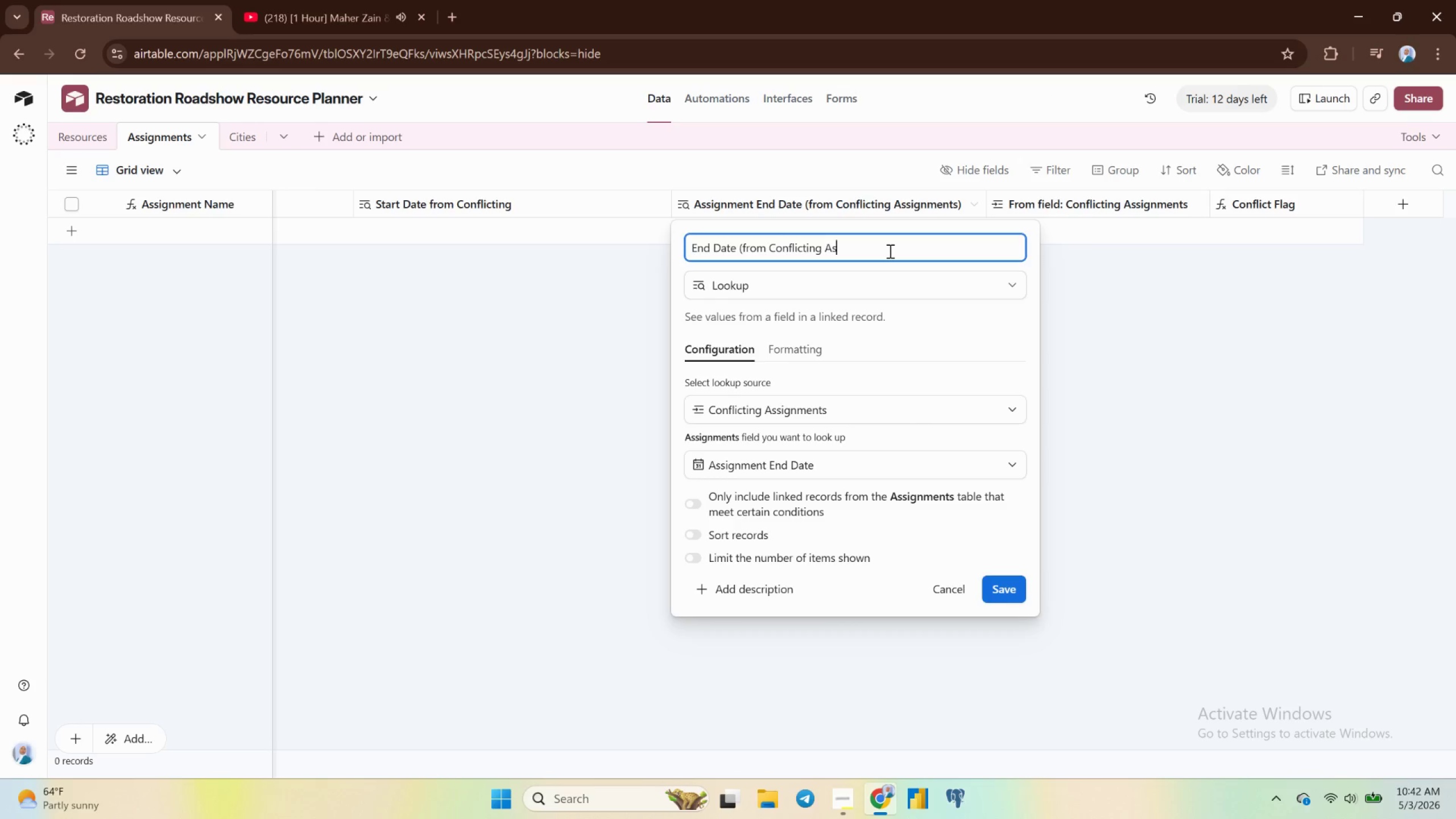 
key(Backspace)
 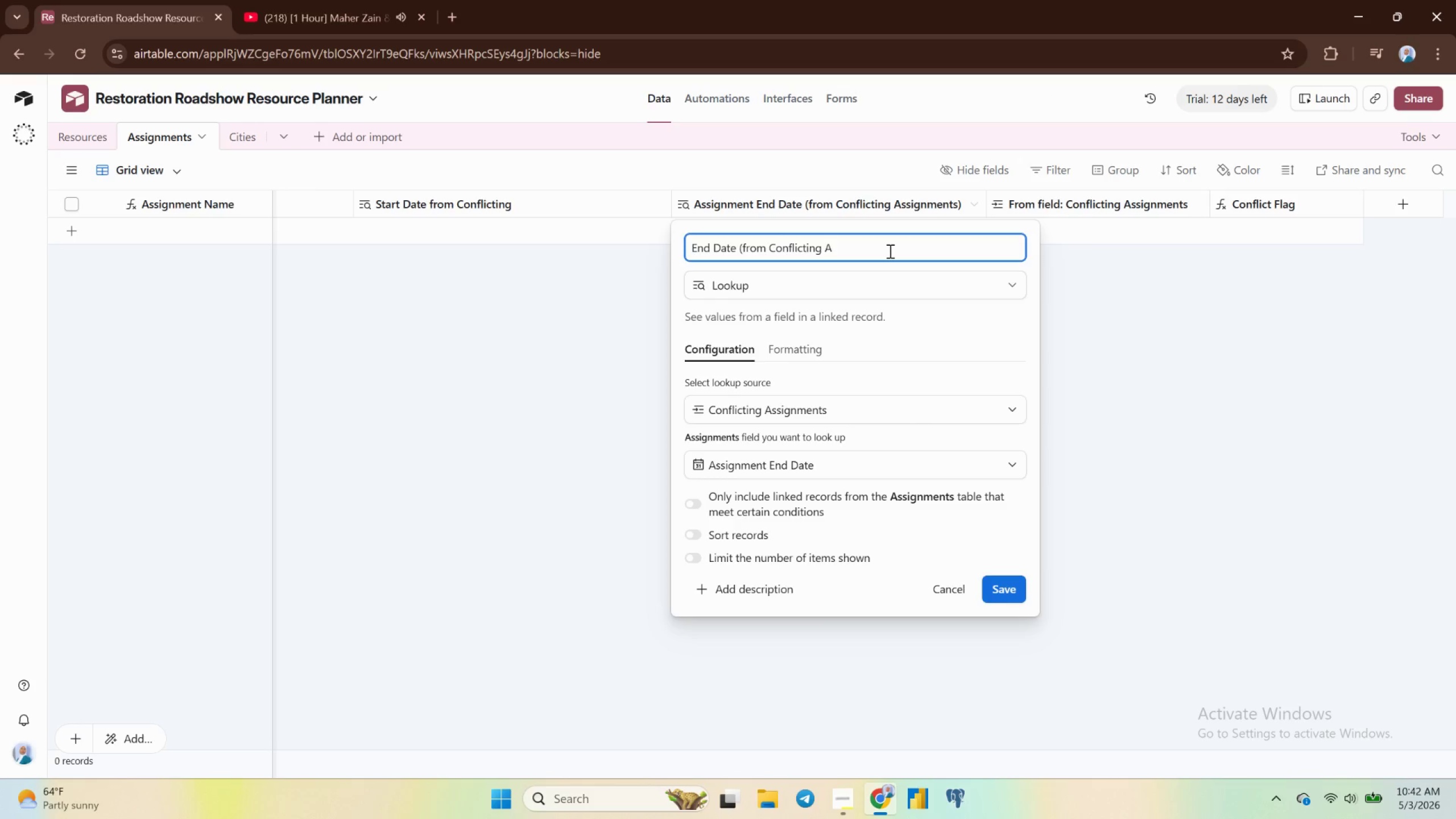 
key(Backspace)
 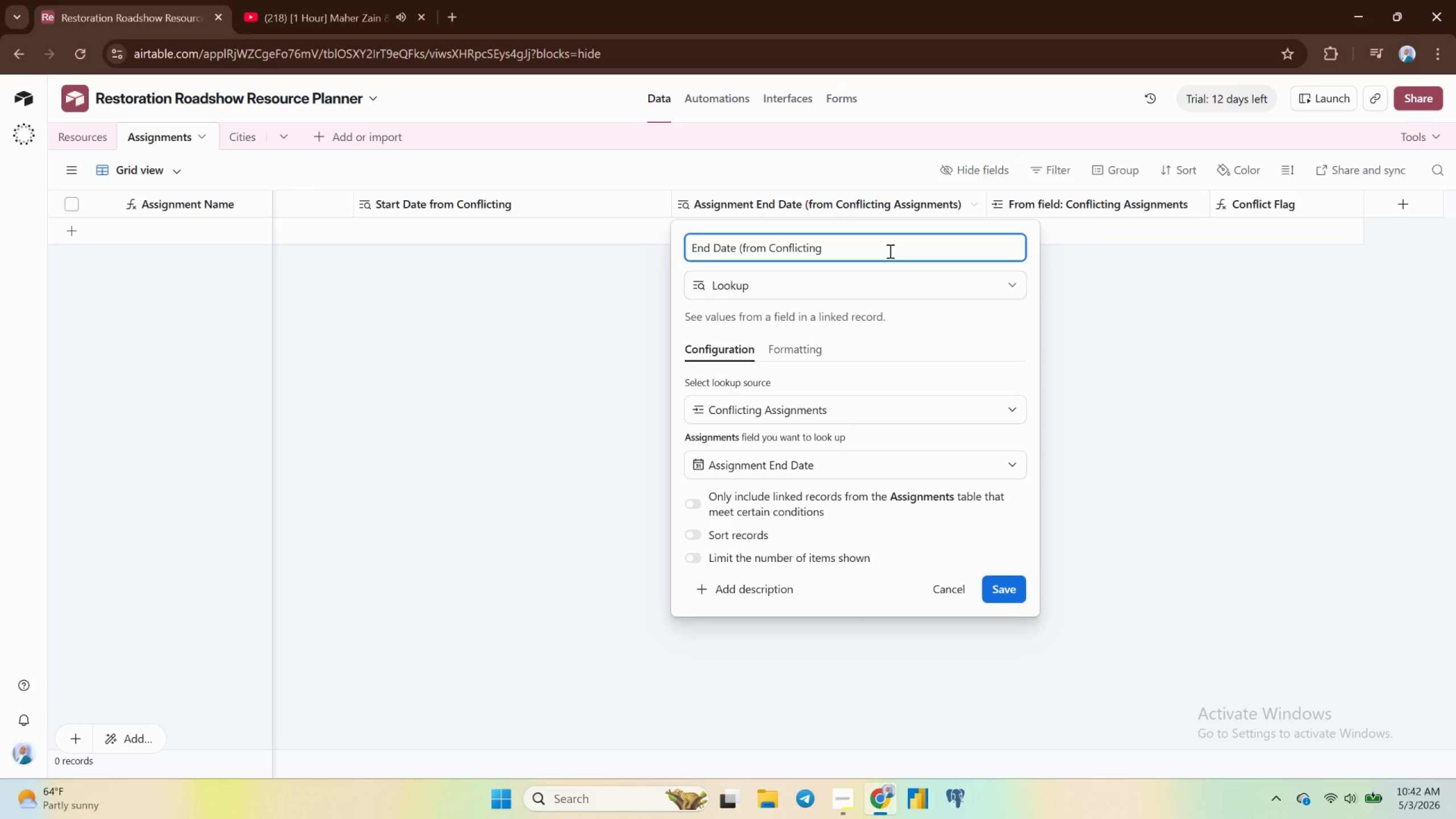 
key(Backspace)
 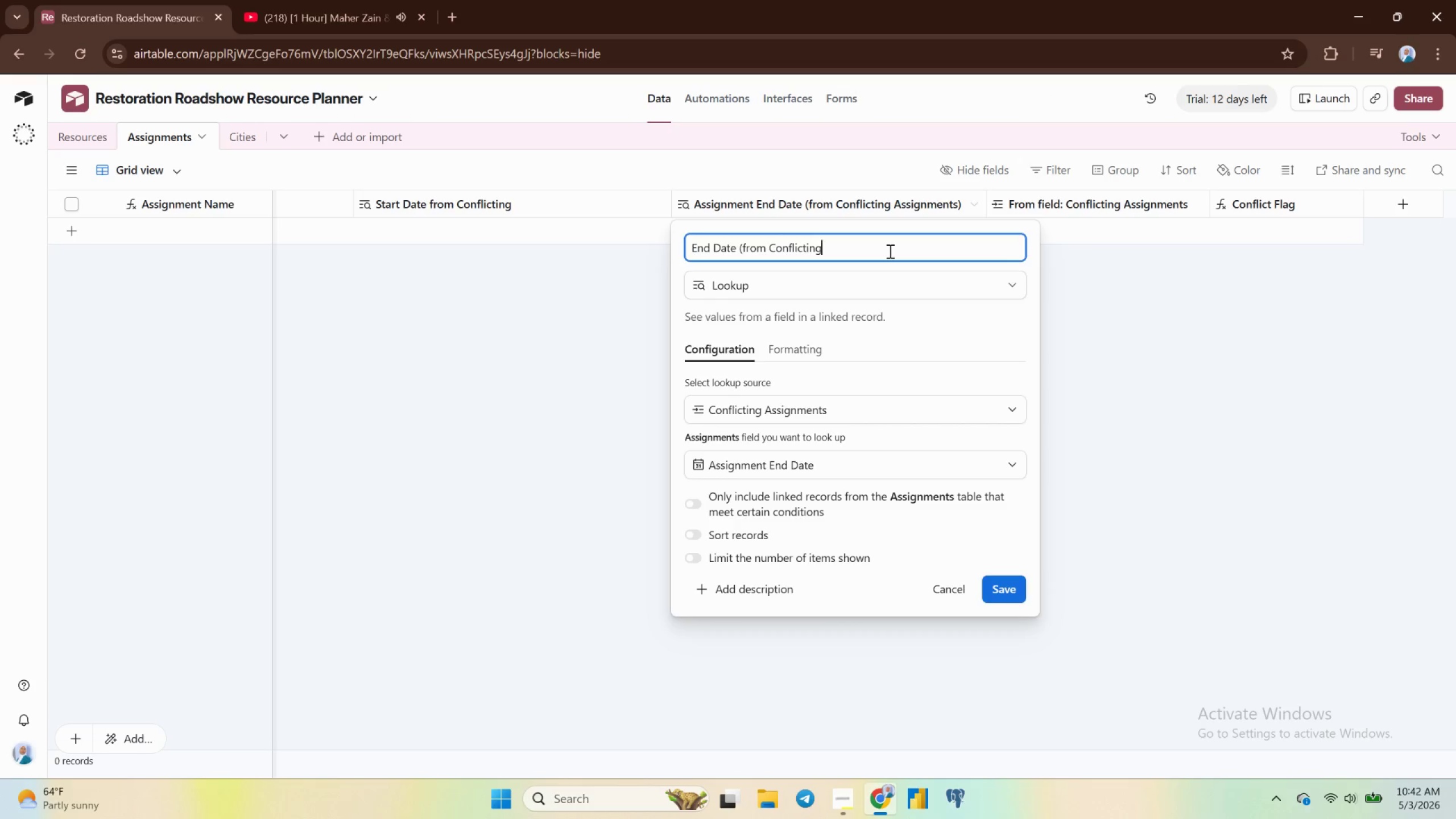 
hold_key(key=ArrowLeft, duration=0.83)
 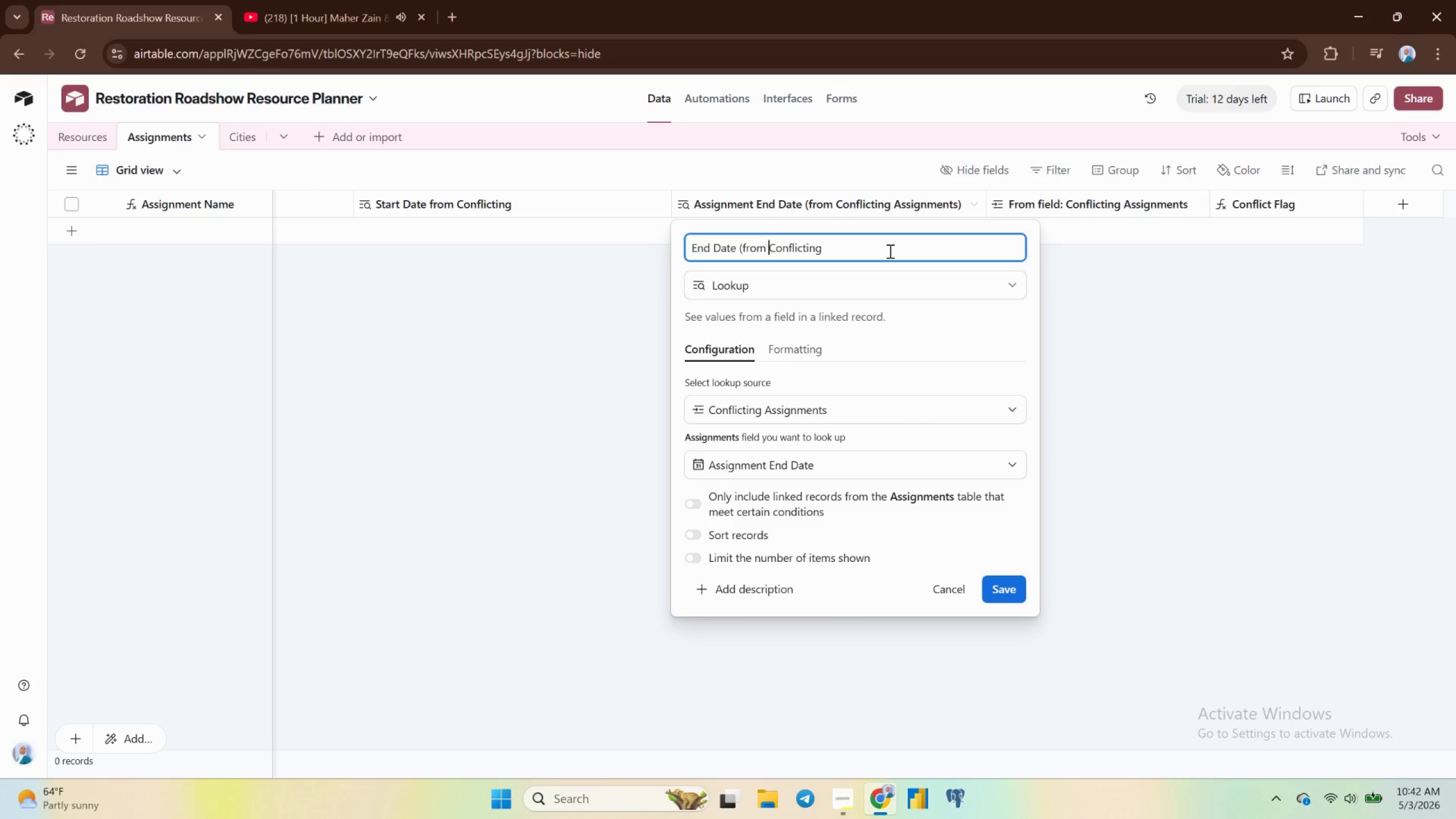 
hold_key(key=ArrowLeft, duration=0.62)
 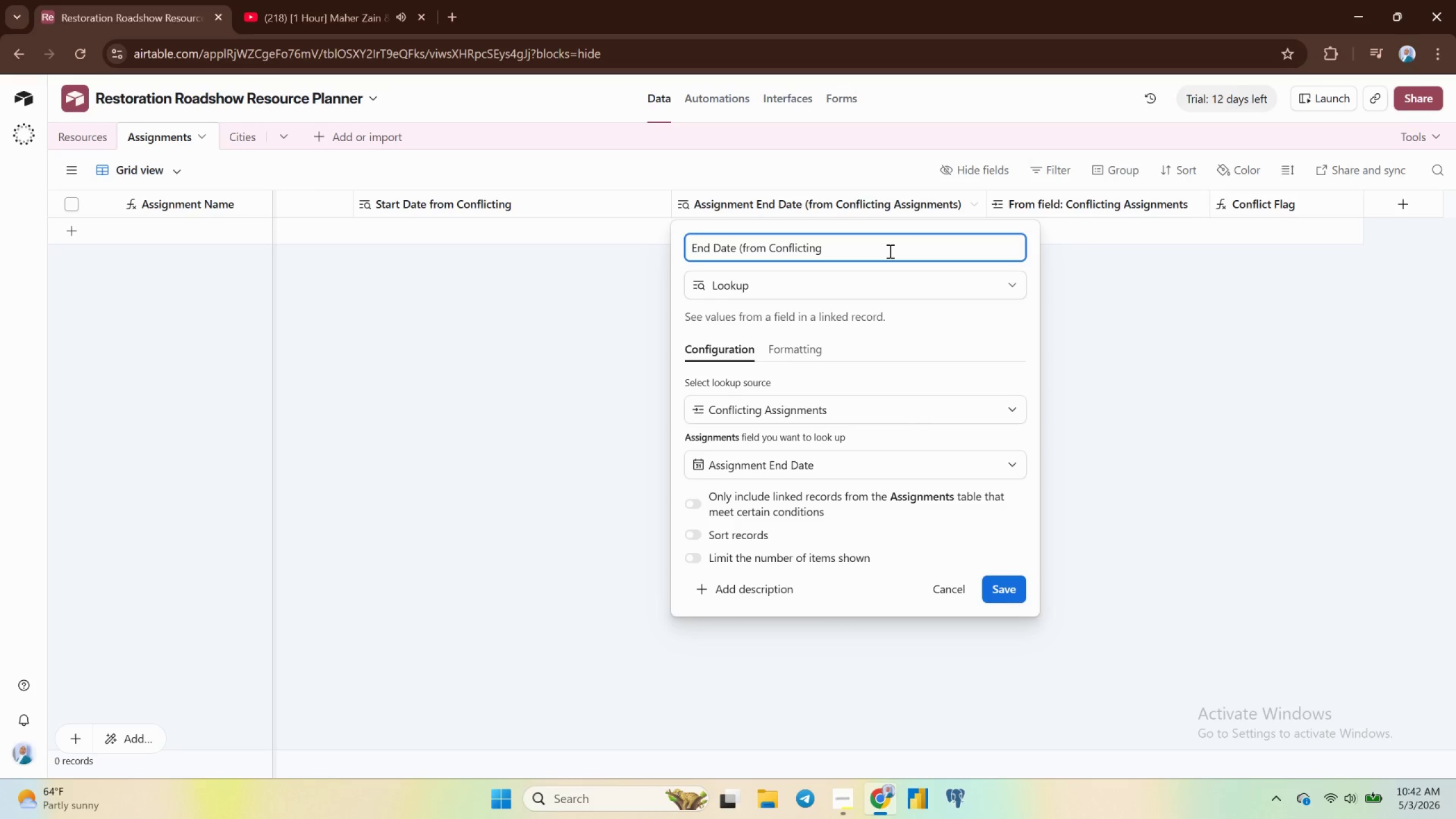 
key(Backspace)
 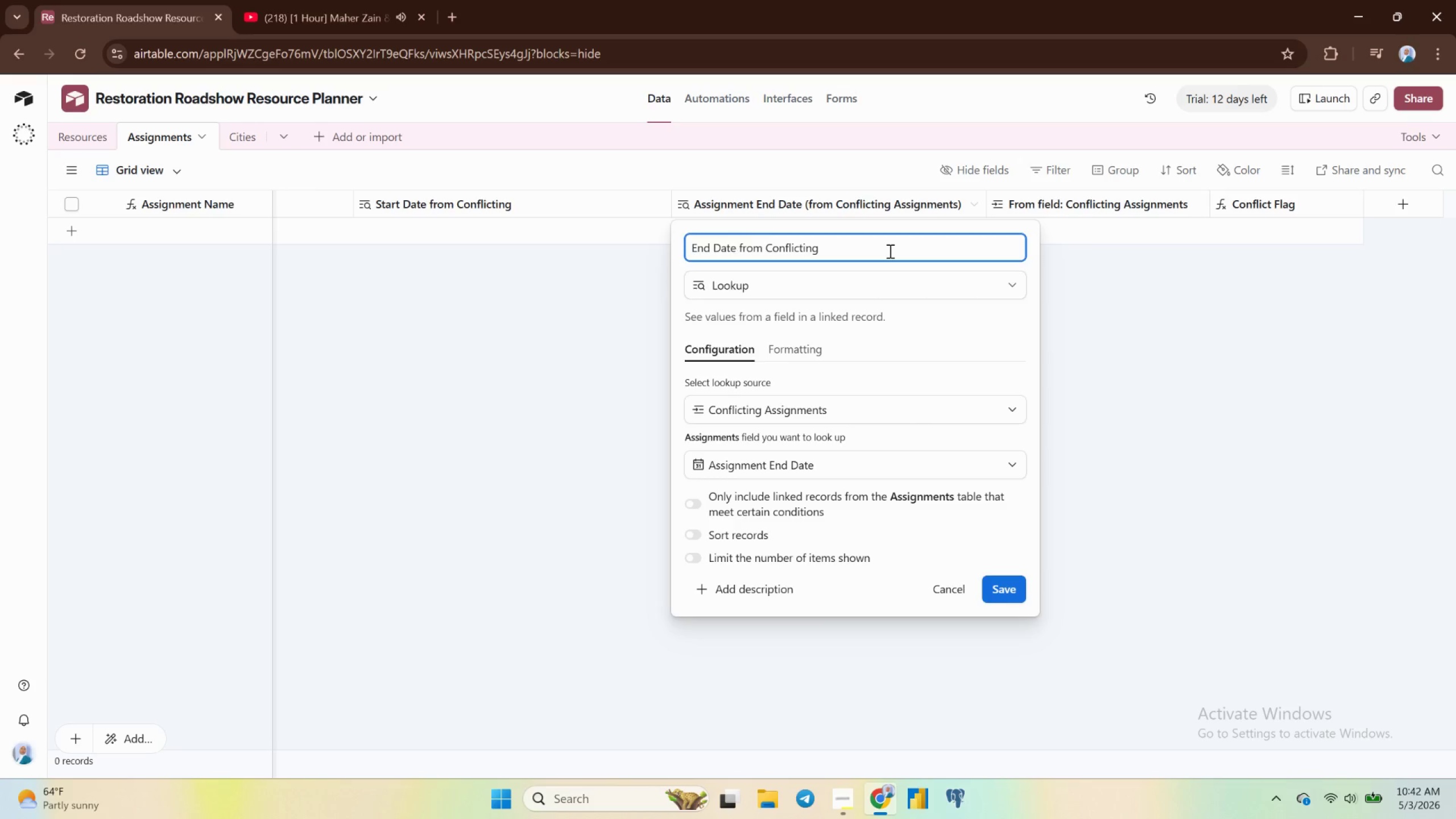 
key(Enter)
 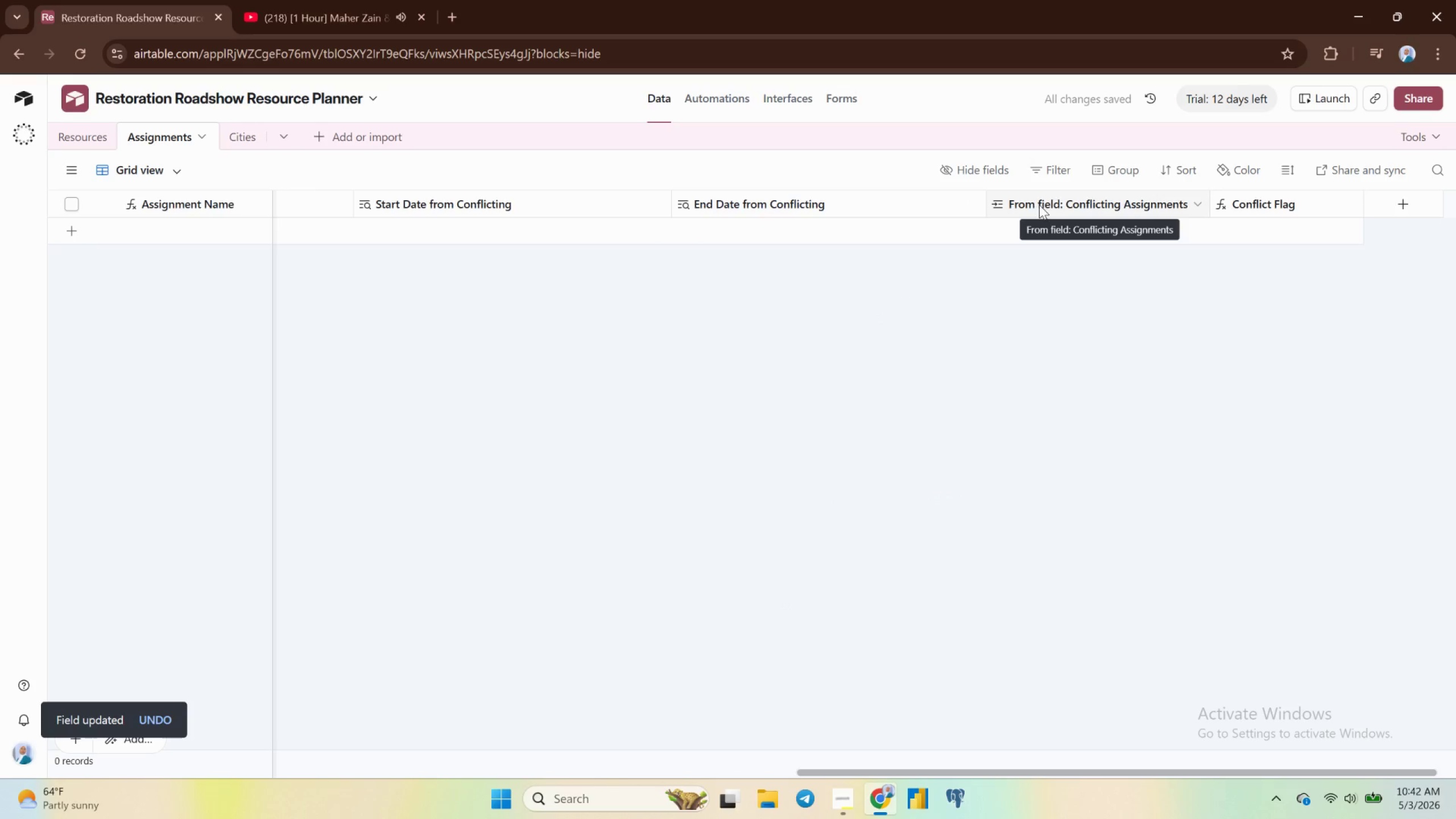 
wait(8.27)
 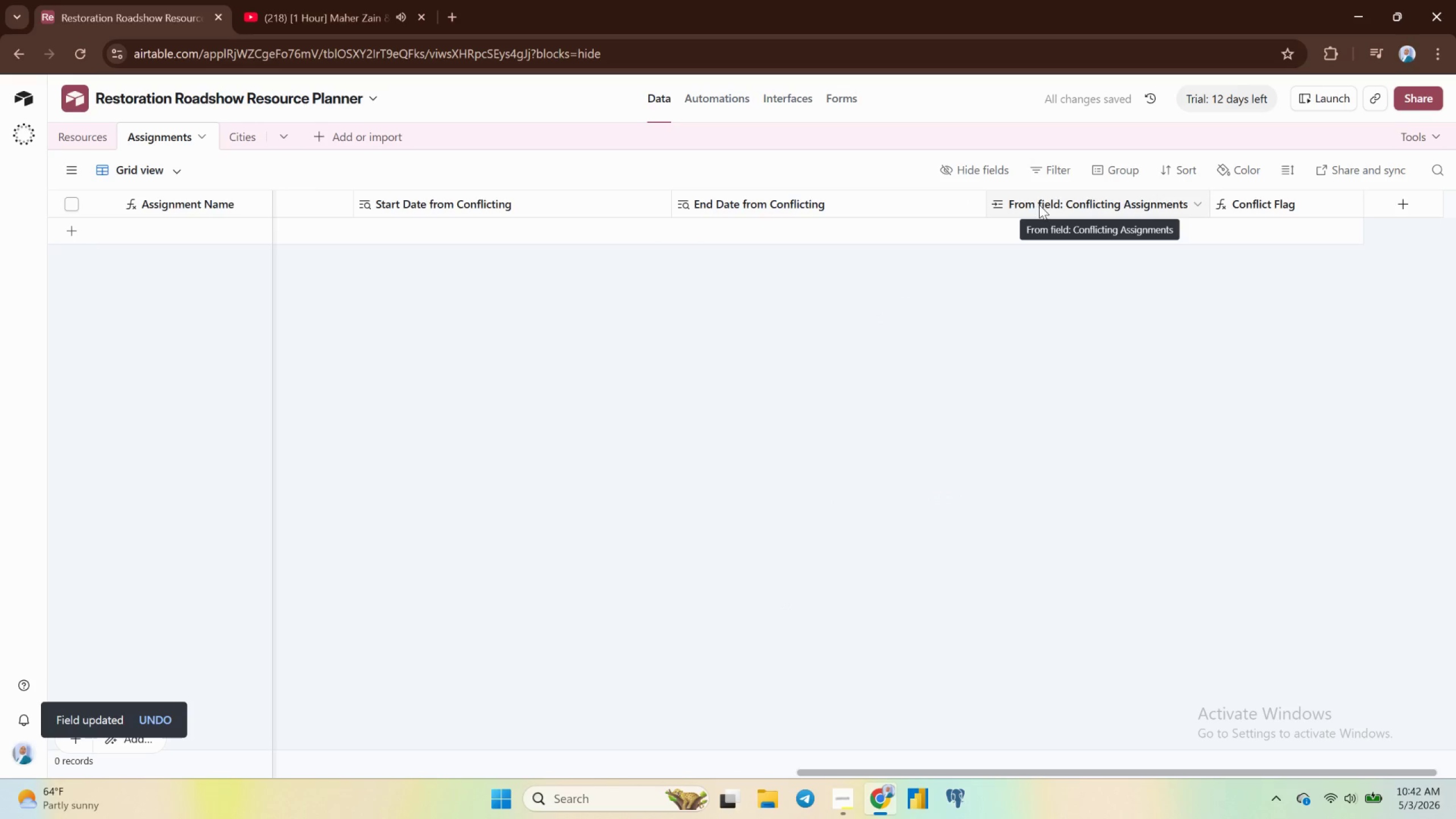 
left_click([1040, 205])
 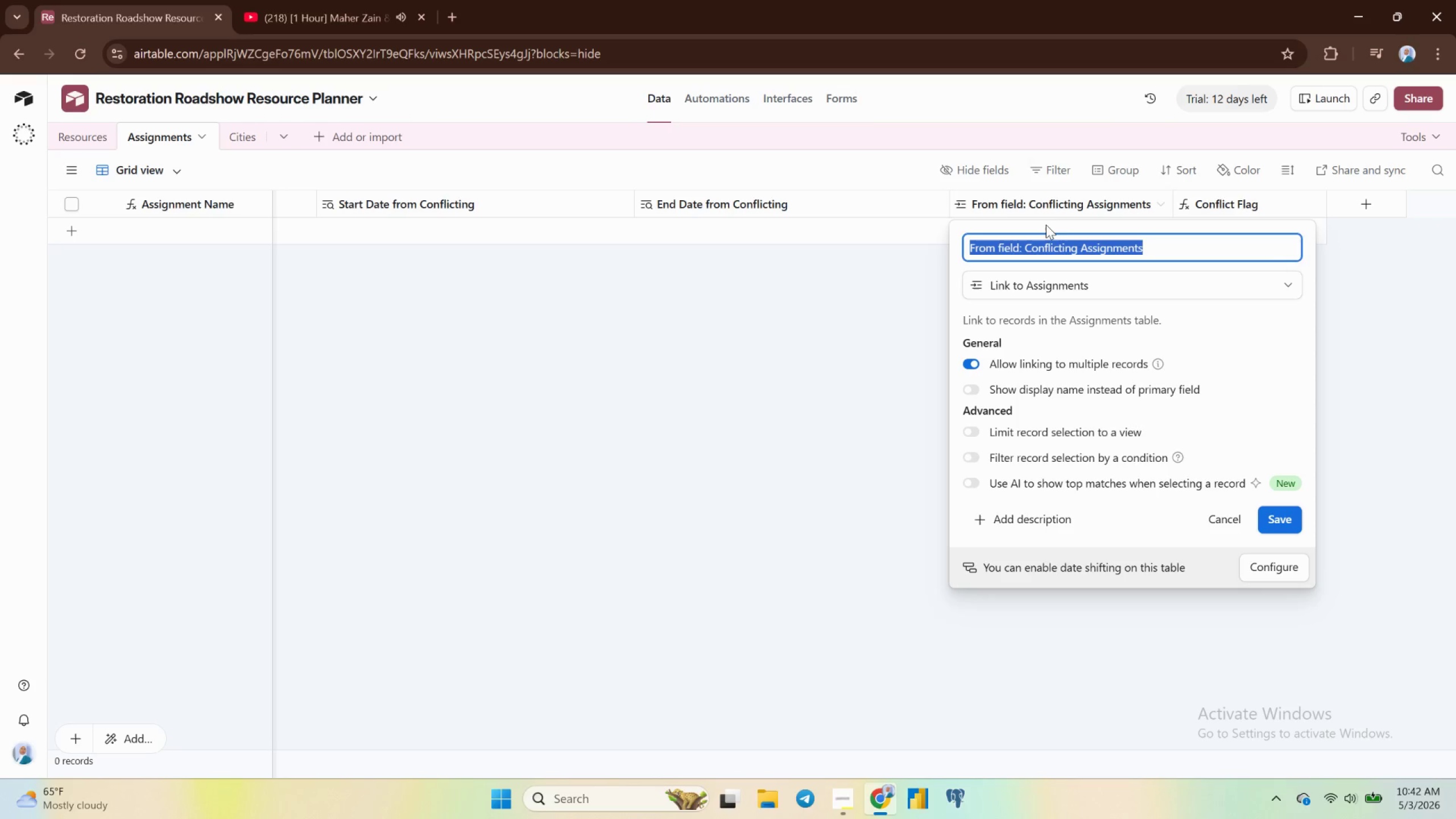 
wait(18.42)
 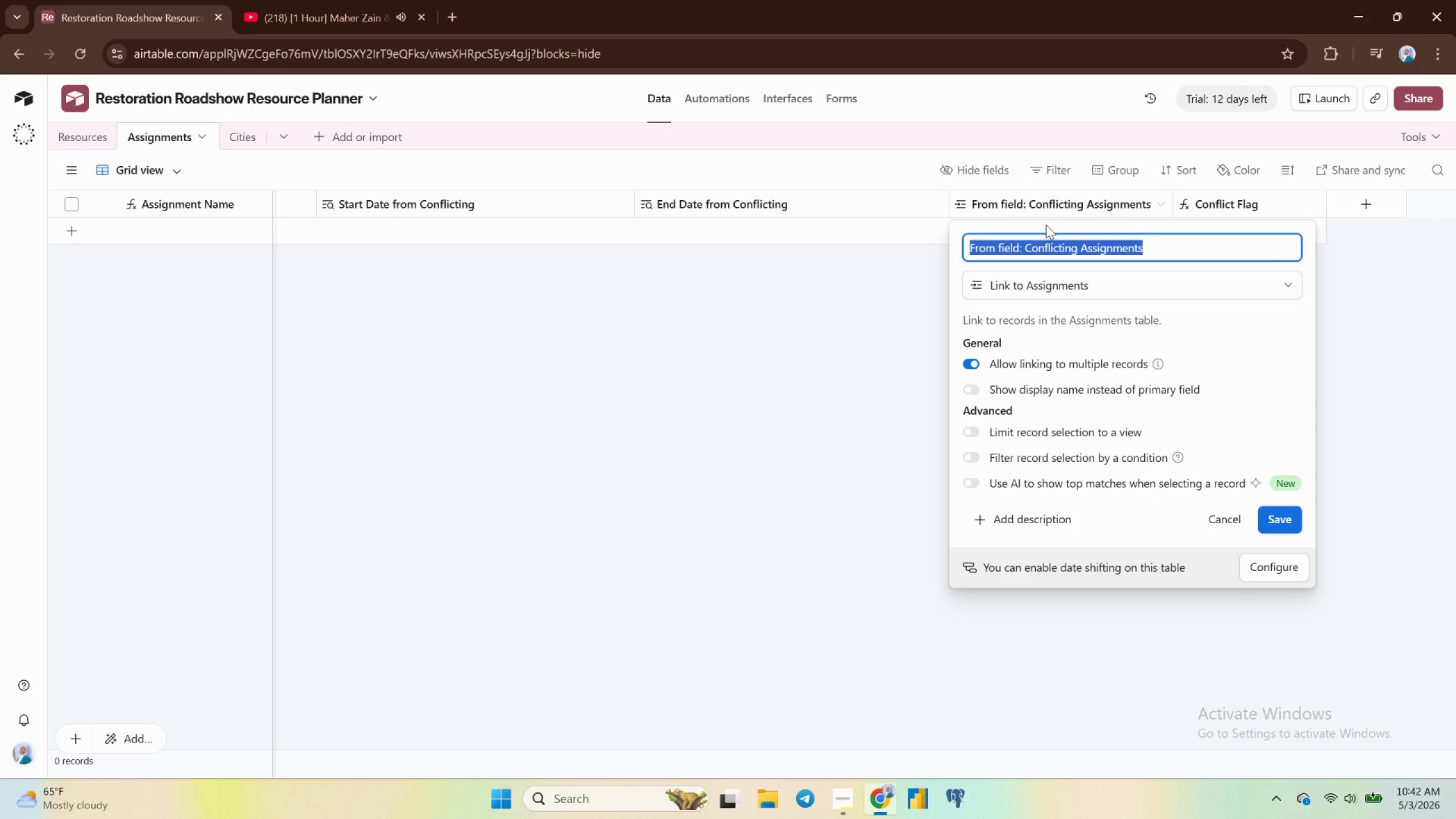 
right_click([994, 200])
 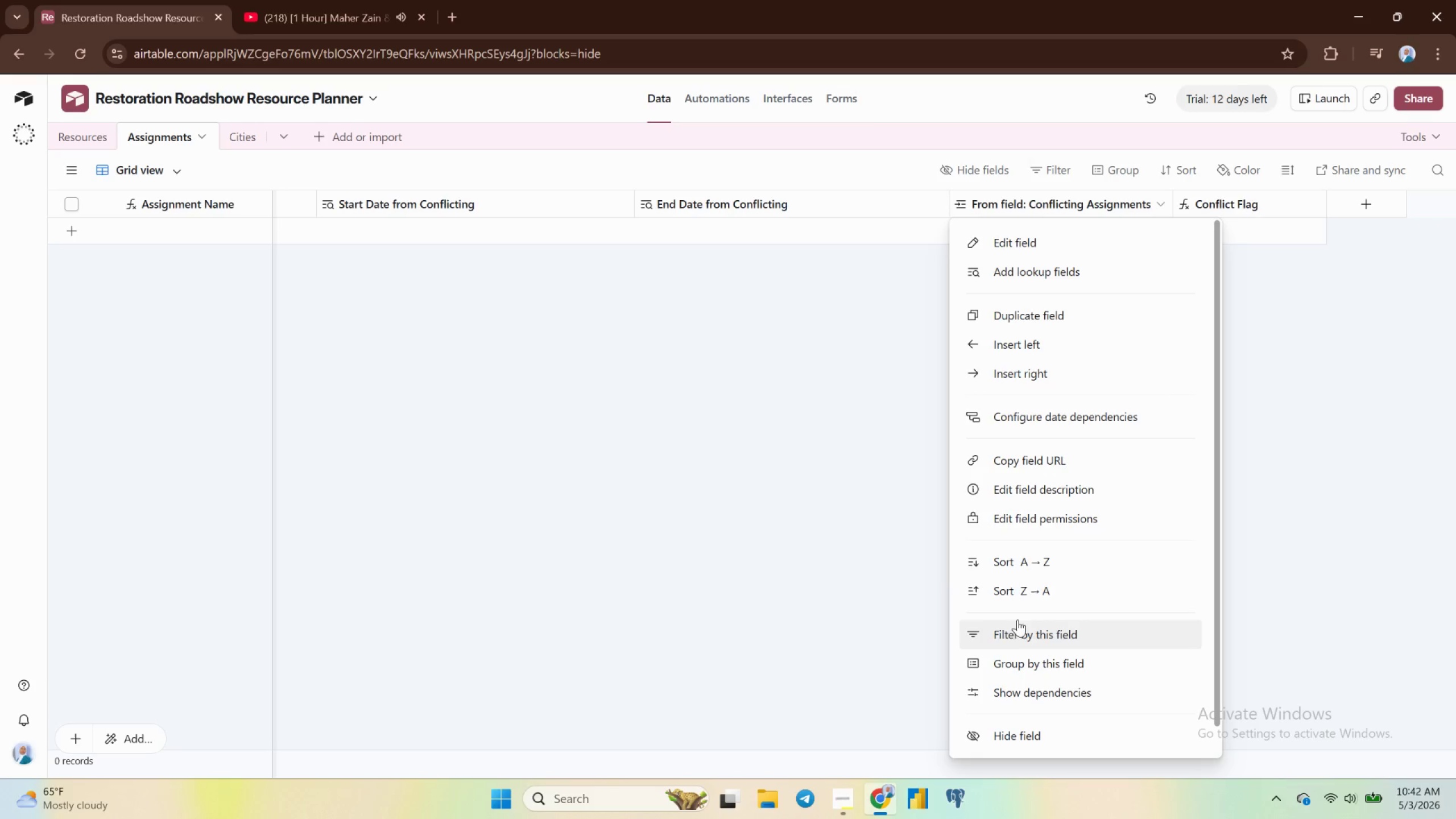 
scroll: coordinate [1005, 636], scroll_direction: down, amount: 6.0
 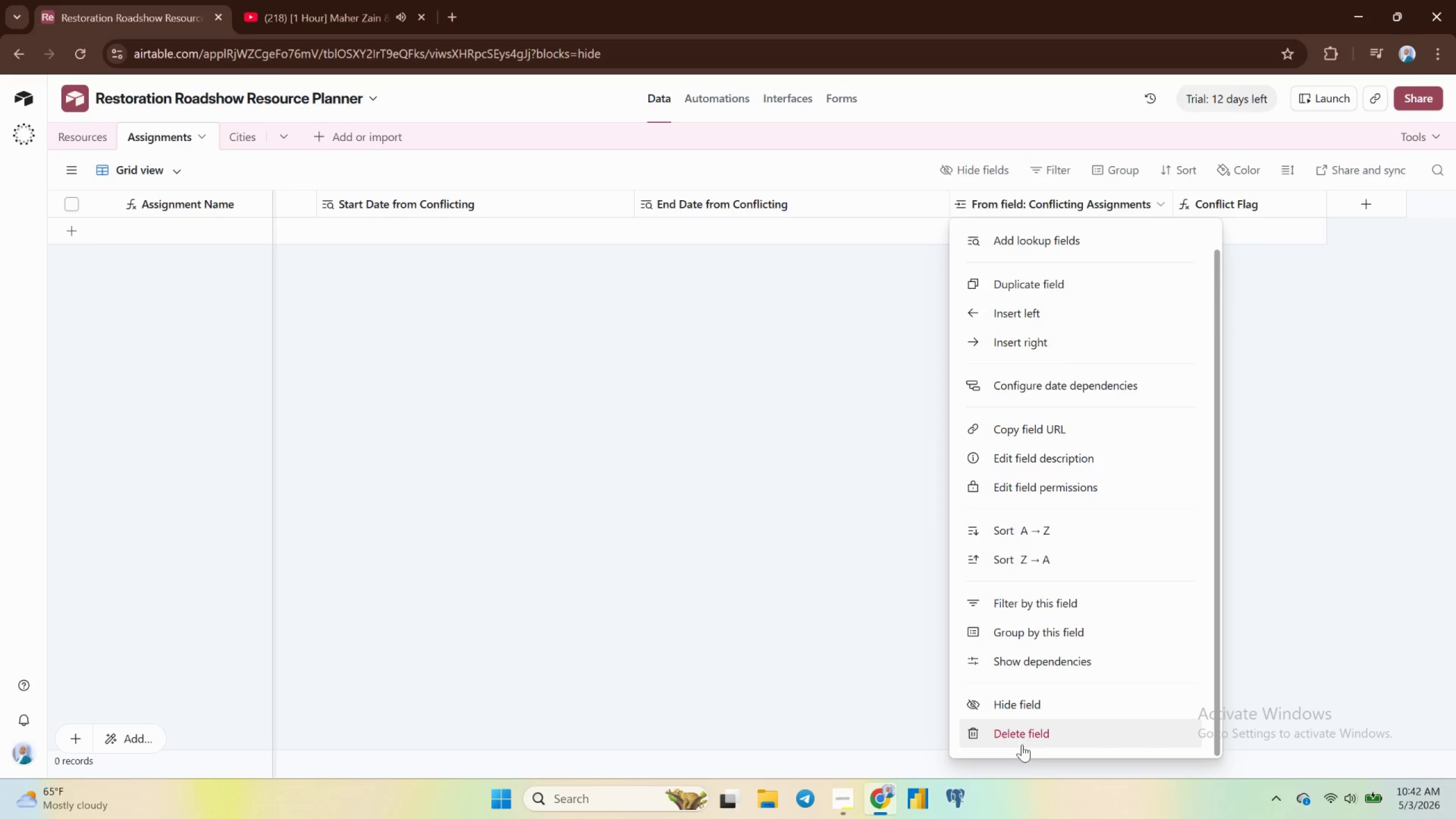 
left_click([1020, 733])
 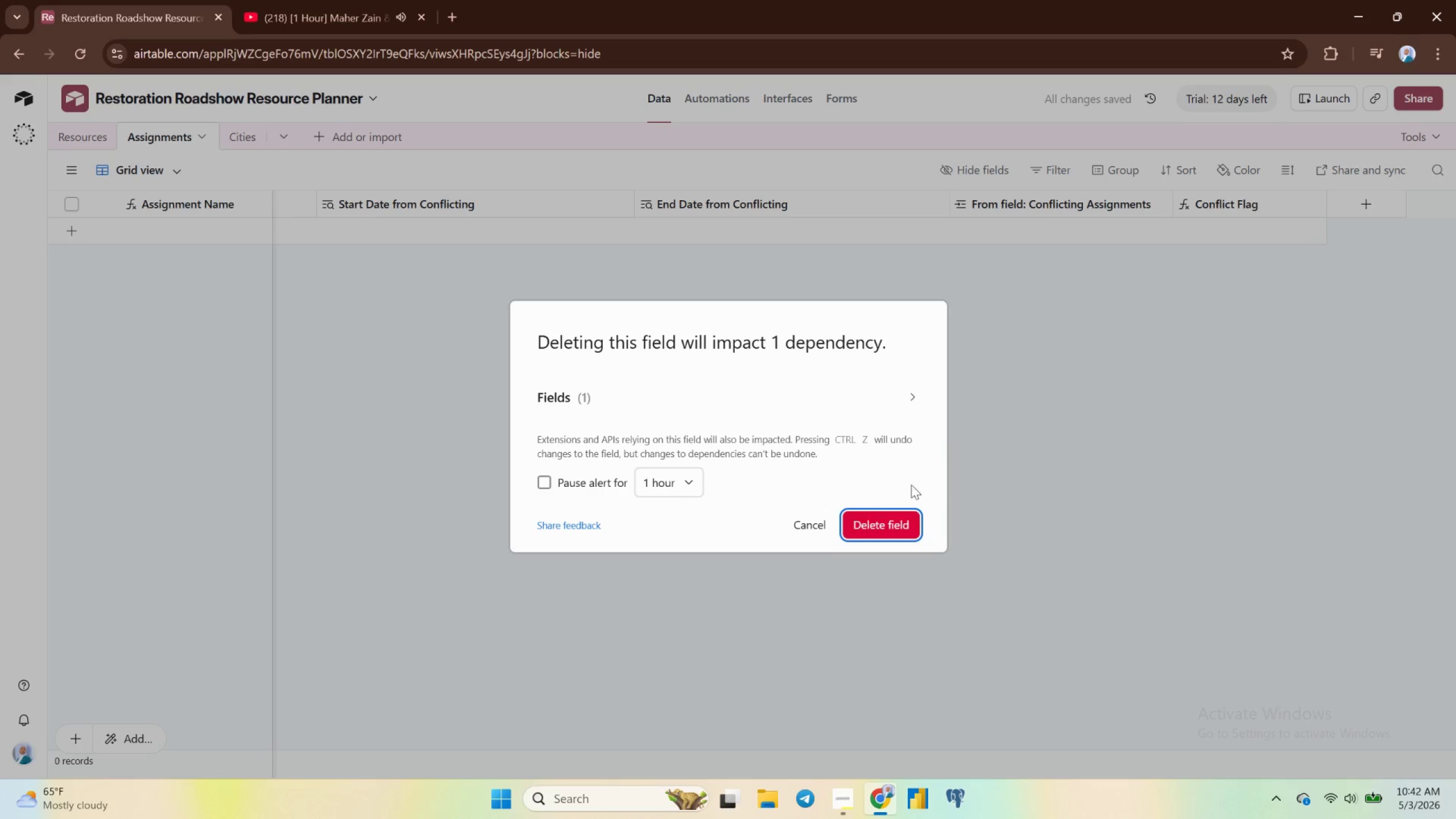 
left_click([887, 518])
 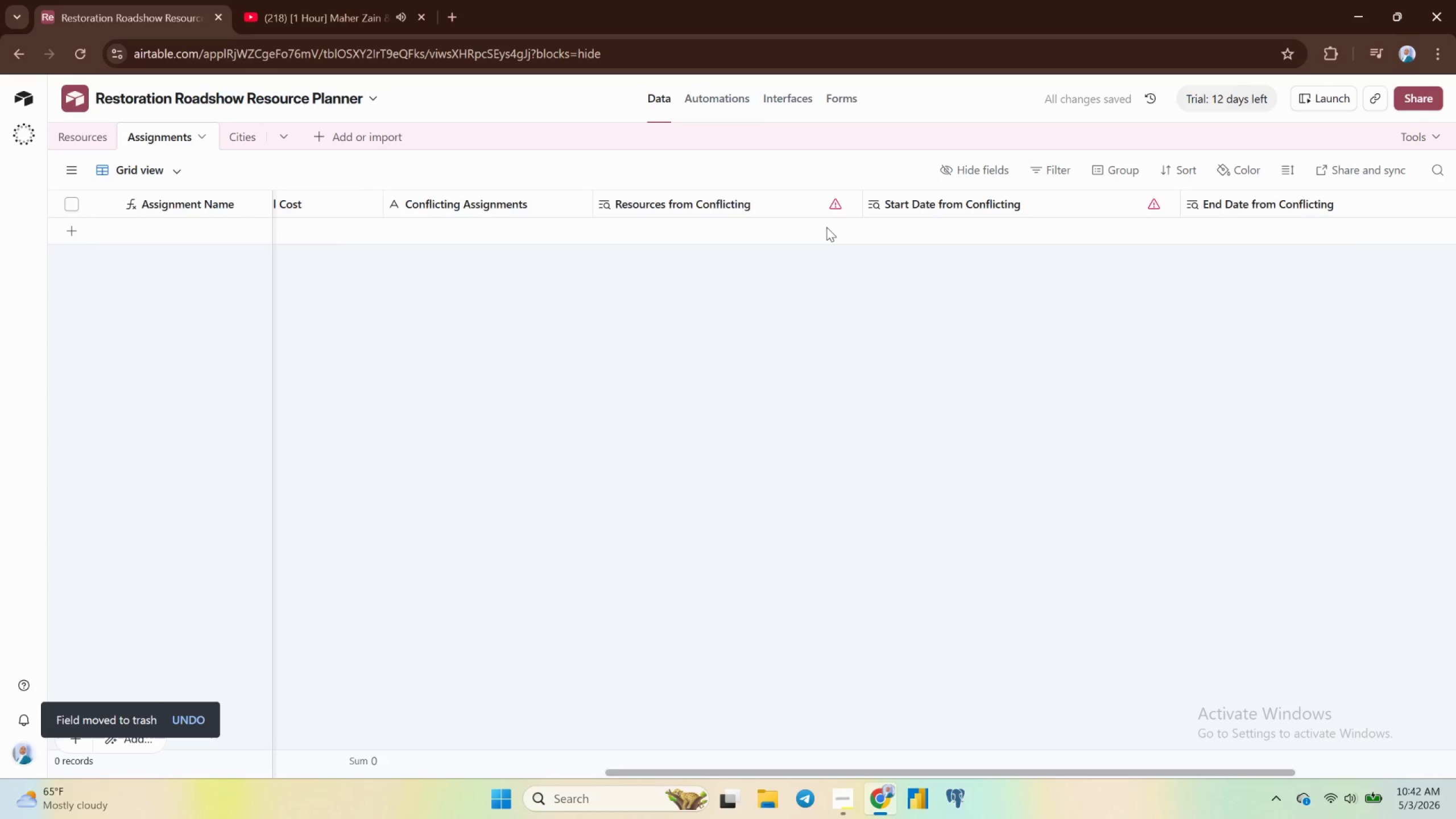 
wait(5.19)
 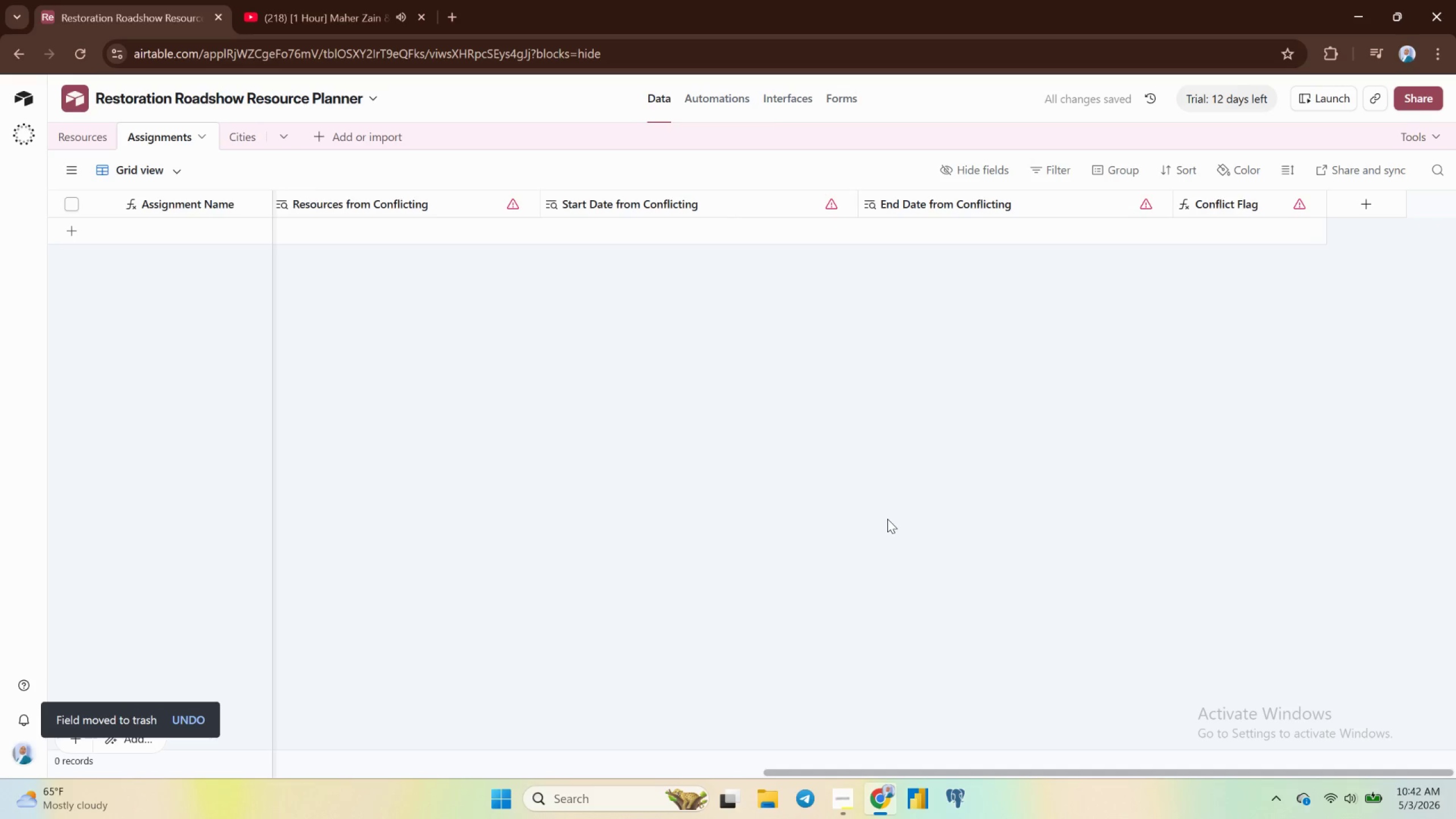 
left_click([189, 715])
 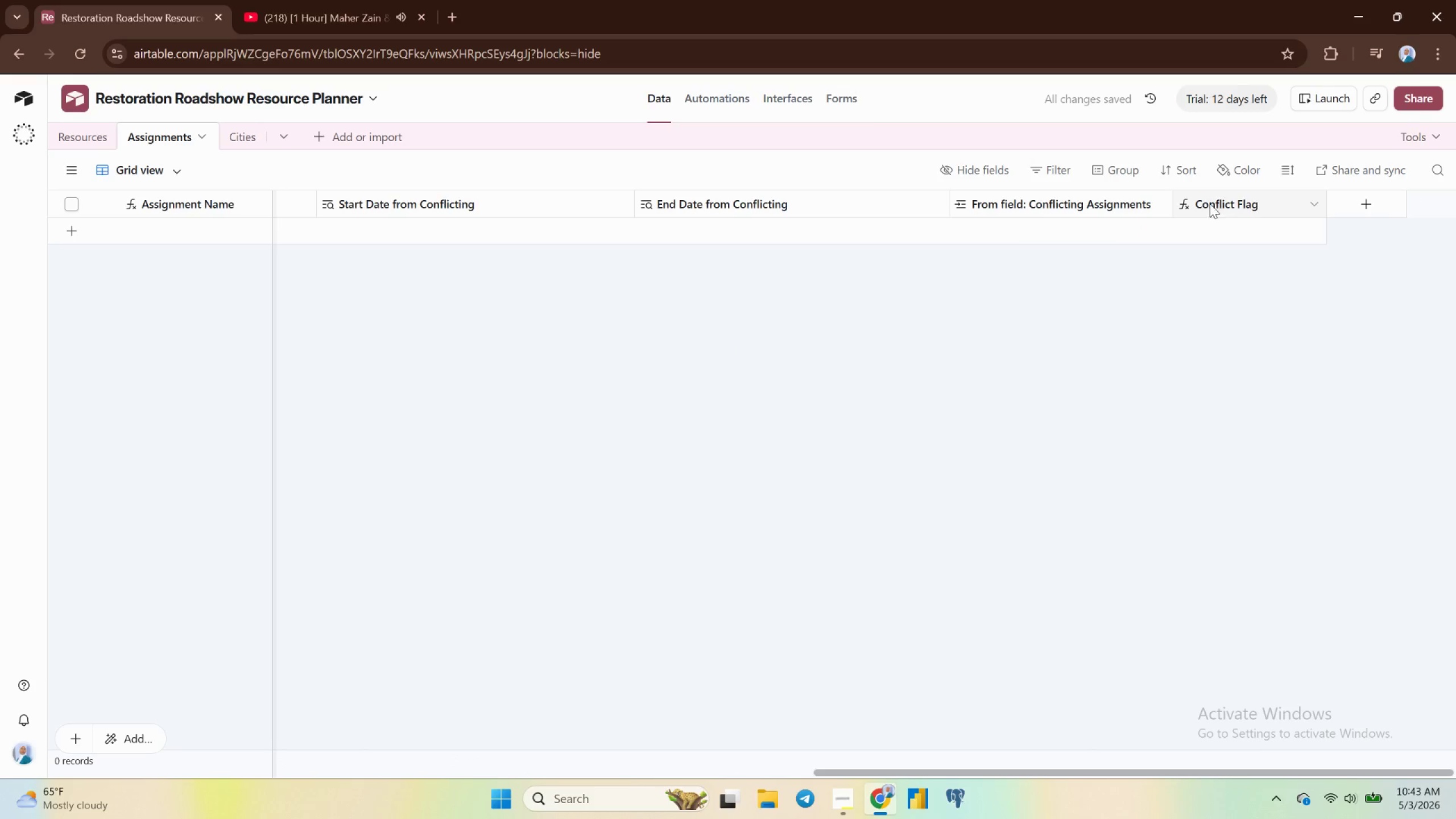 
wait(10.92)
 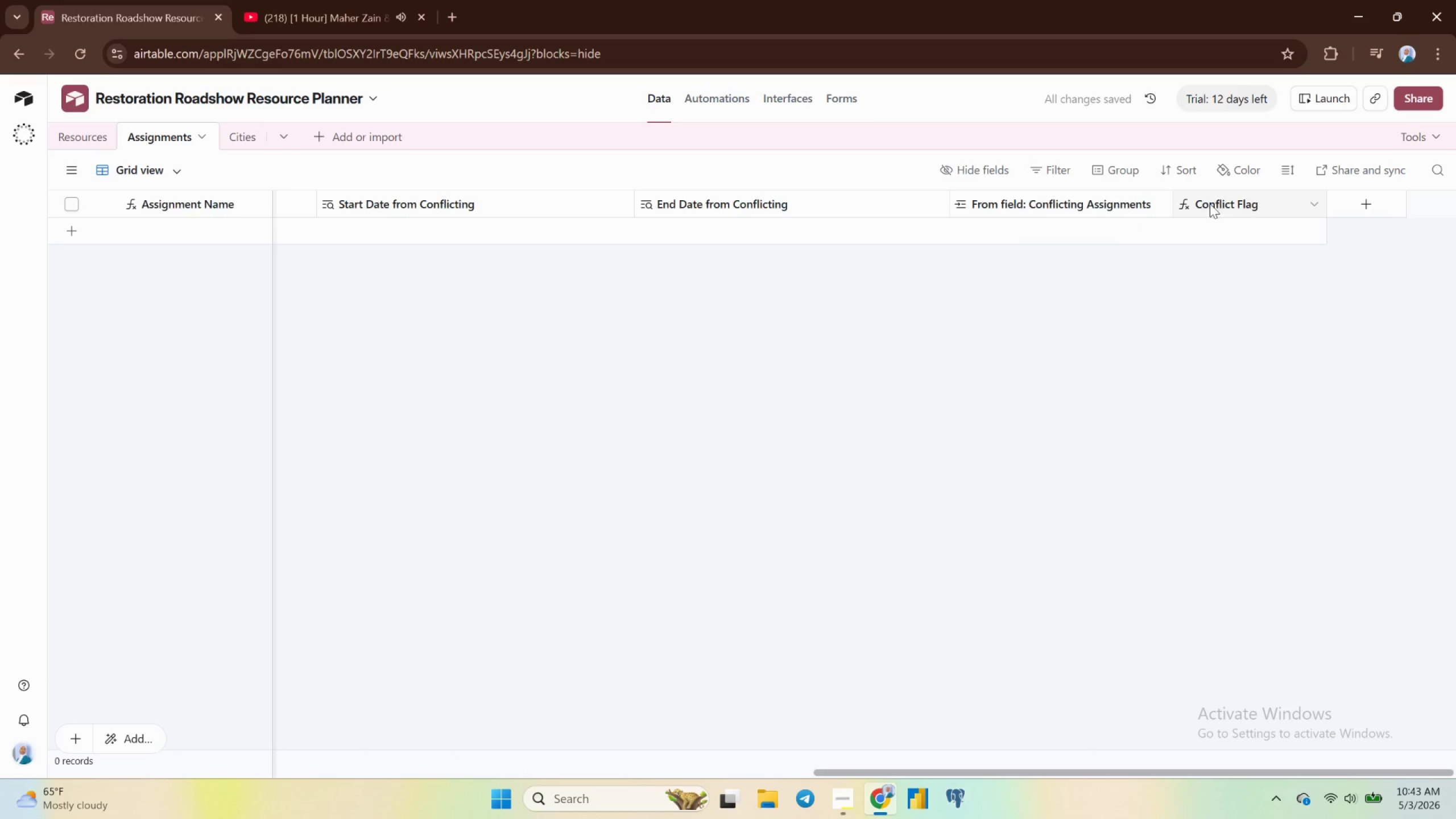 
left_click([1228, 209])
 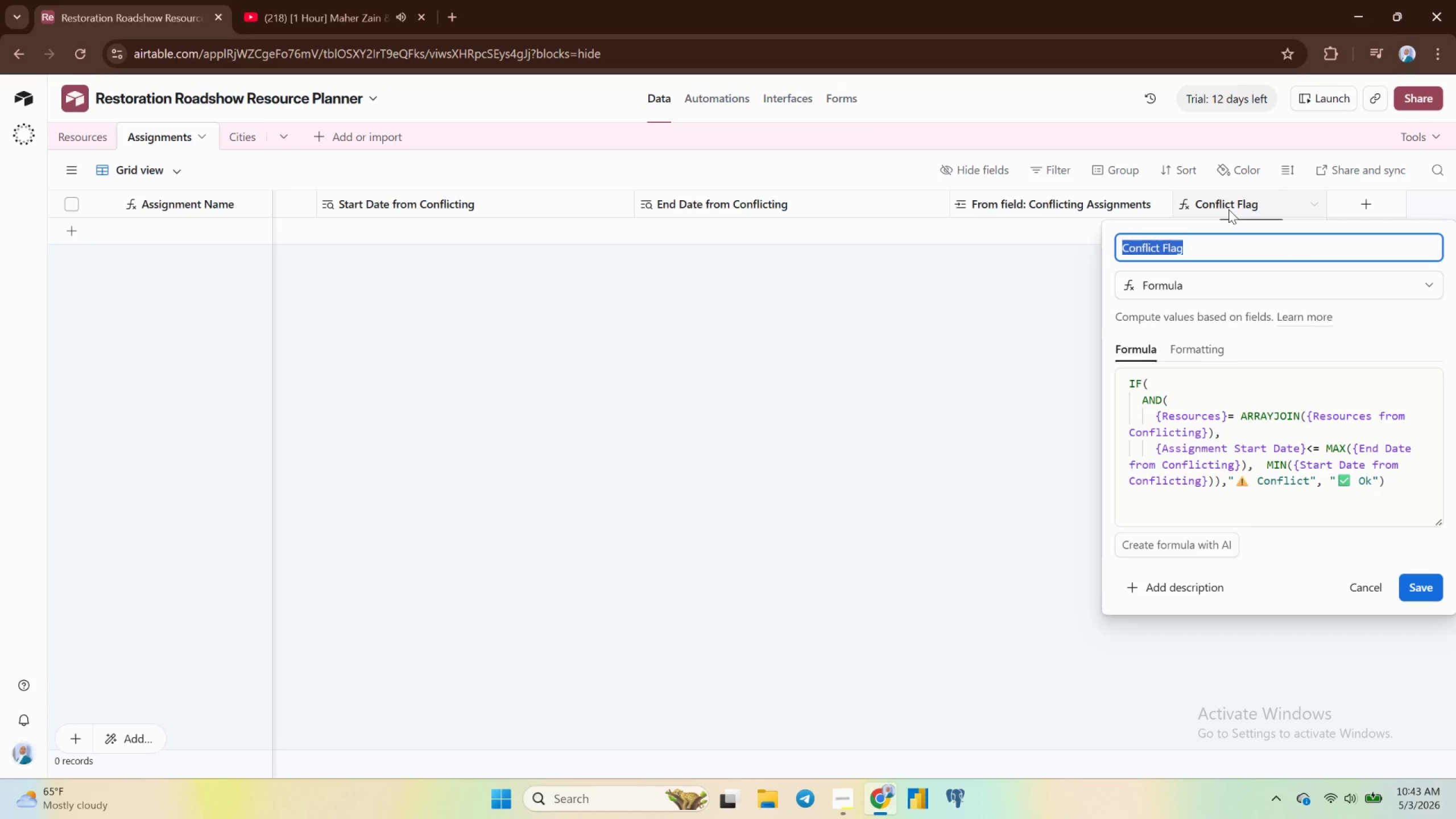 
wait(8.33)
 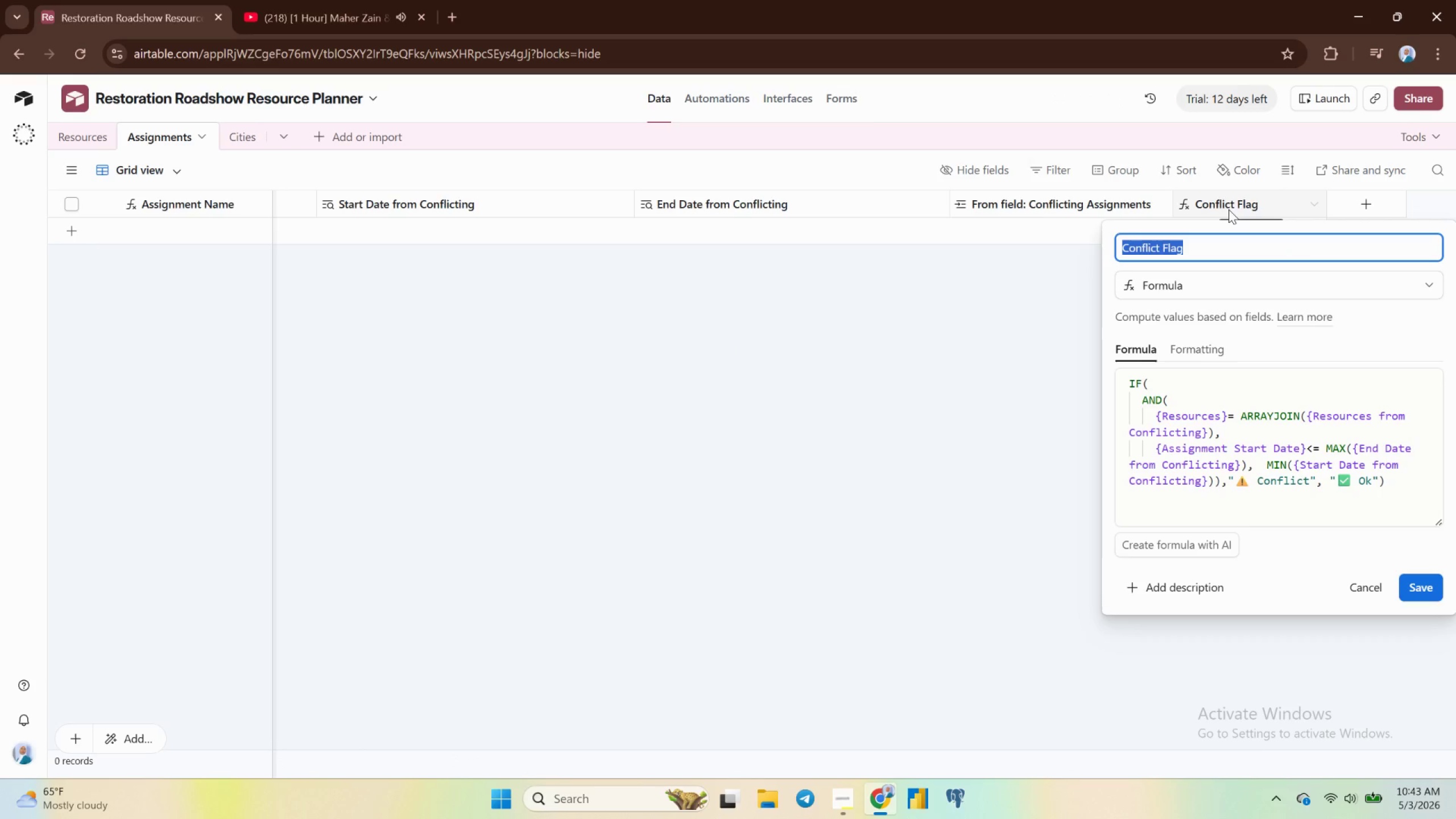 
left_click([1371, 589])
 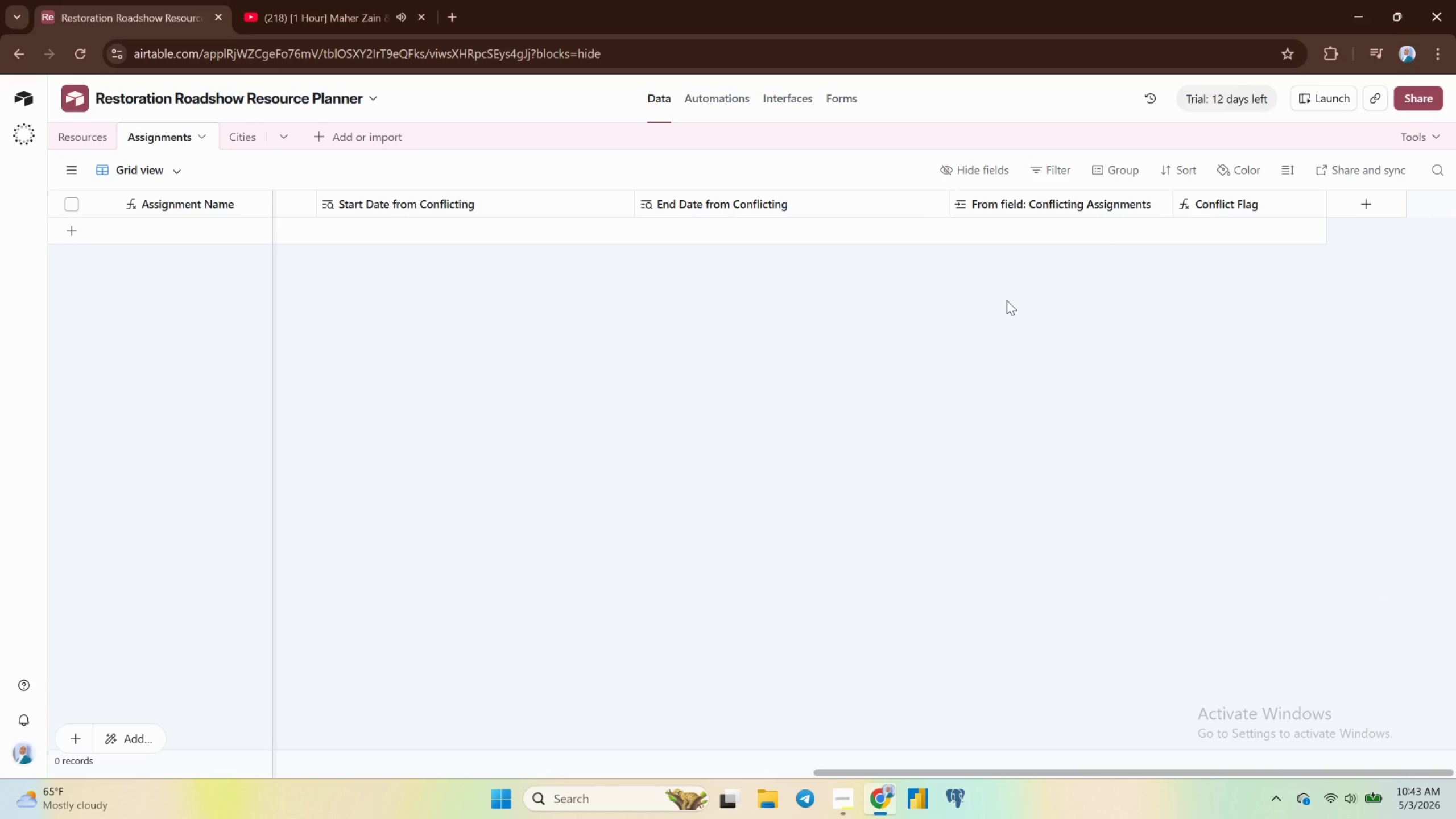 
wait(10.91)
 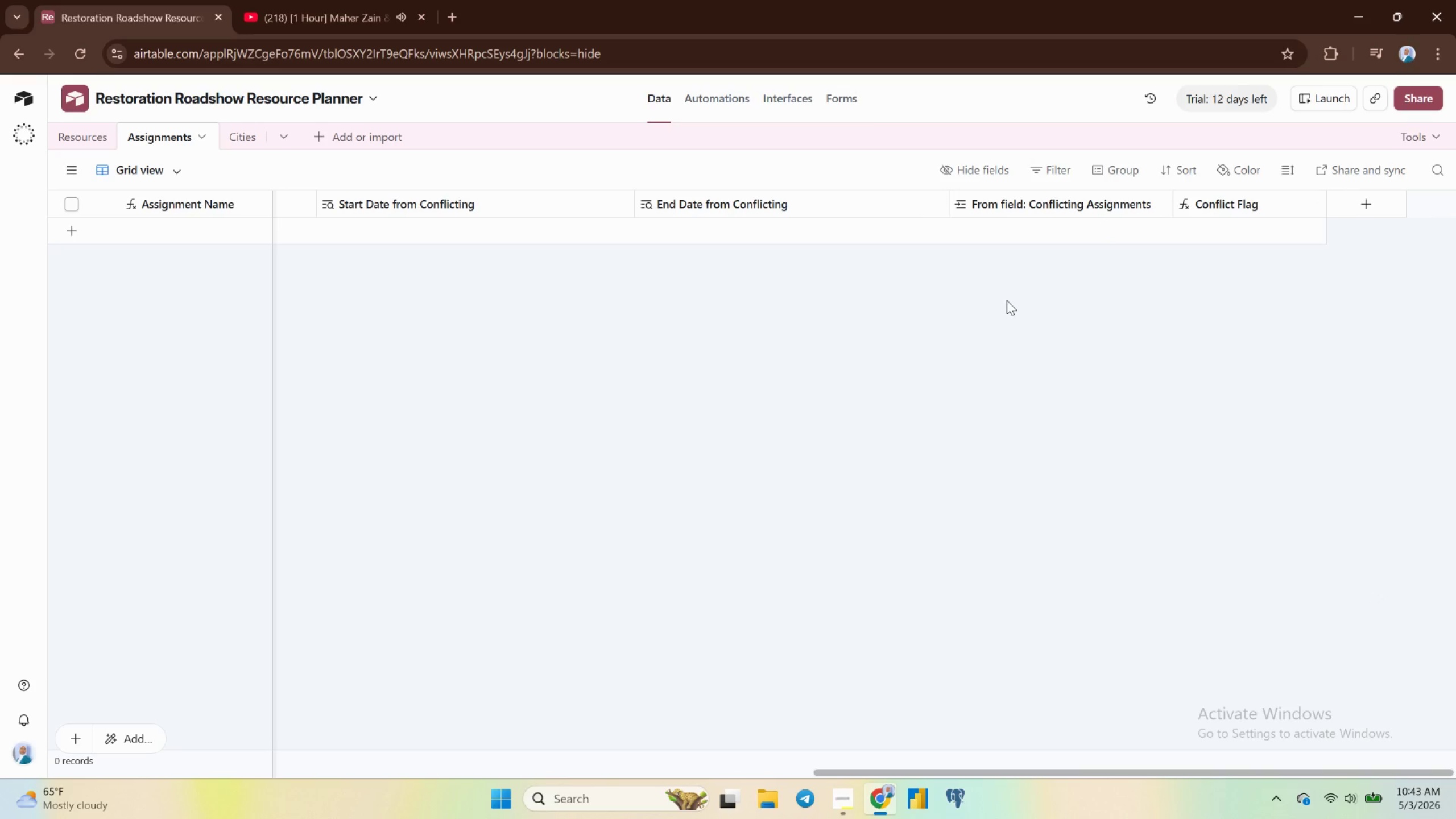 
scroll: coordinate [1161, 541], scroll_direction: down, amount: 6.0
 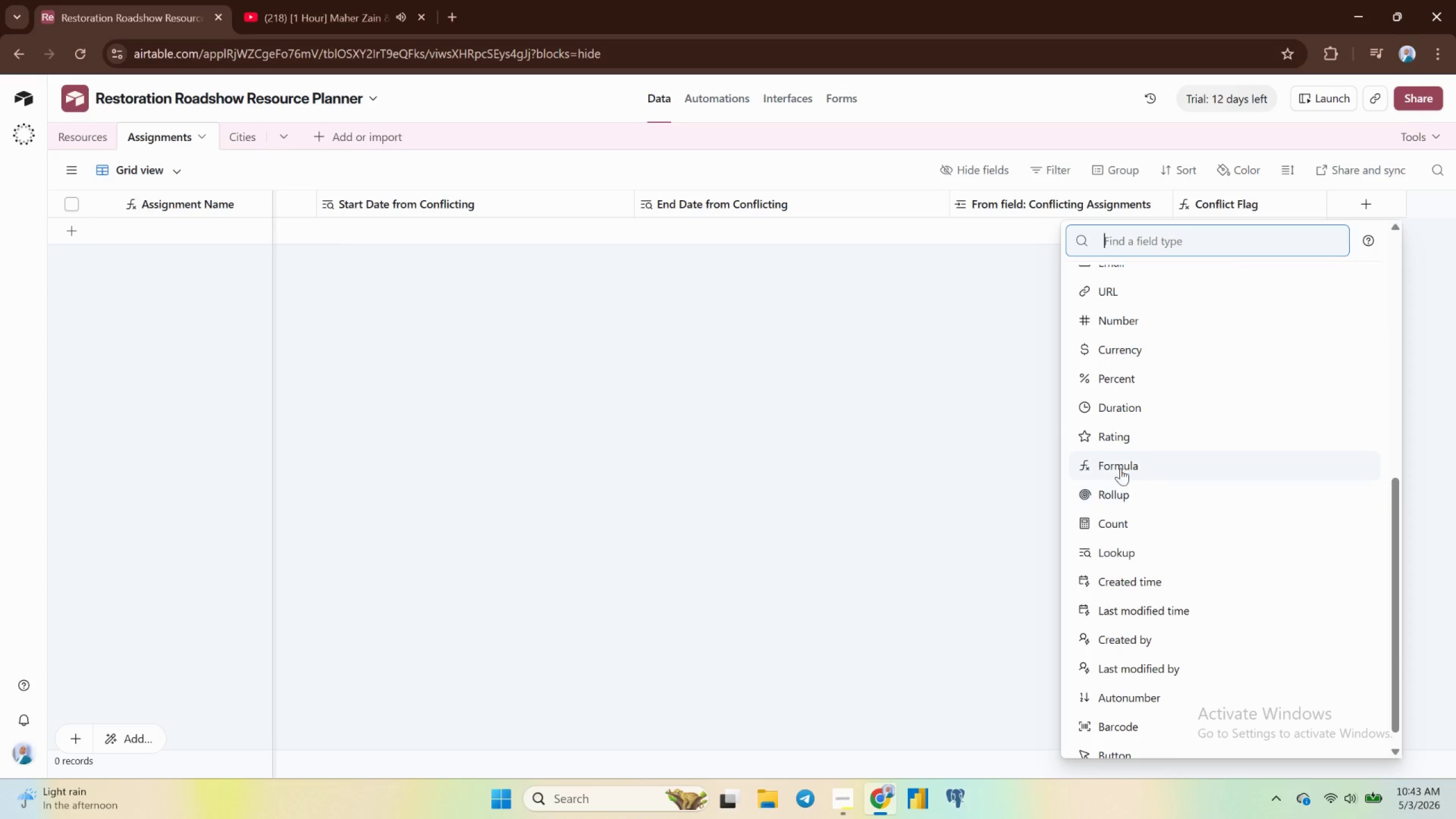 
left_click([1120, 468])
 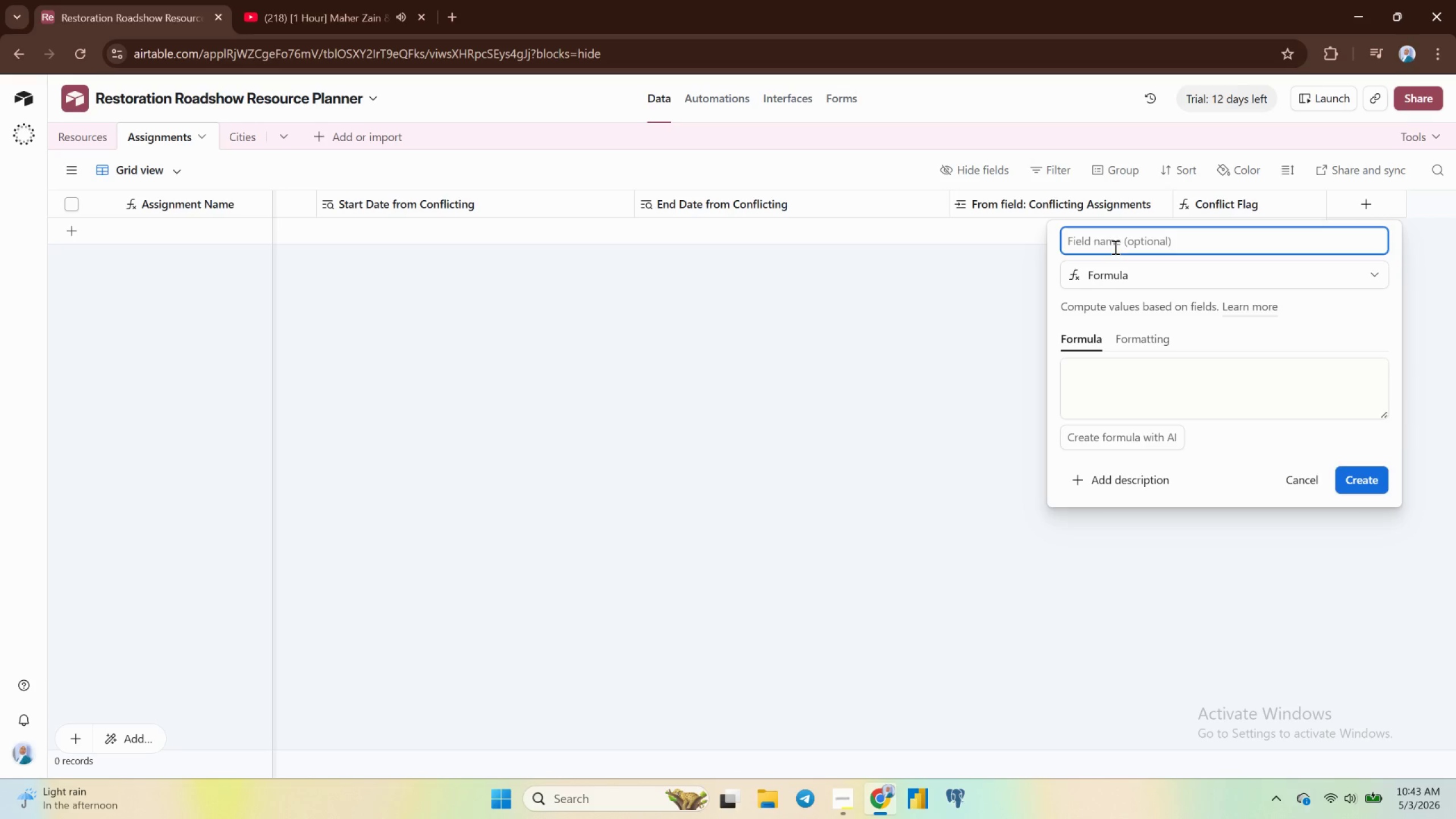 
type(Travel Gap (Days))
 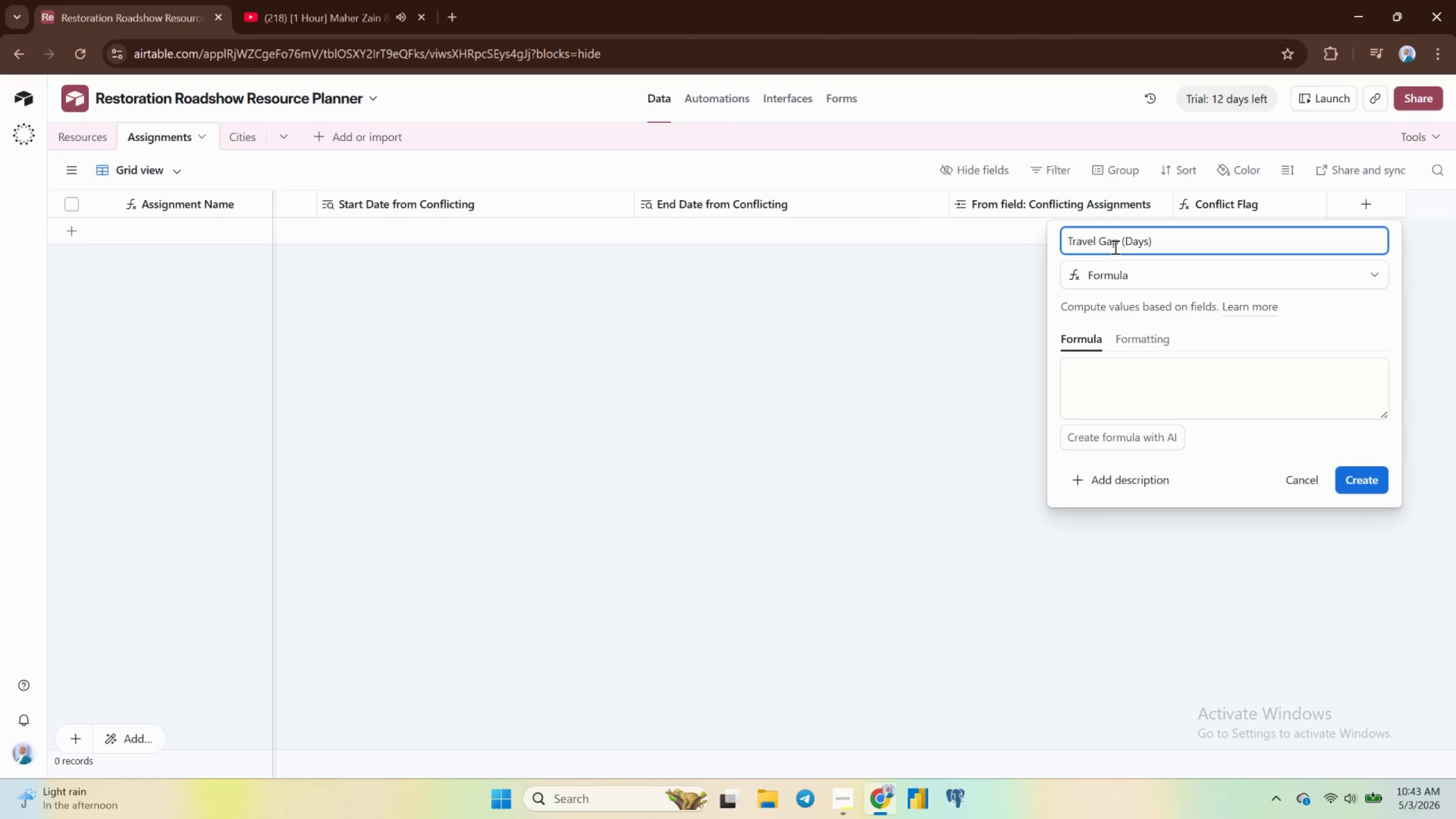 
left_click([1086, 384])
 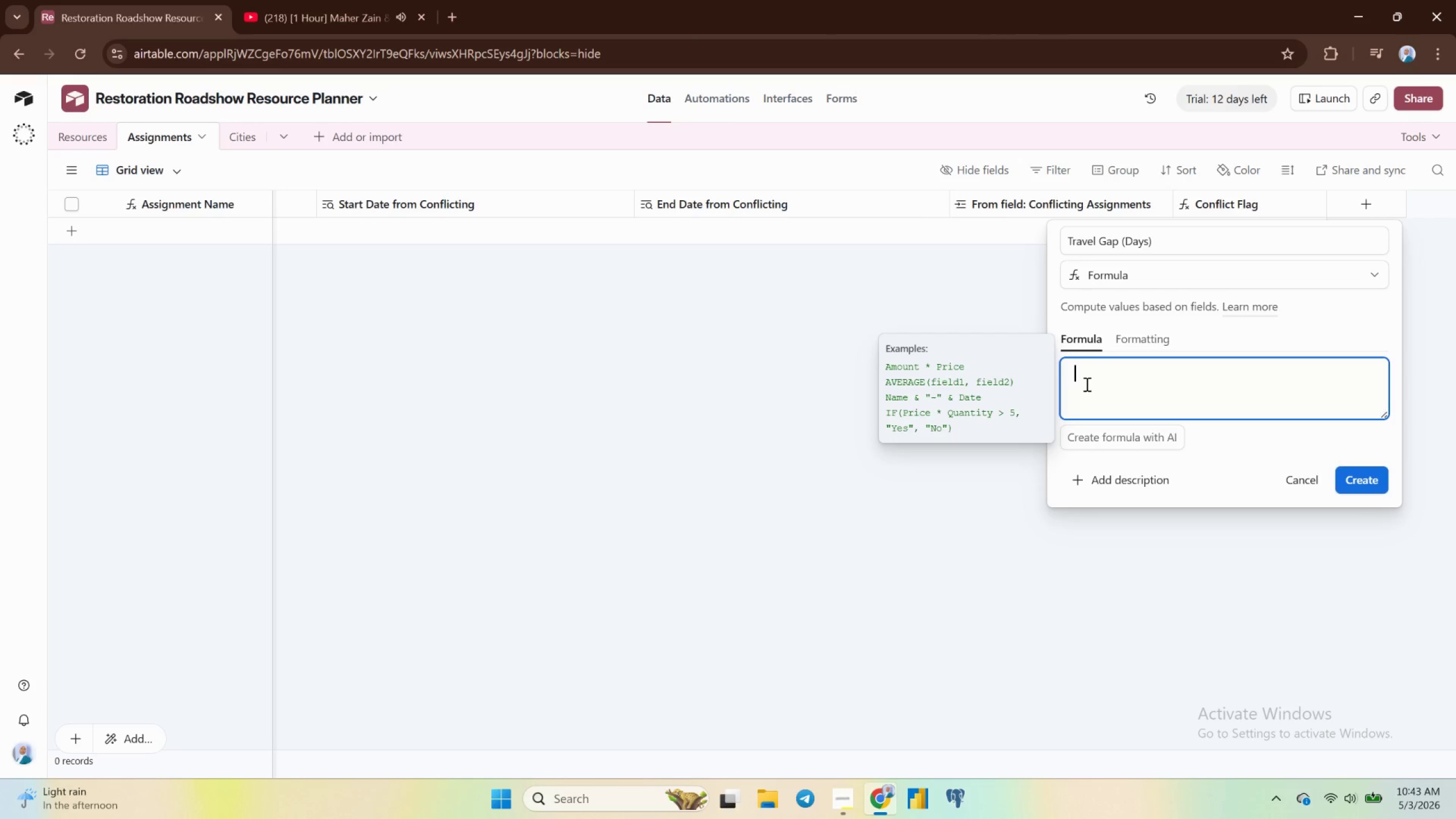 
type(DAT)
 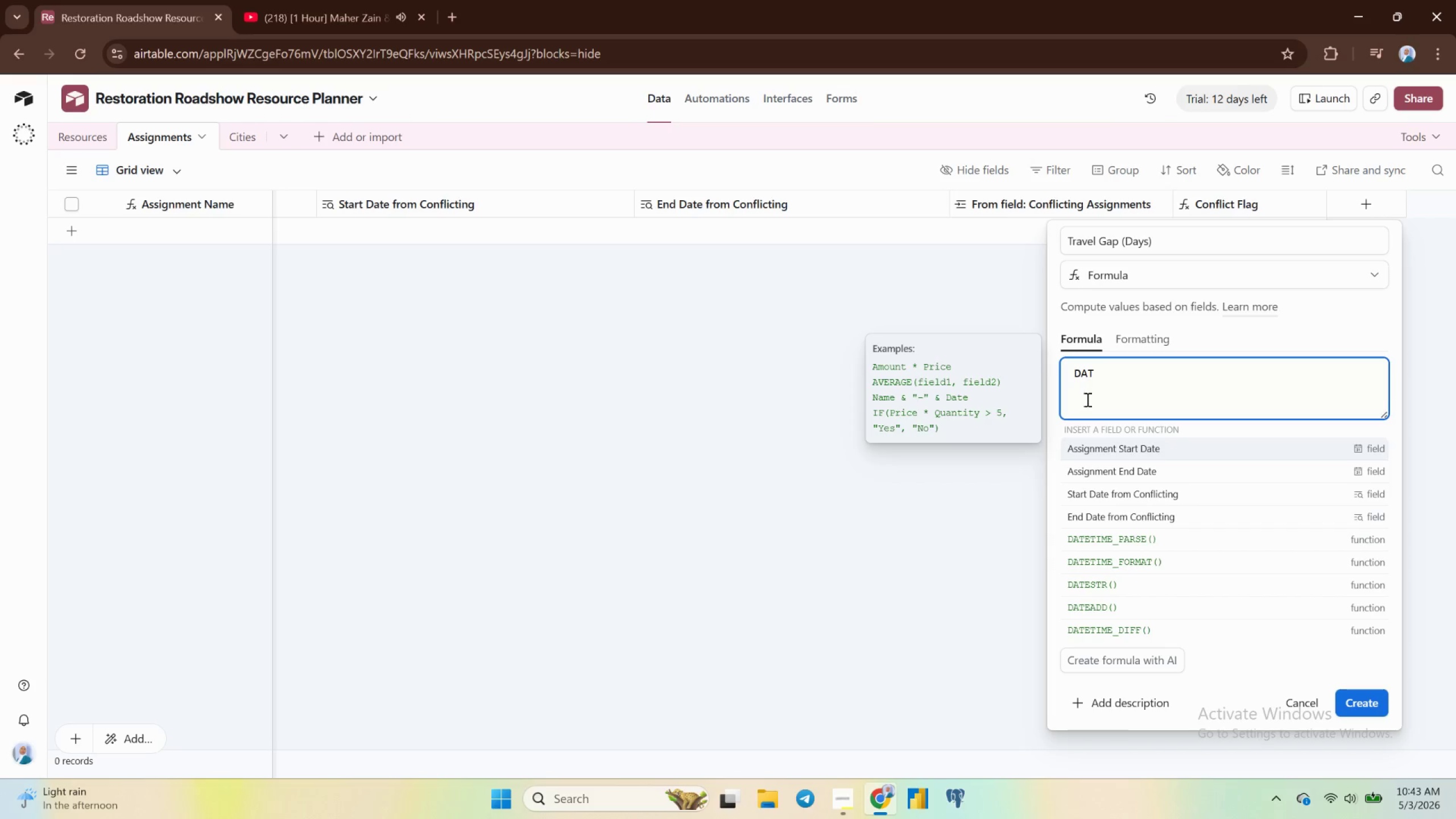 
left_click([1131, 625])
 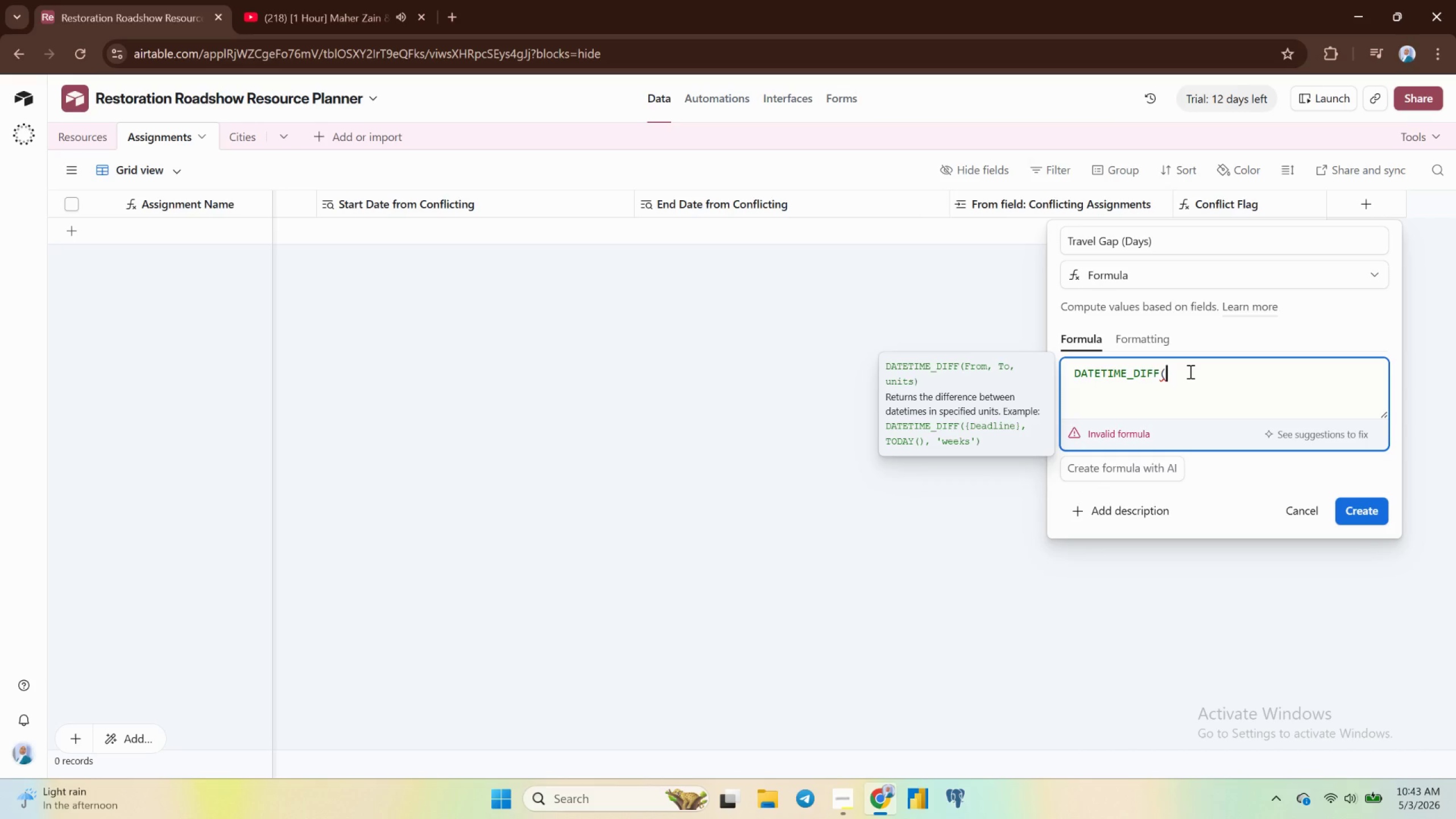 
key(Enter)
 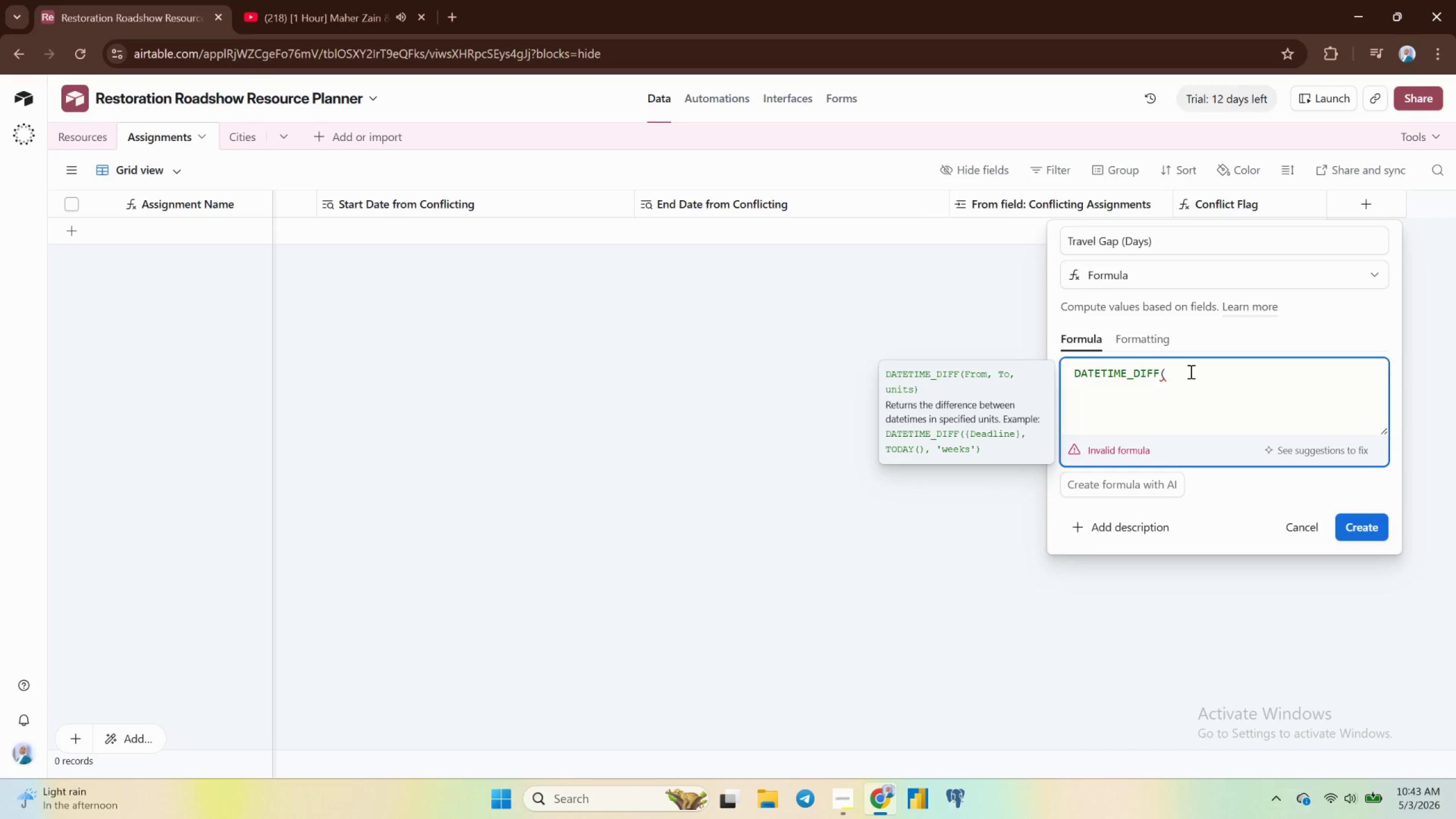 
key(Shift+BracketLeft)
 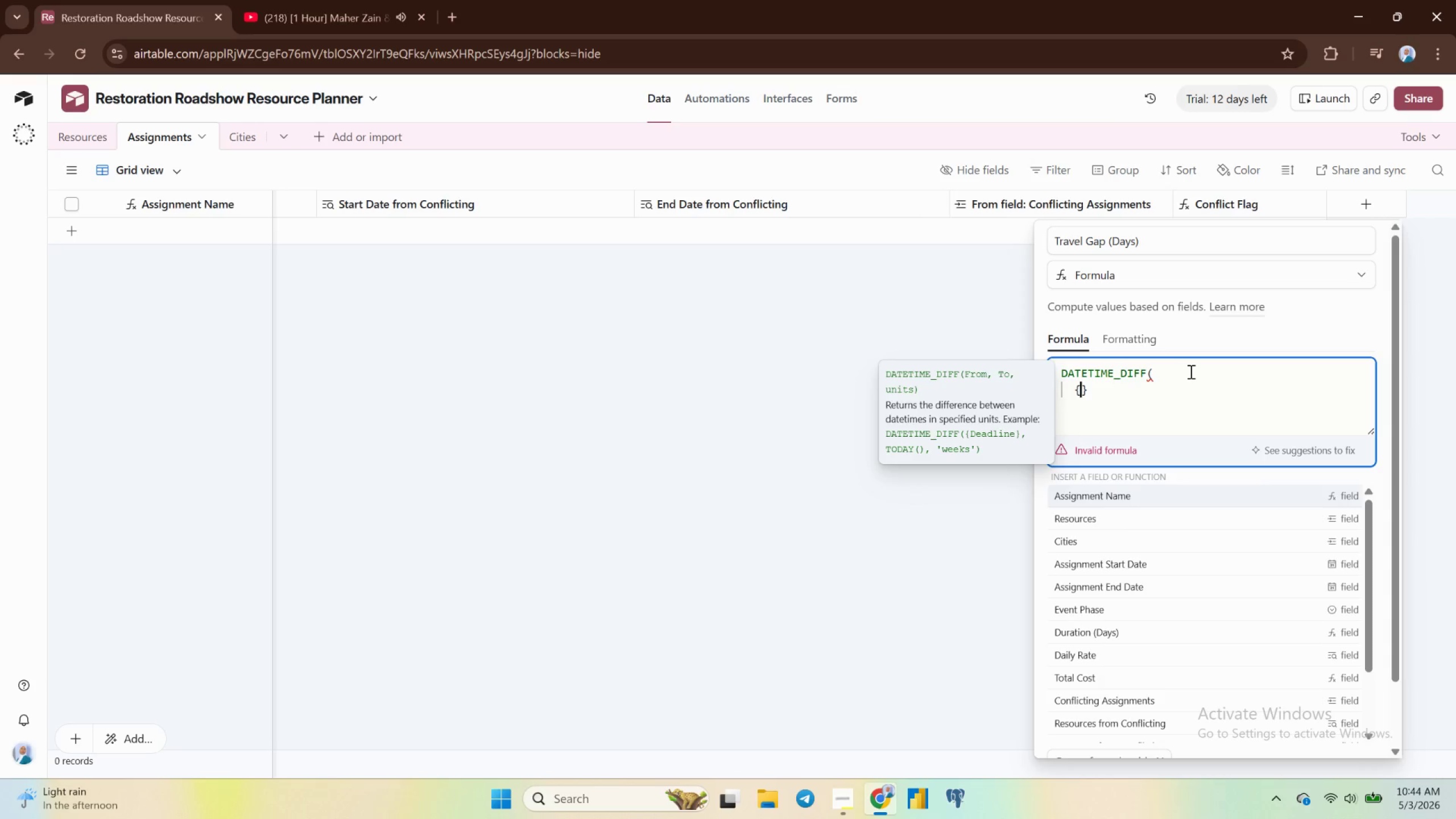 
key(Space)
 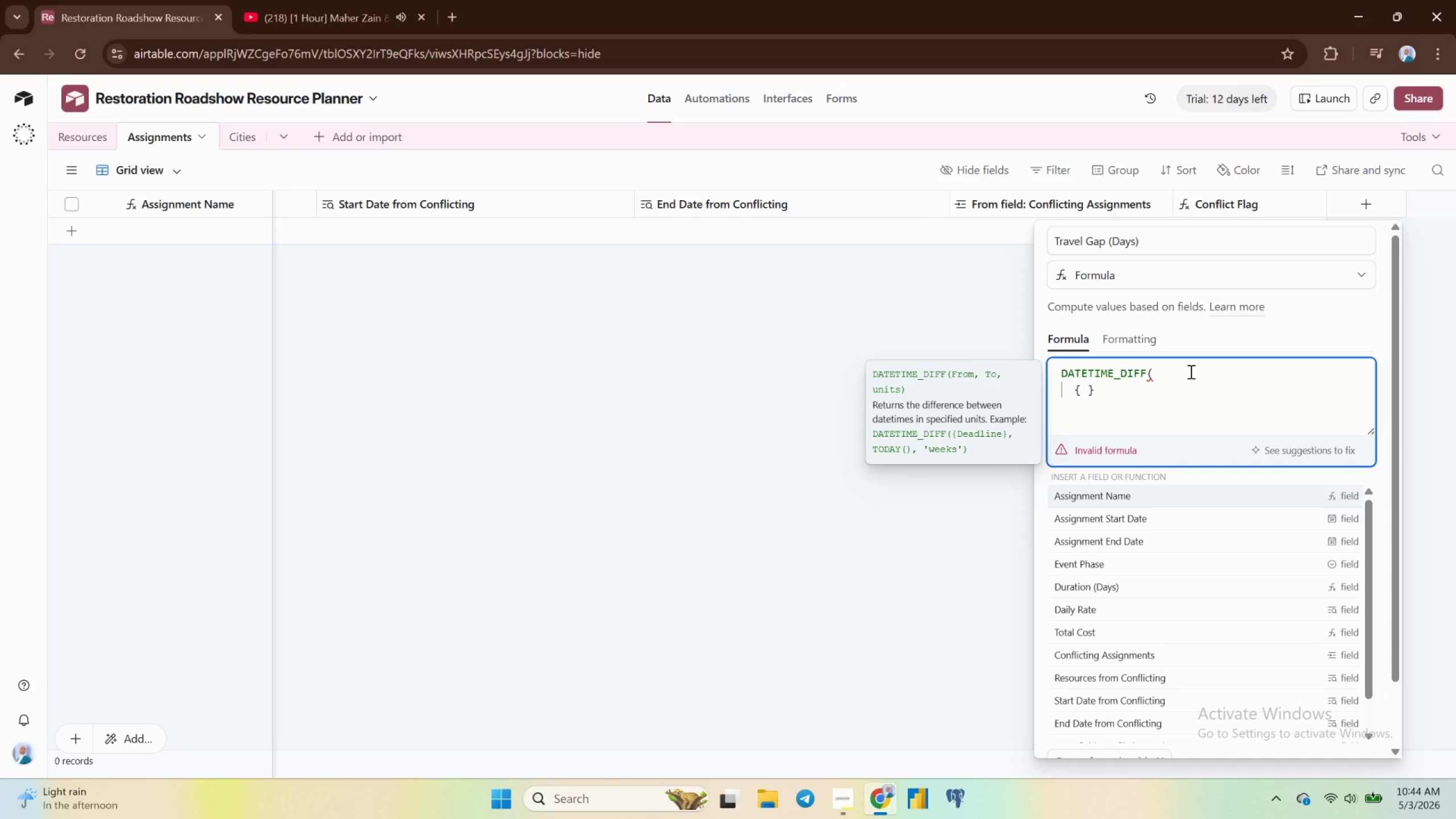 
key(ArrowLeft)
 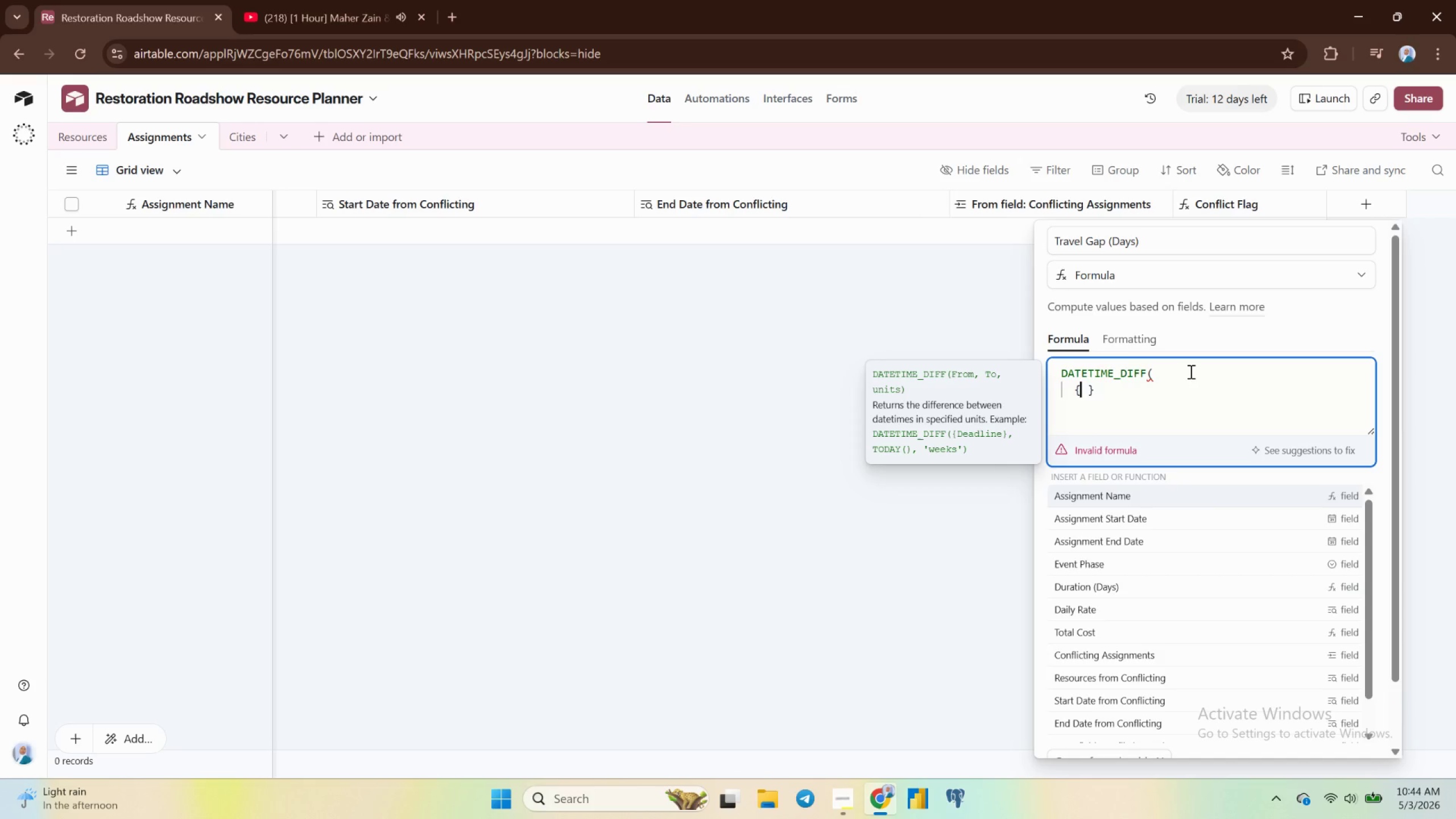 
key(N)
 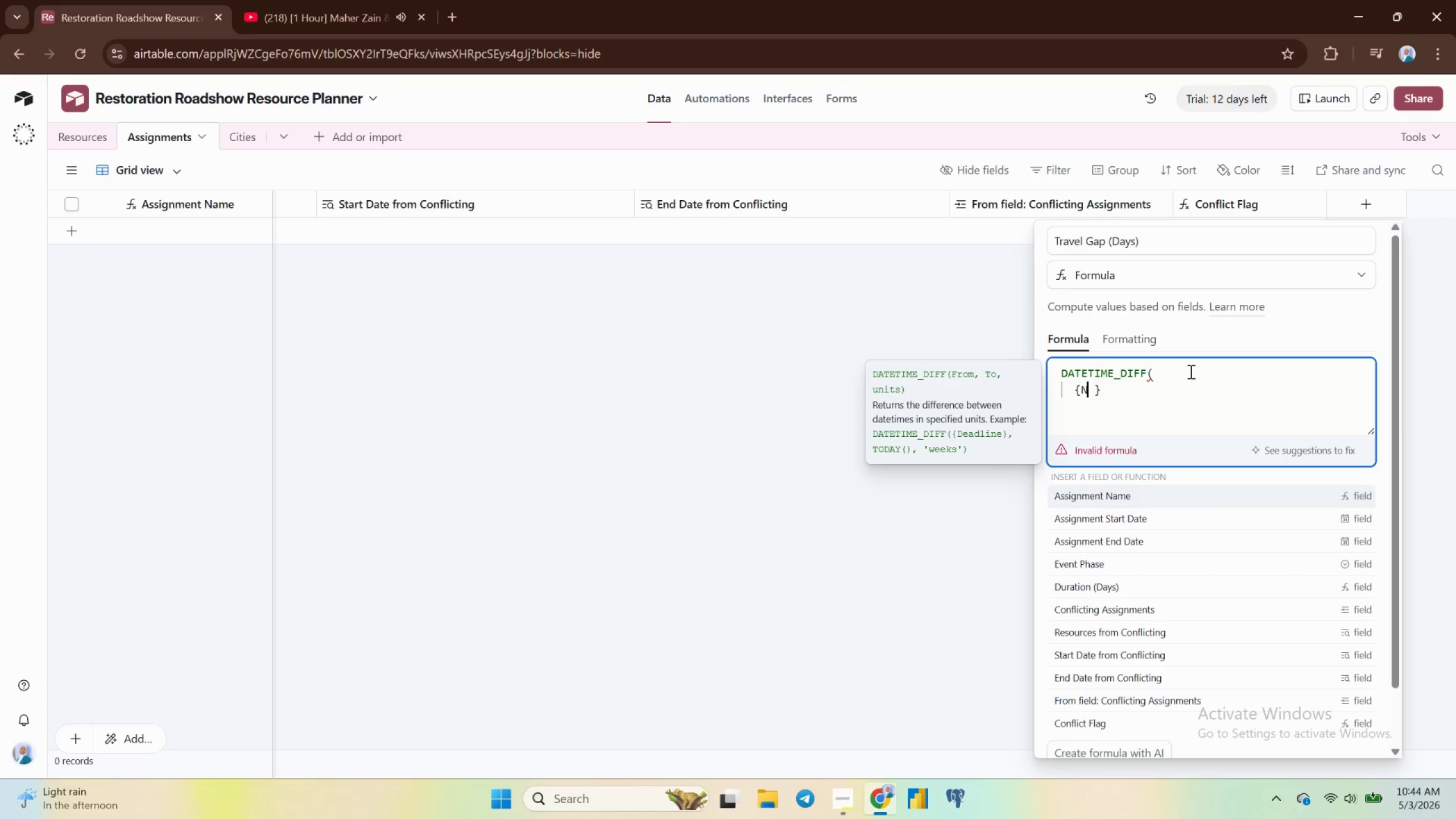 
hold_key(key=E, duration=0.31)
 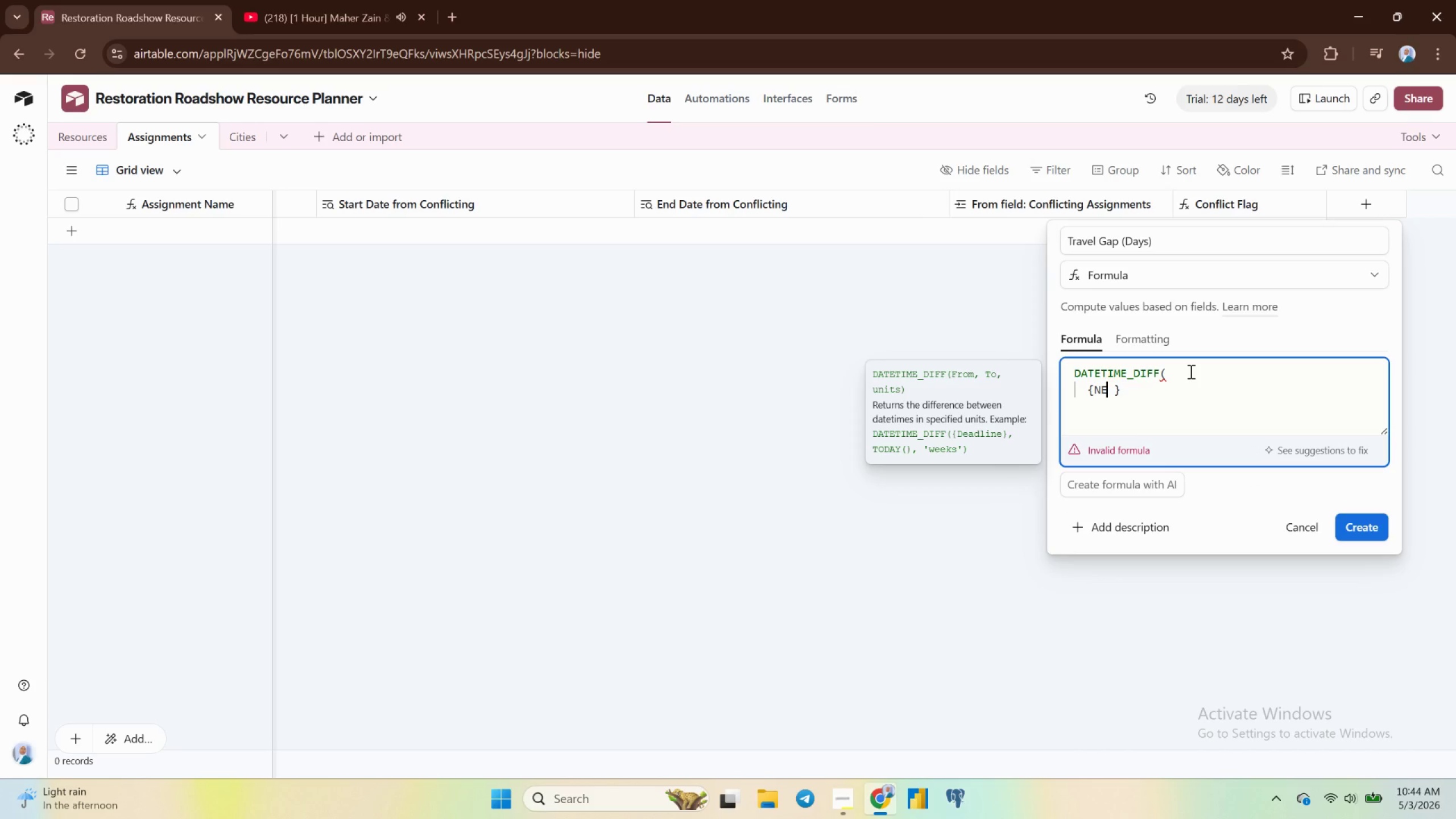 
key(Backspace)
 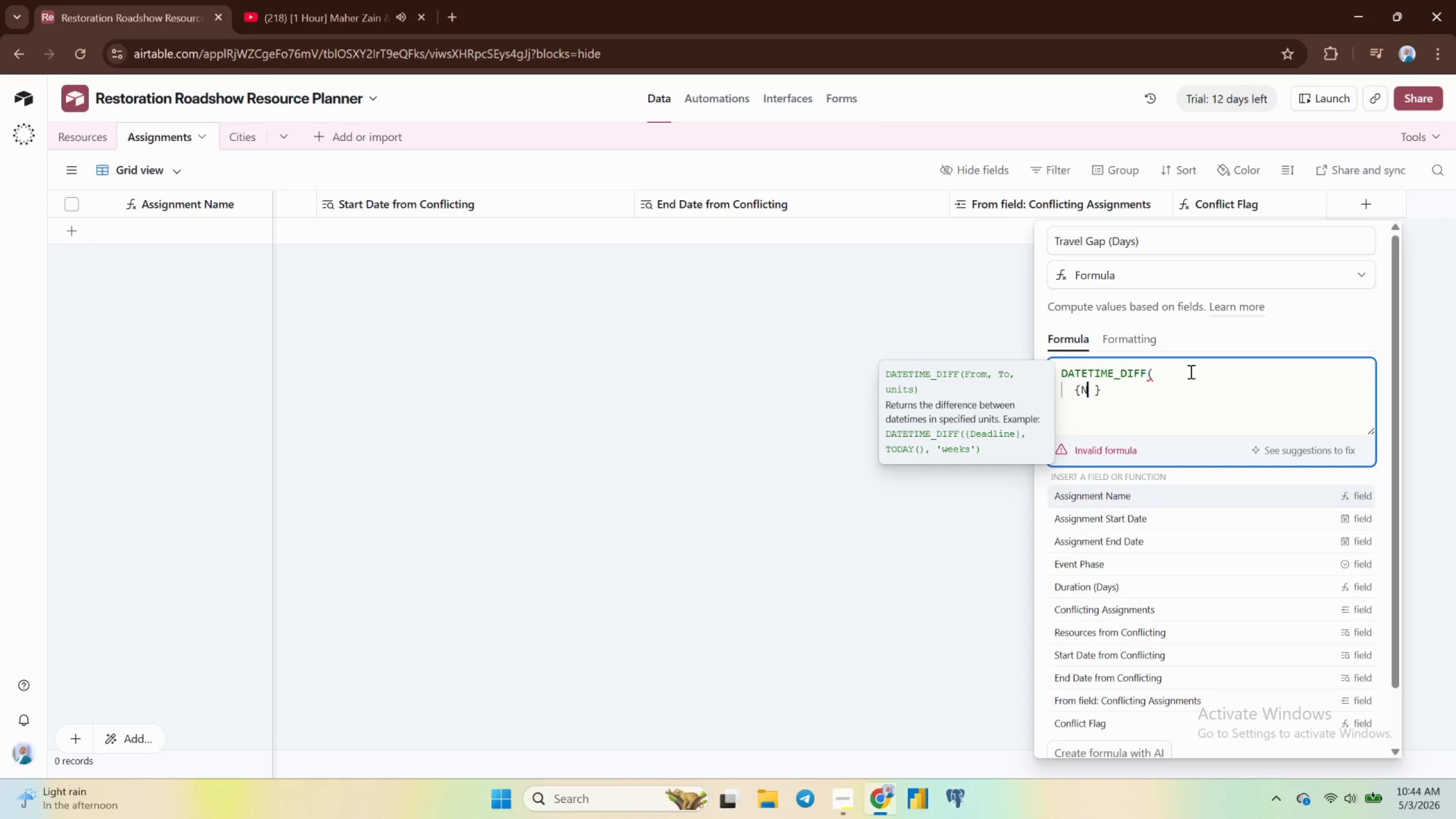 
wait(23.94)
 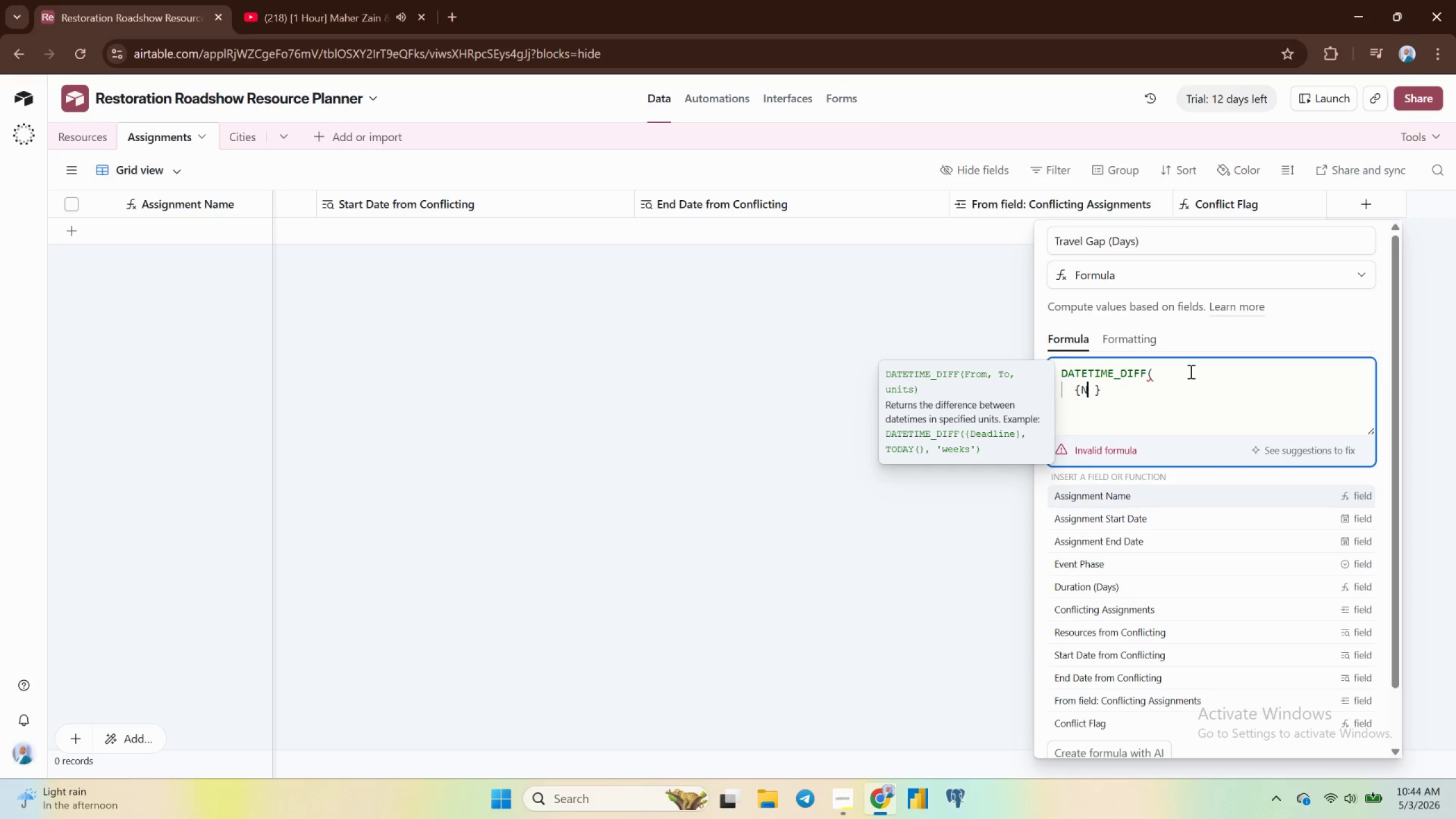 
key(E)
 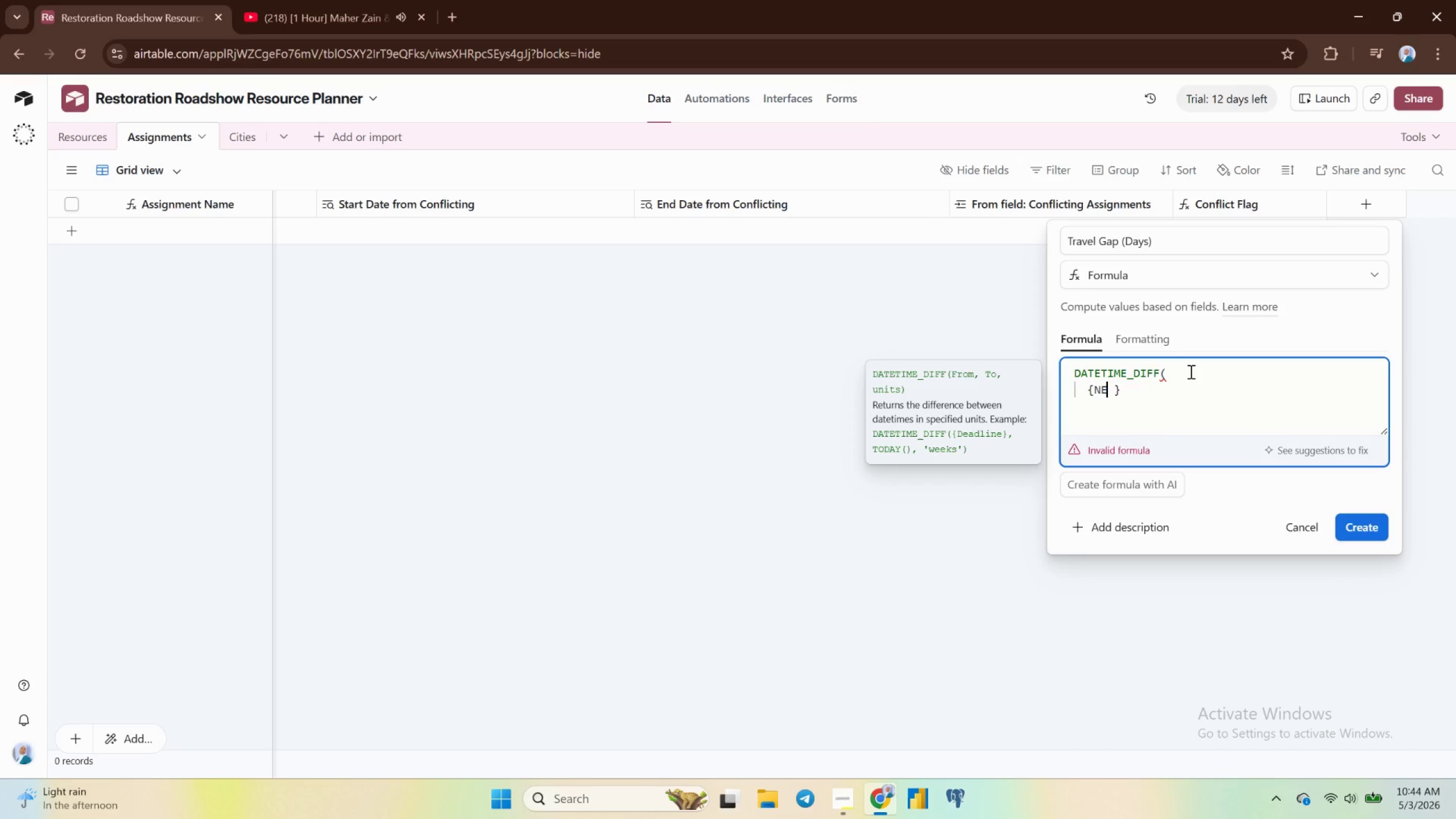 
key(Backspace)
 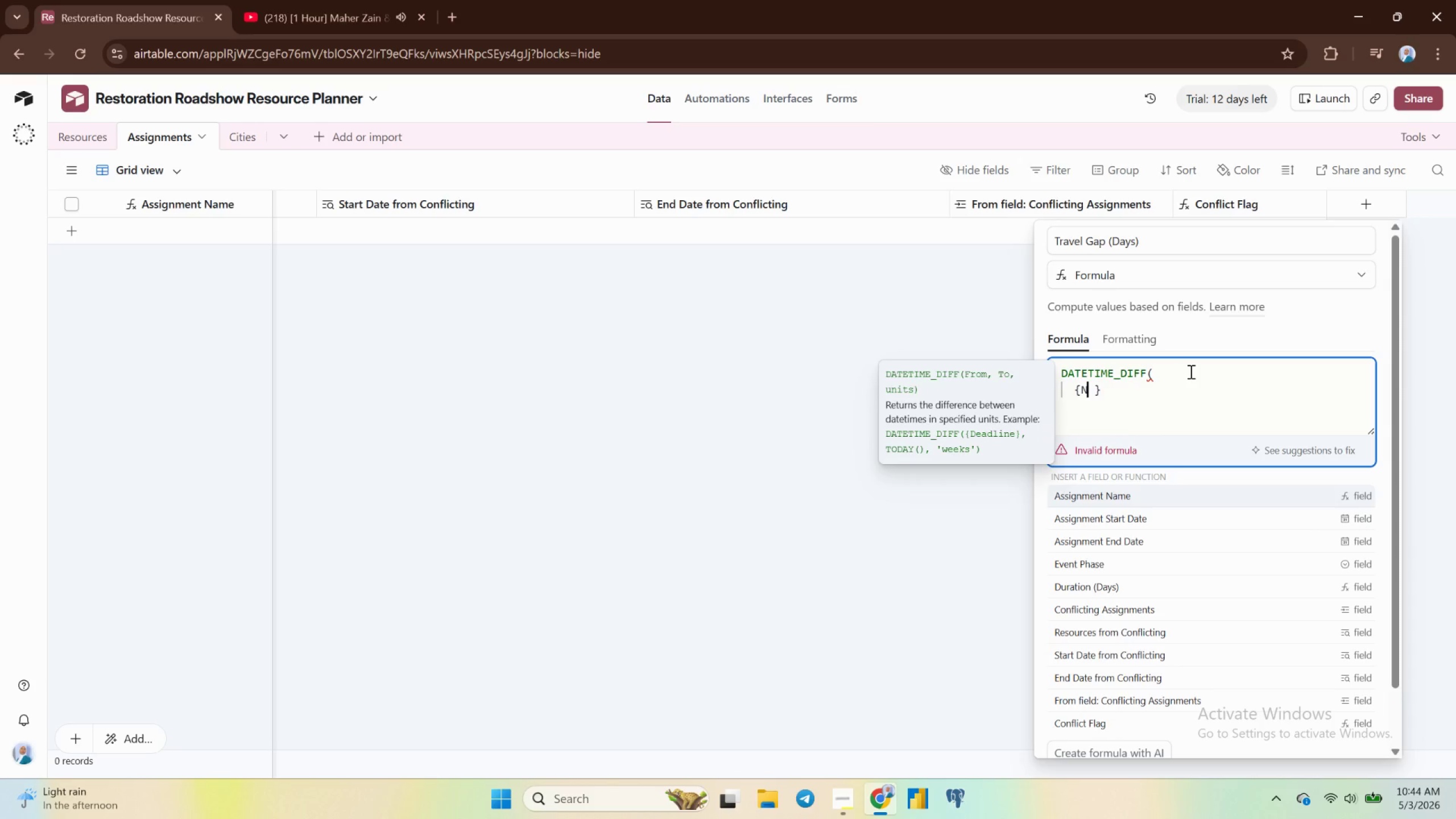 
key(Backspace)
 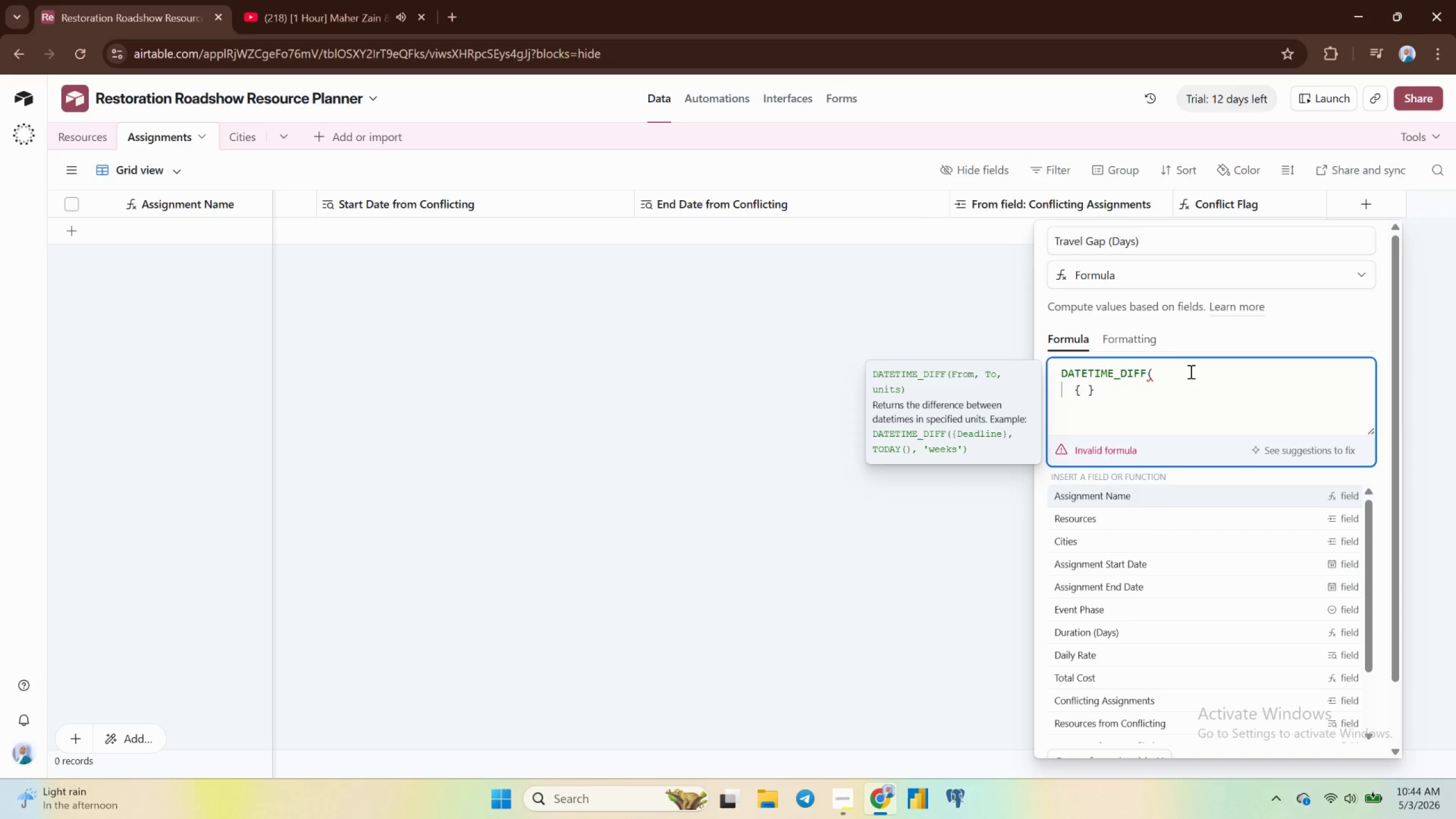 
wait(17.47)
 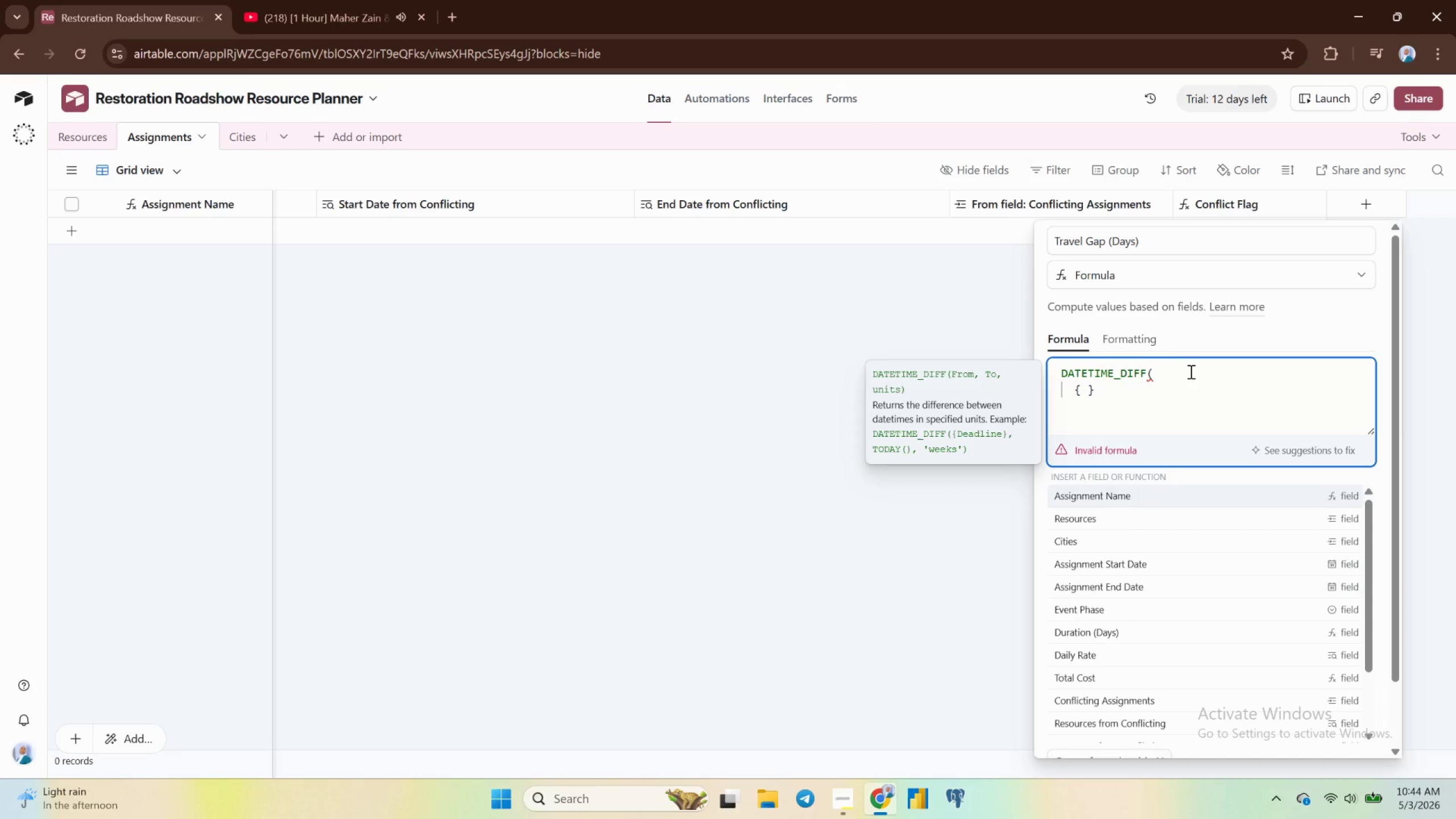 
left_click([1097, 561])
 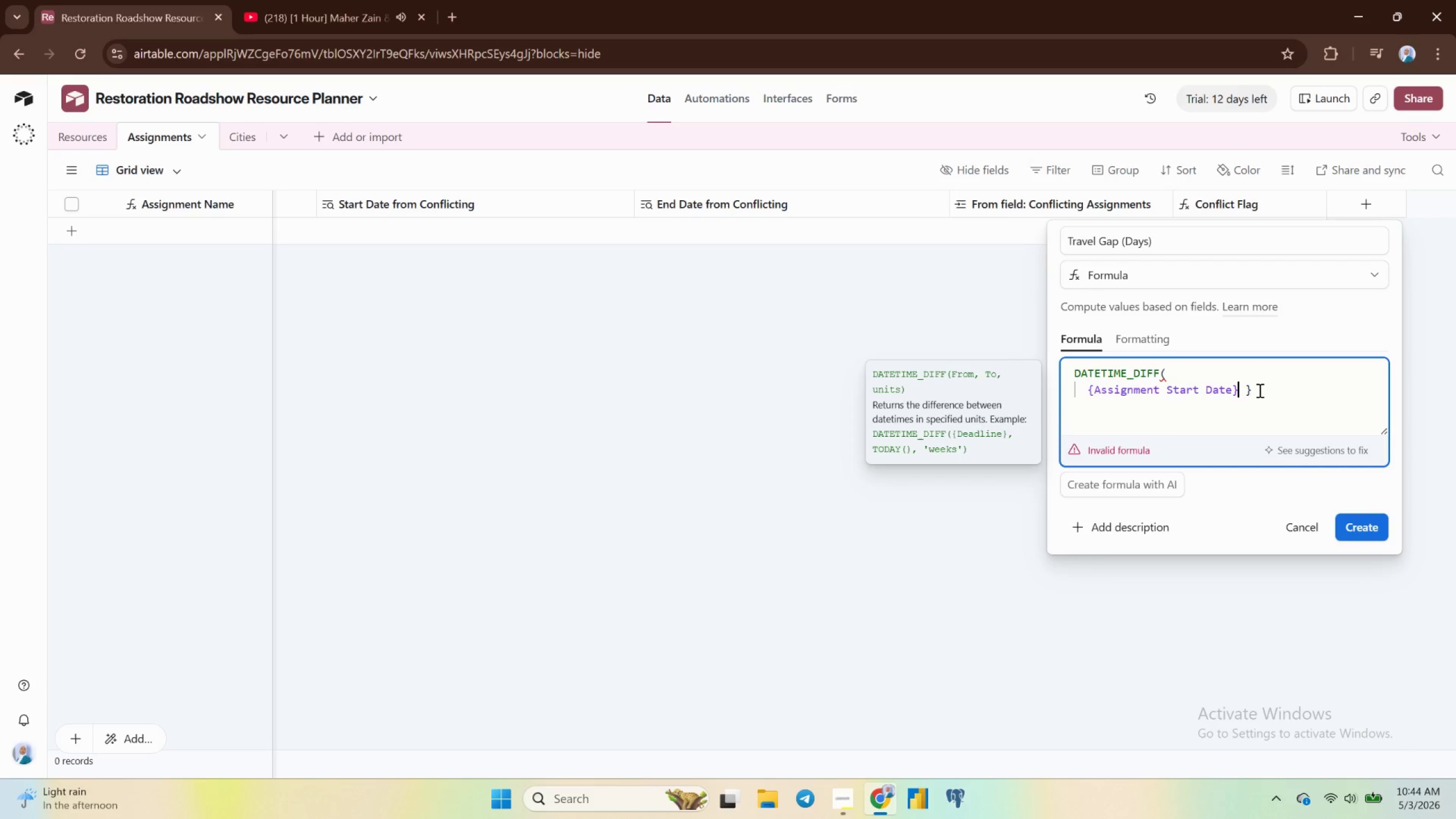 
wait(5.58)
 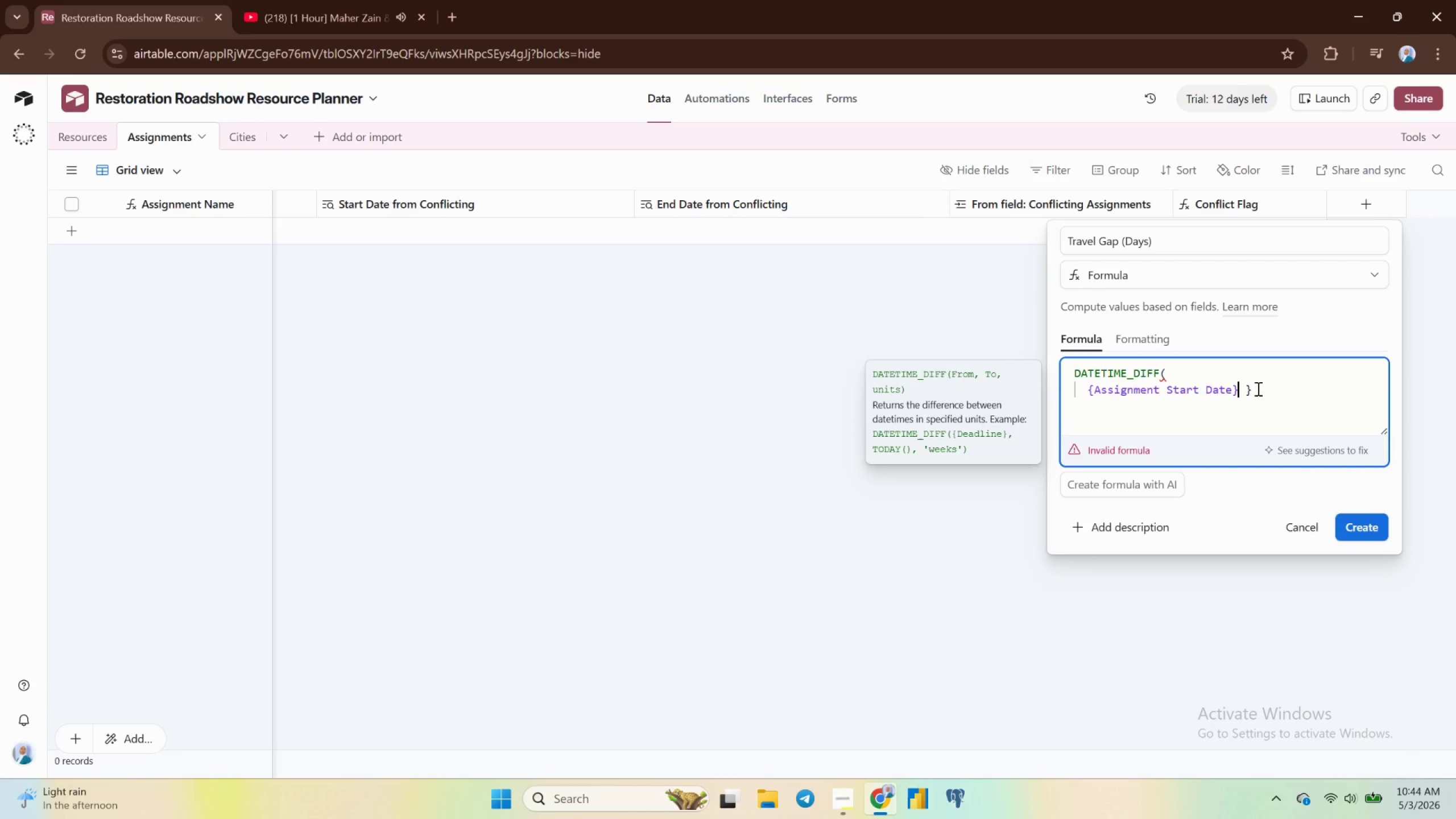 
key(Comma)
 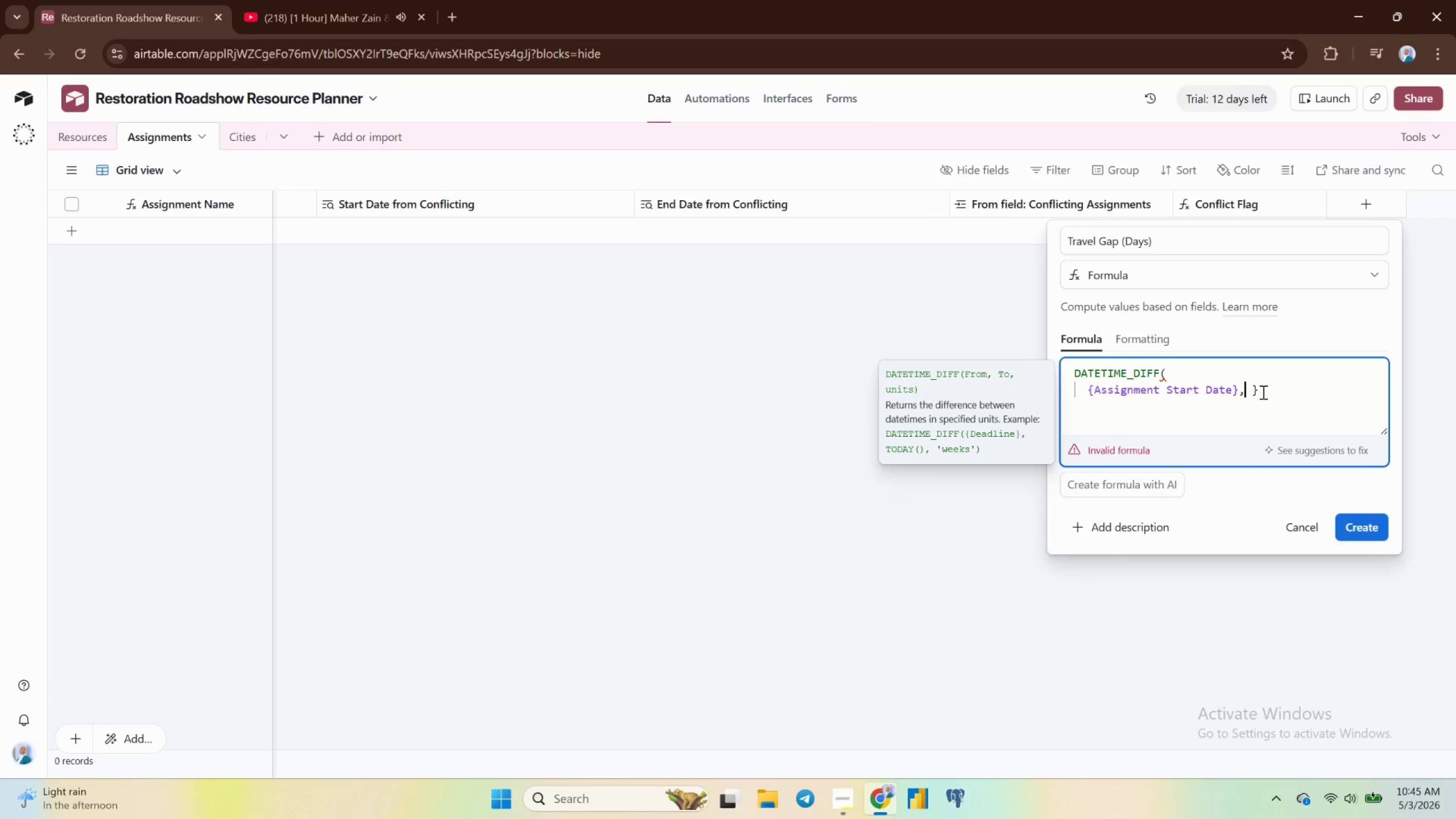 
wait(5.72)
 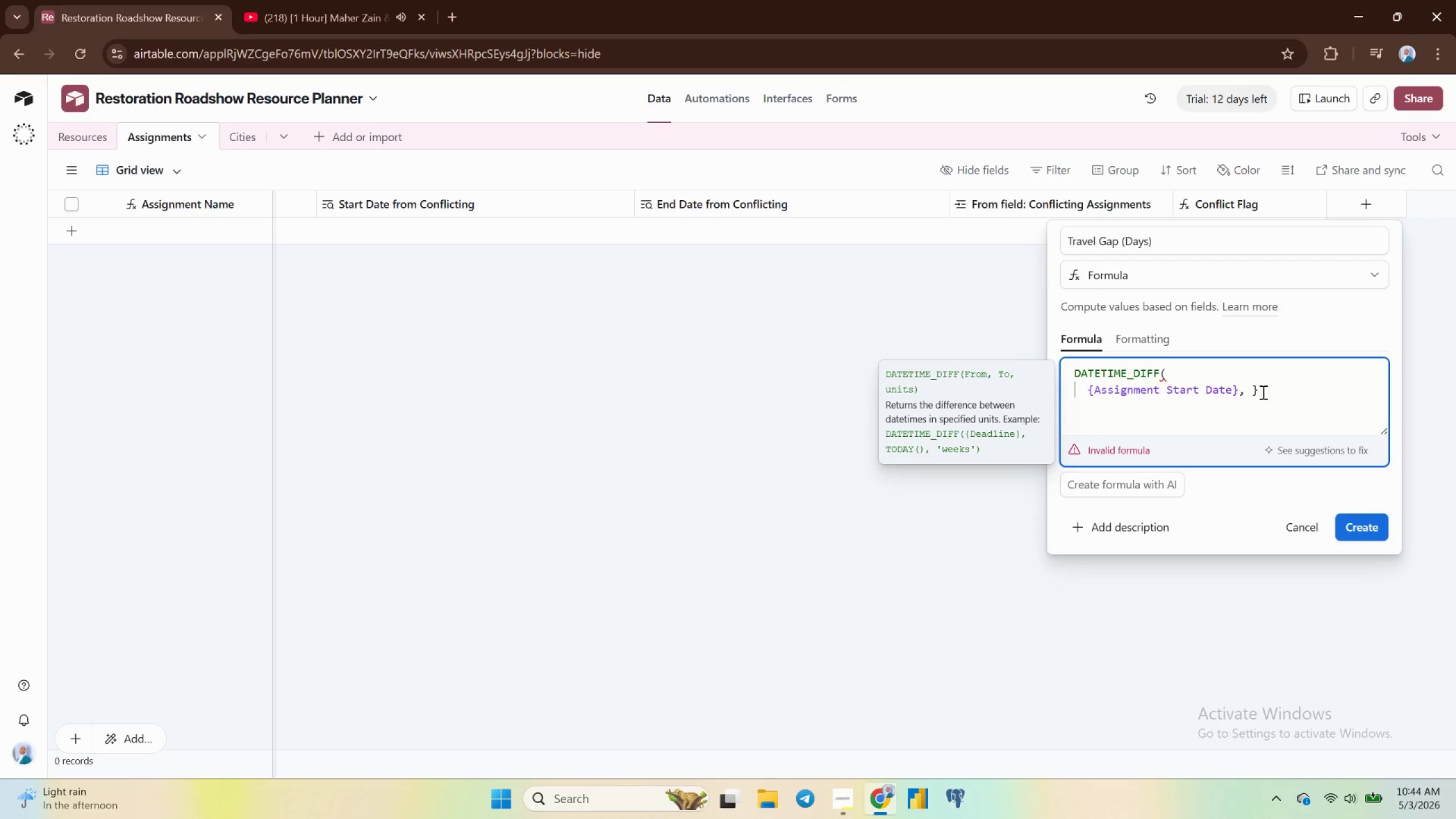 
type( {ASS)
 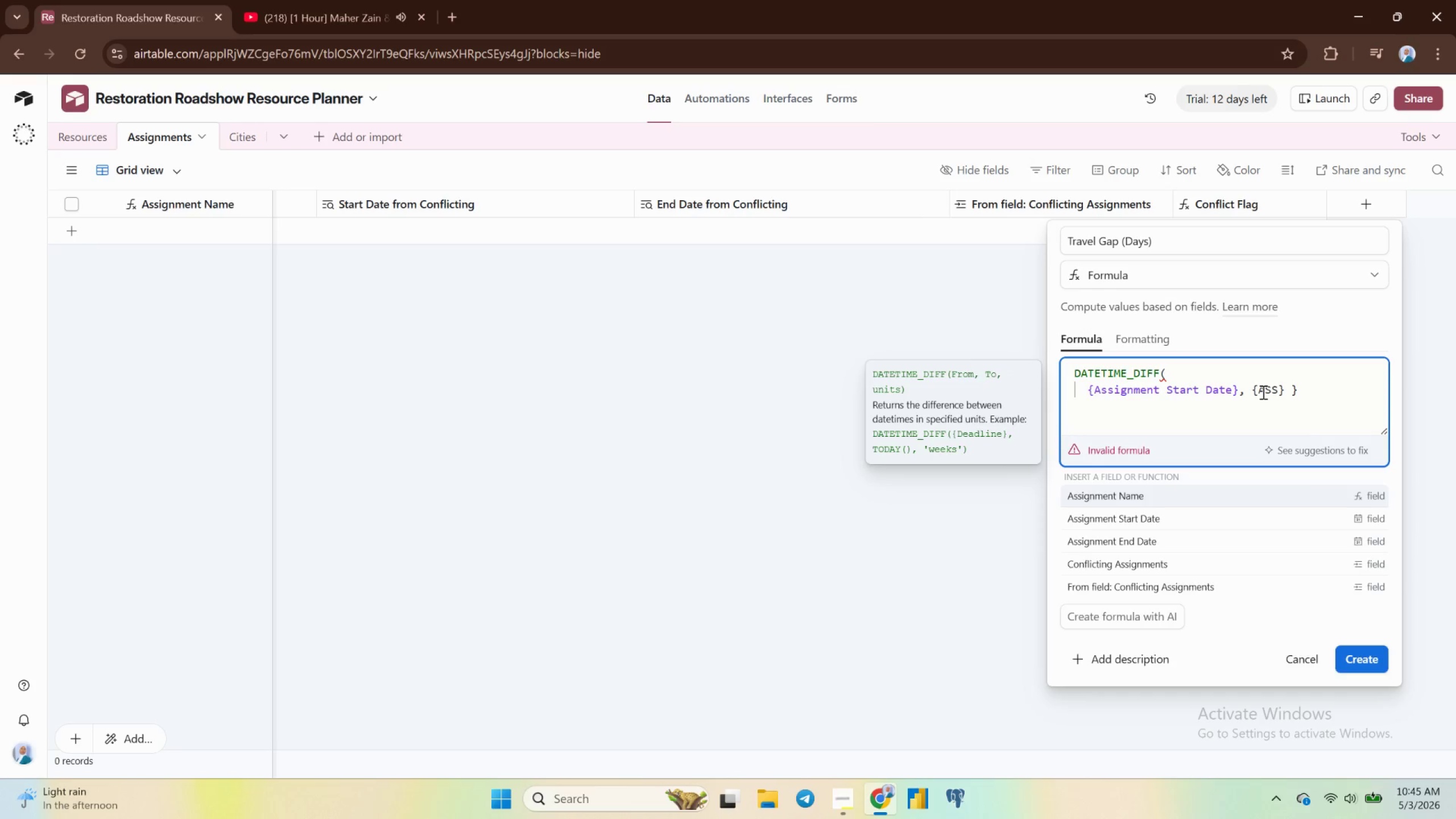 
left_click([1120, 542])
 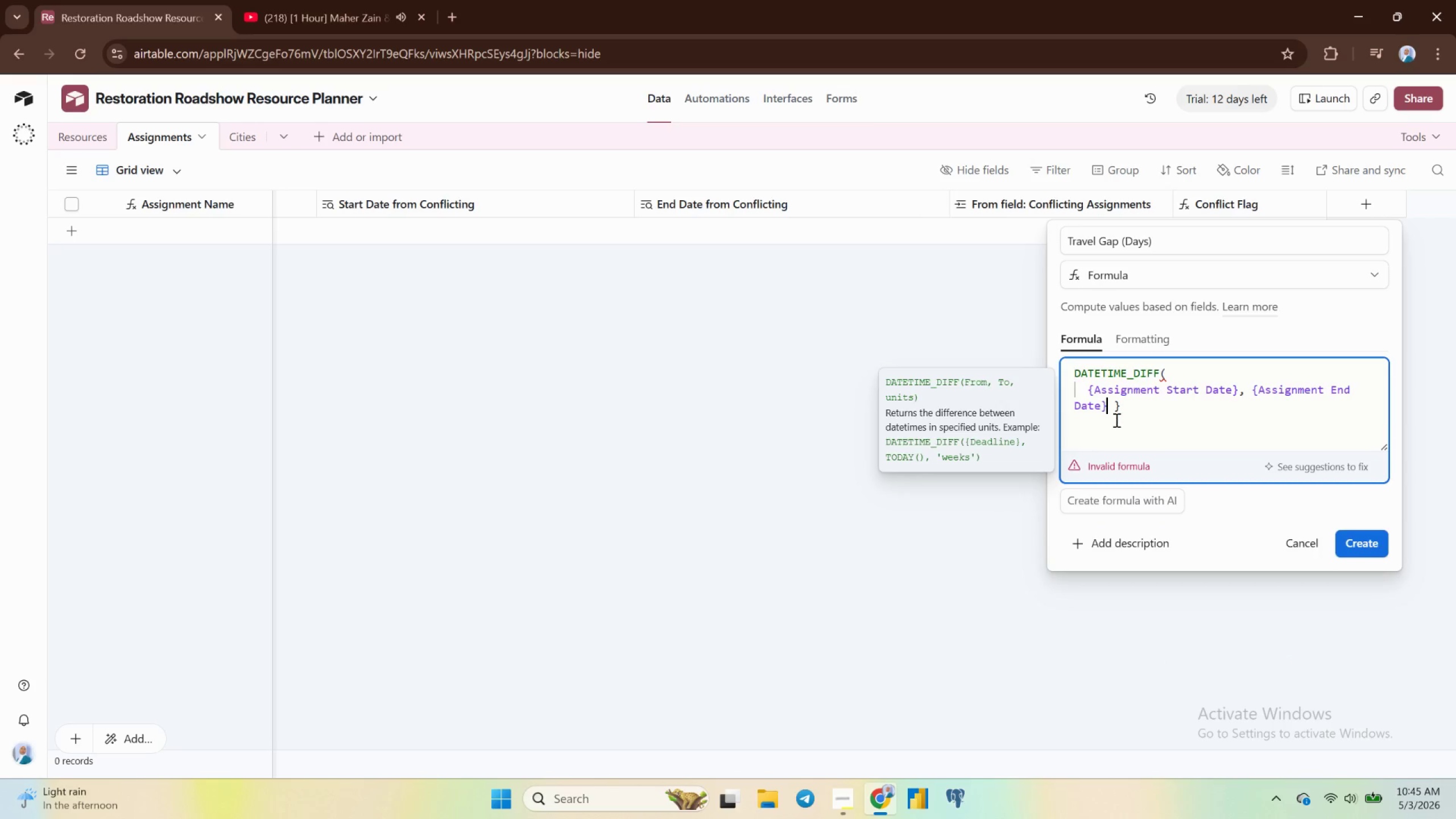 
left_click([1133, 408])
 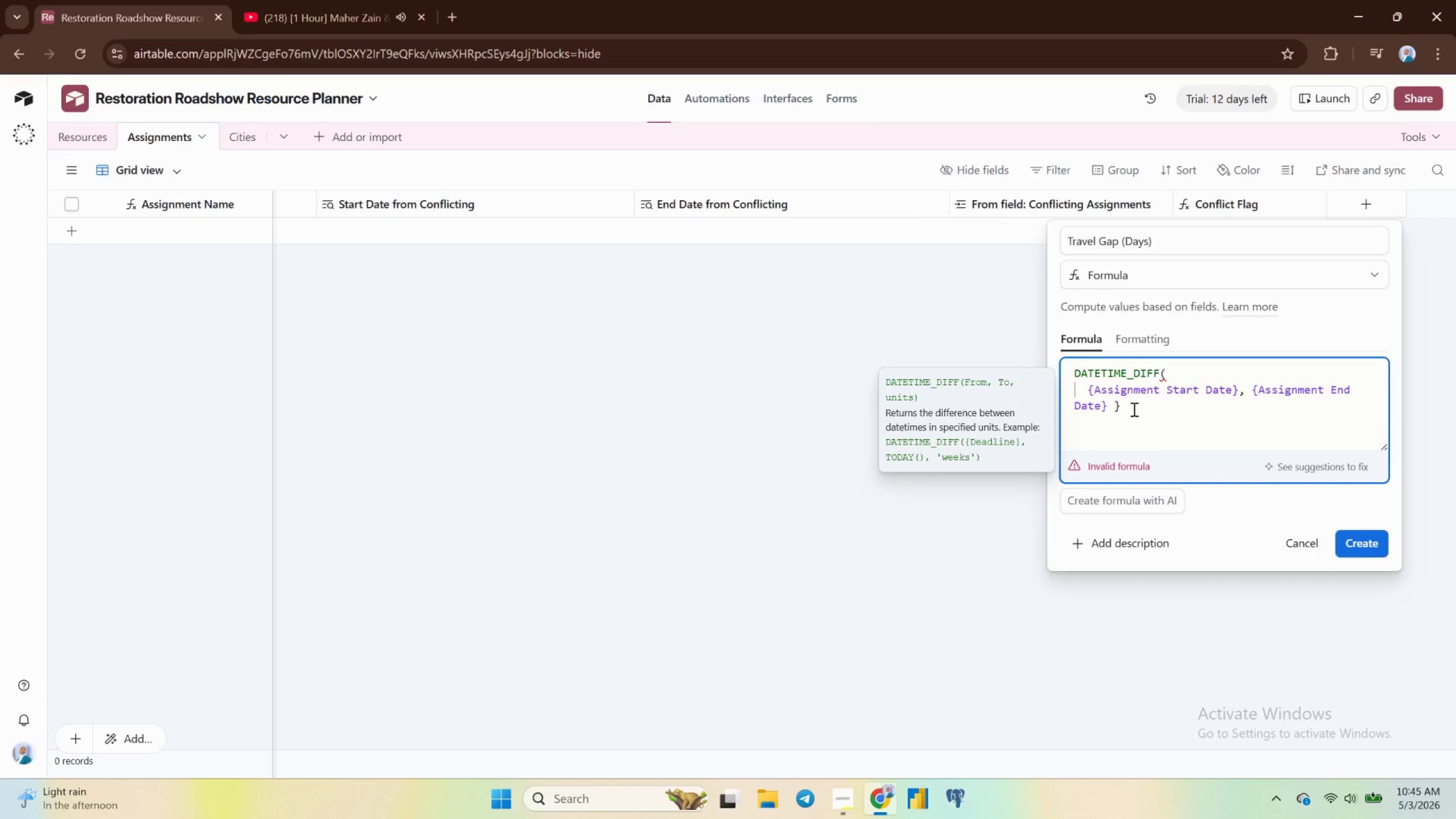 
key(Backspace)
 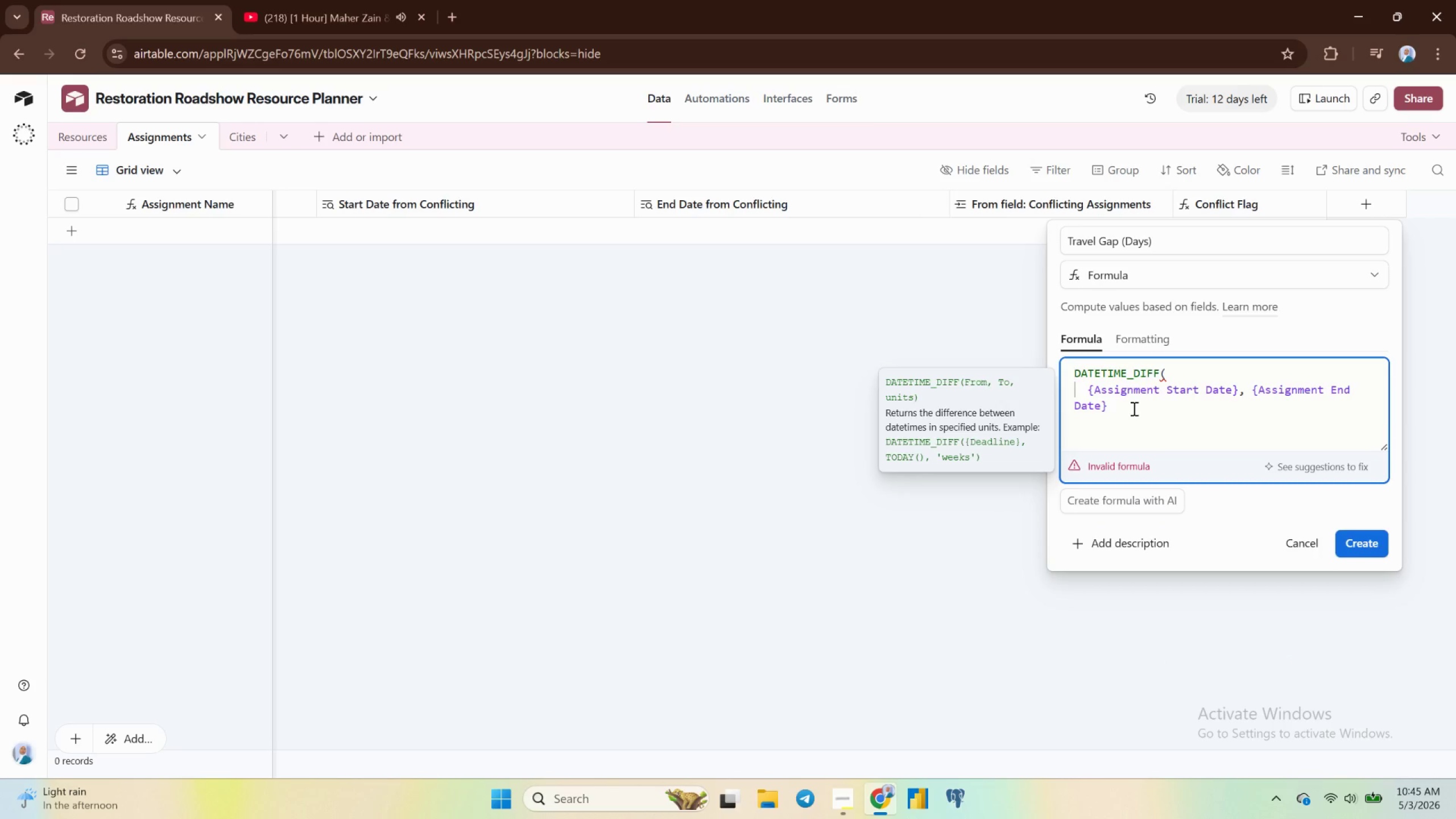 
key(Backspace)
 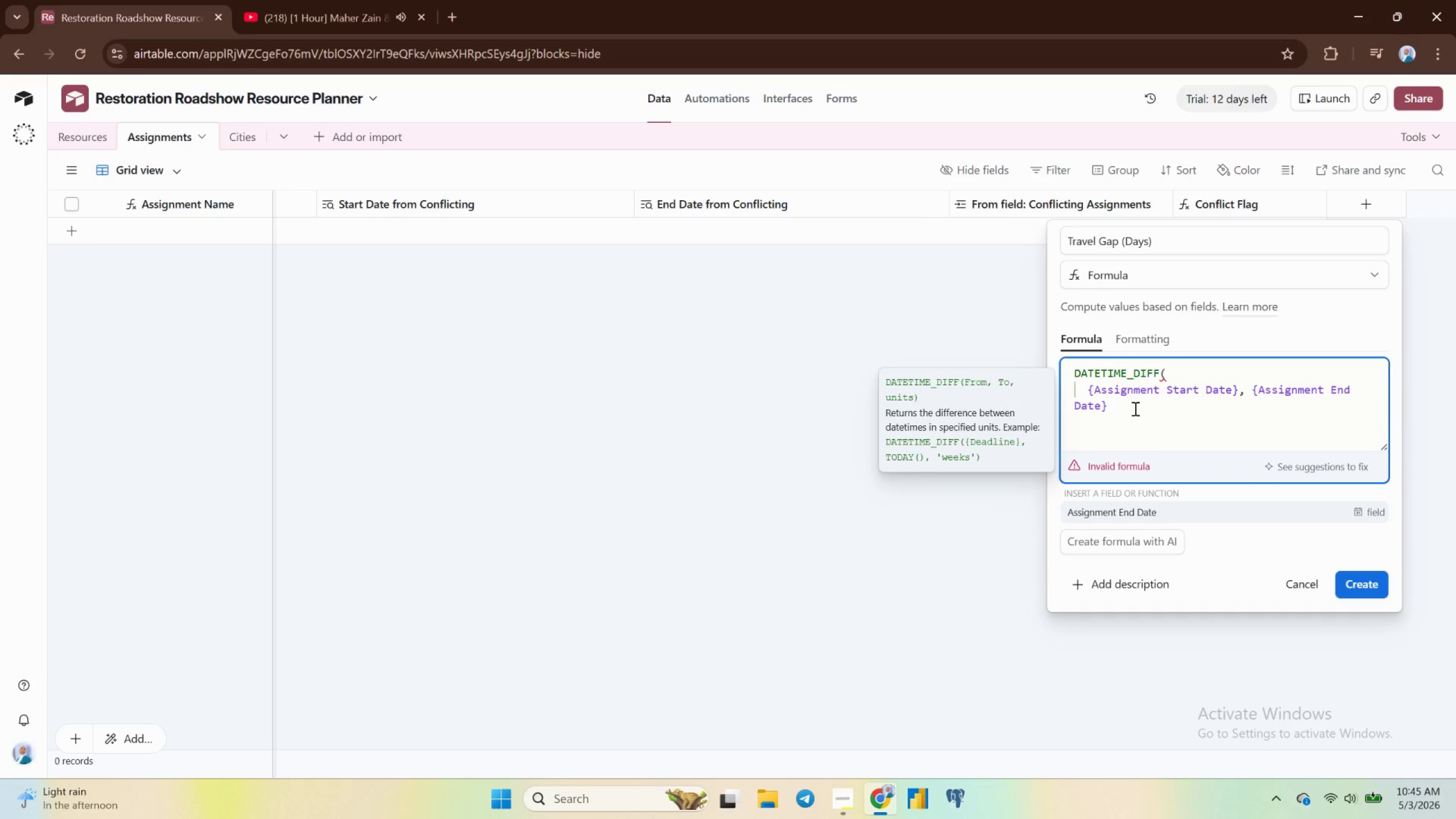 
key(Comma)
 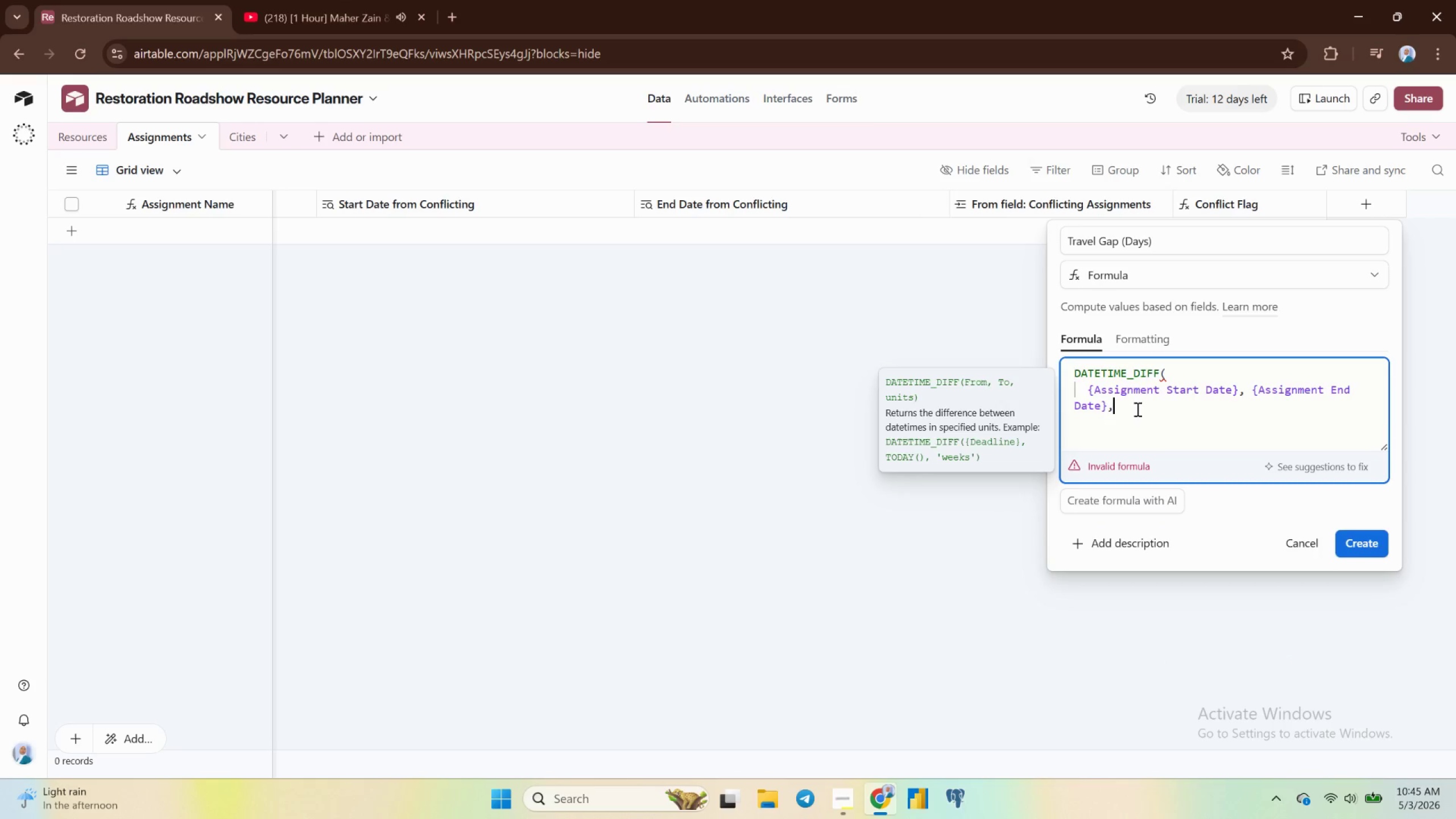 
type(days')
 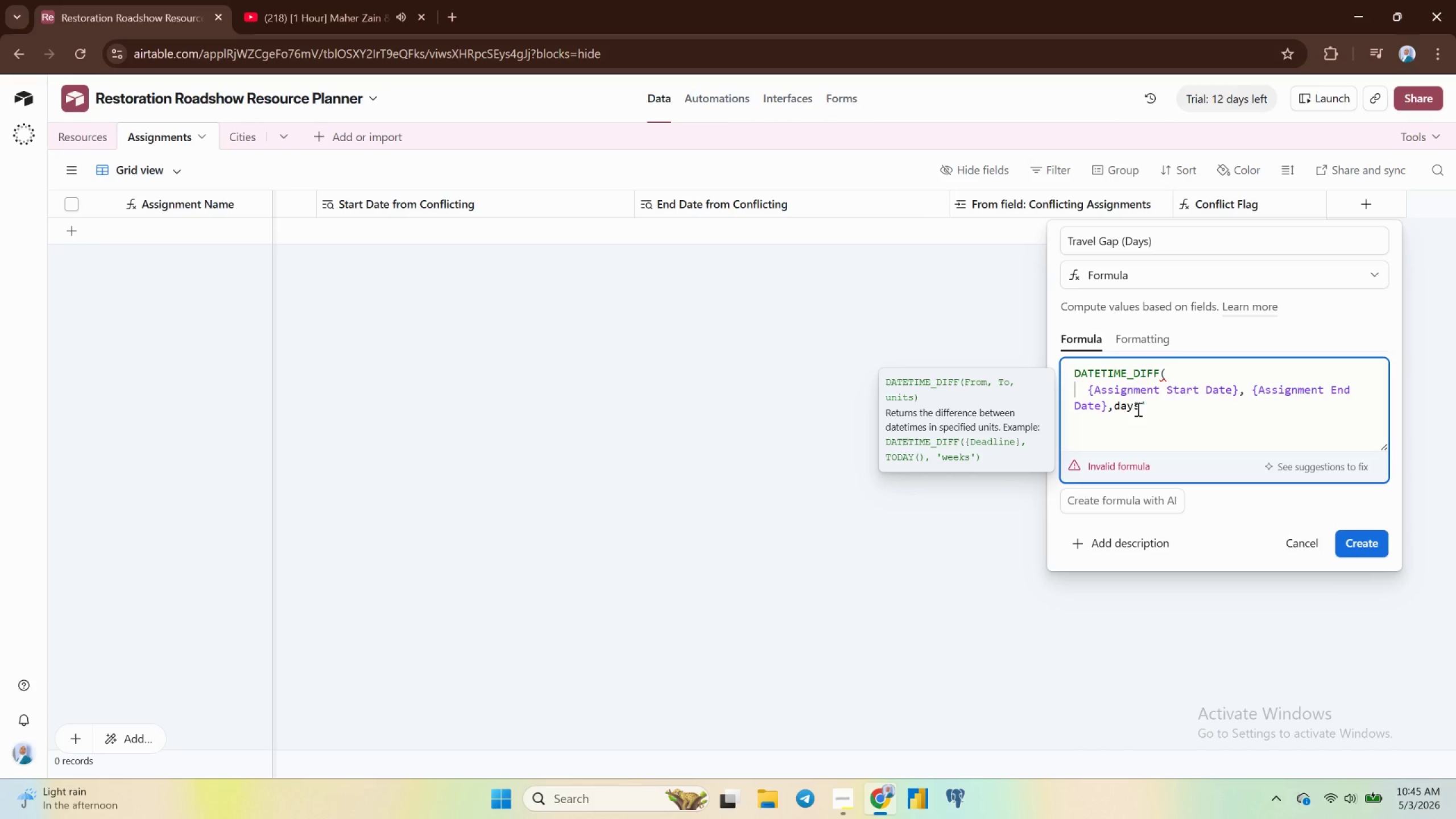 
key(ArrowLeft)
 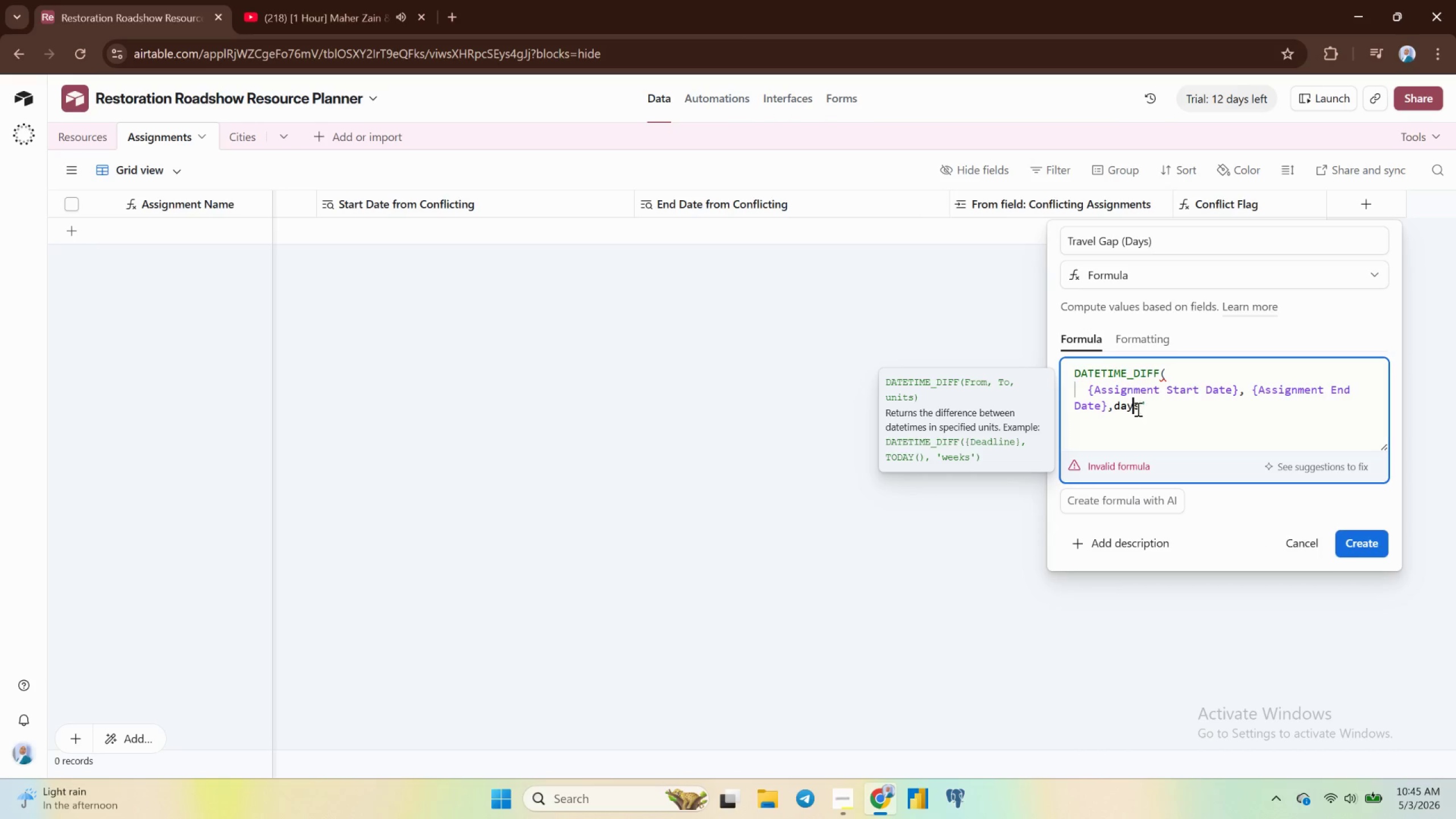 
key(ArrowLeft)
 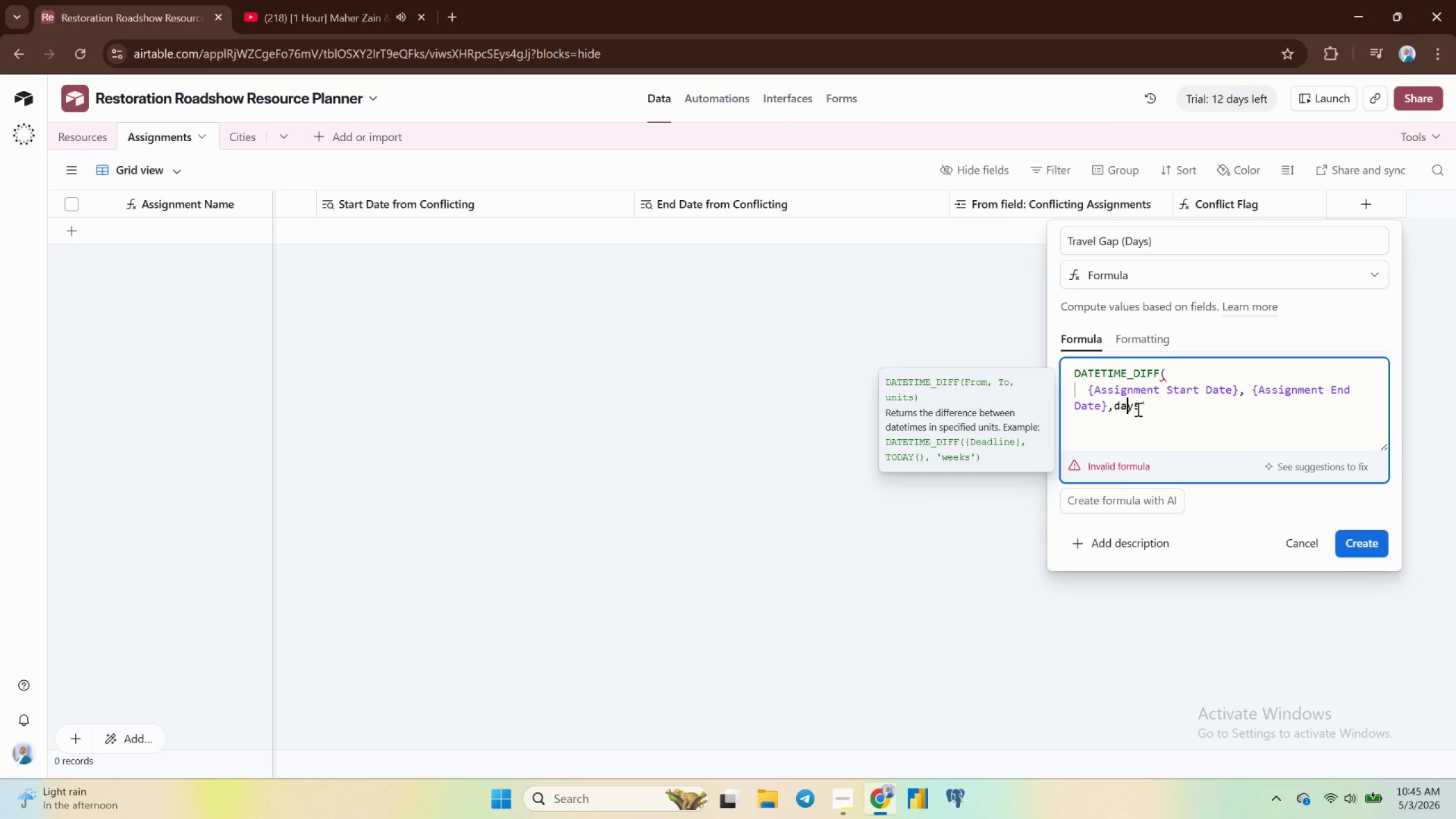 
key(ArrowLeft)
 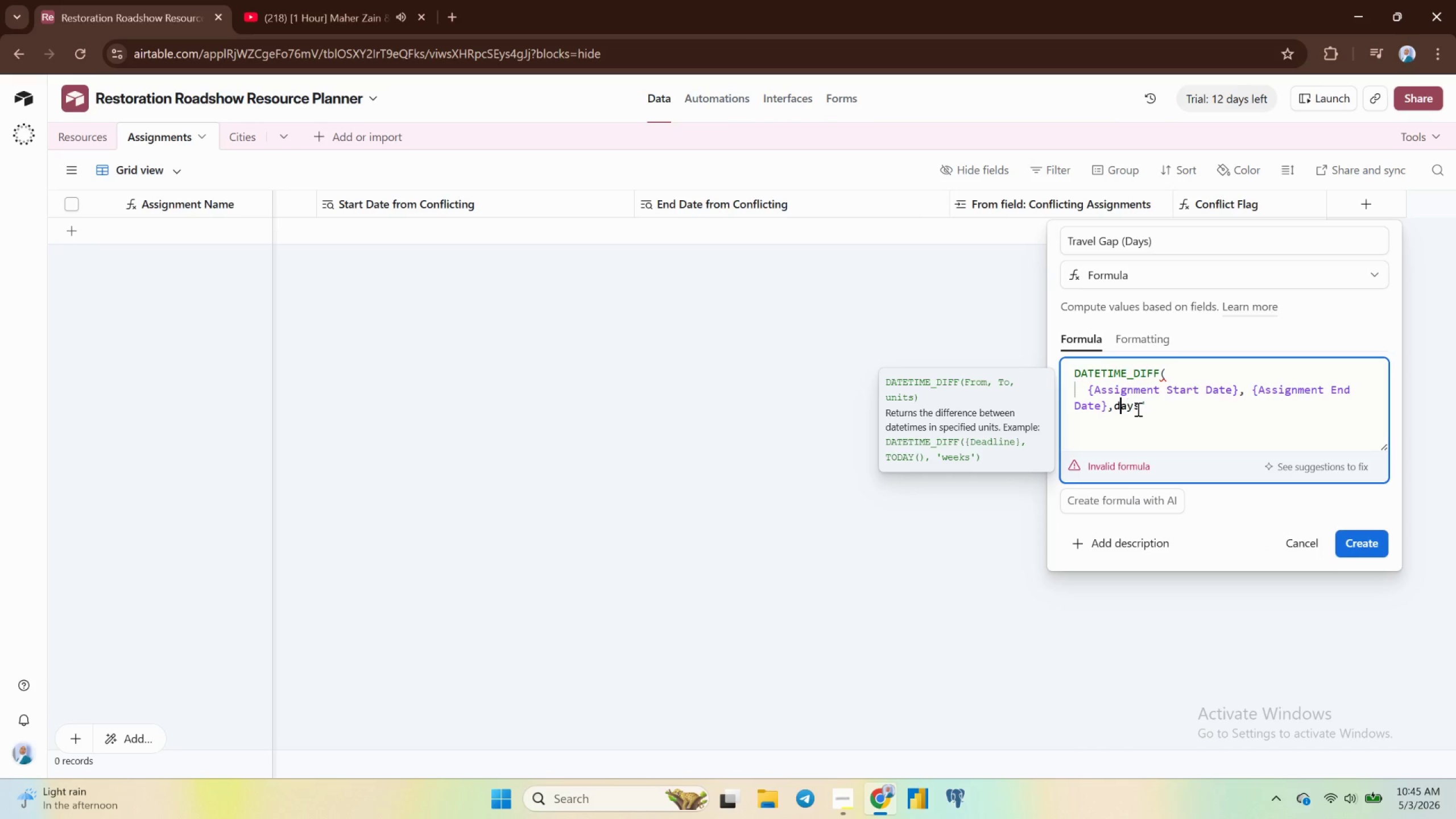 
key(ArrowLeft)
 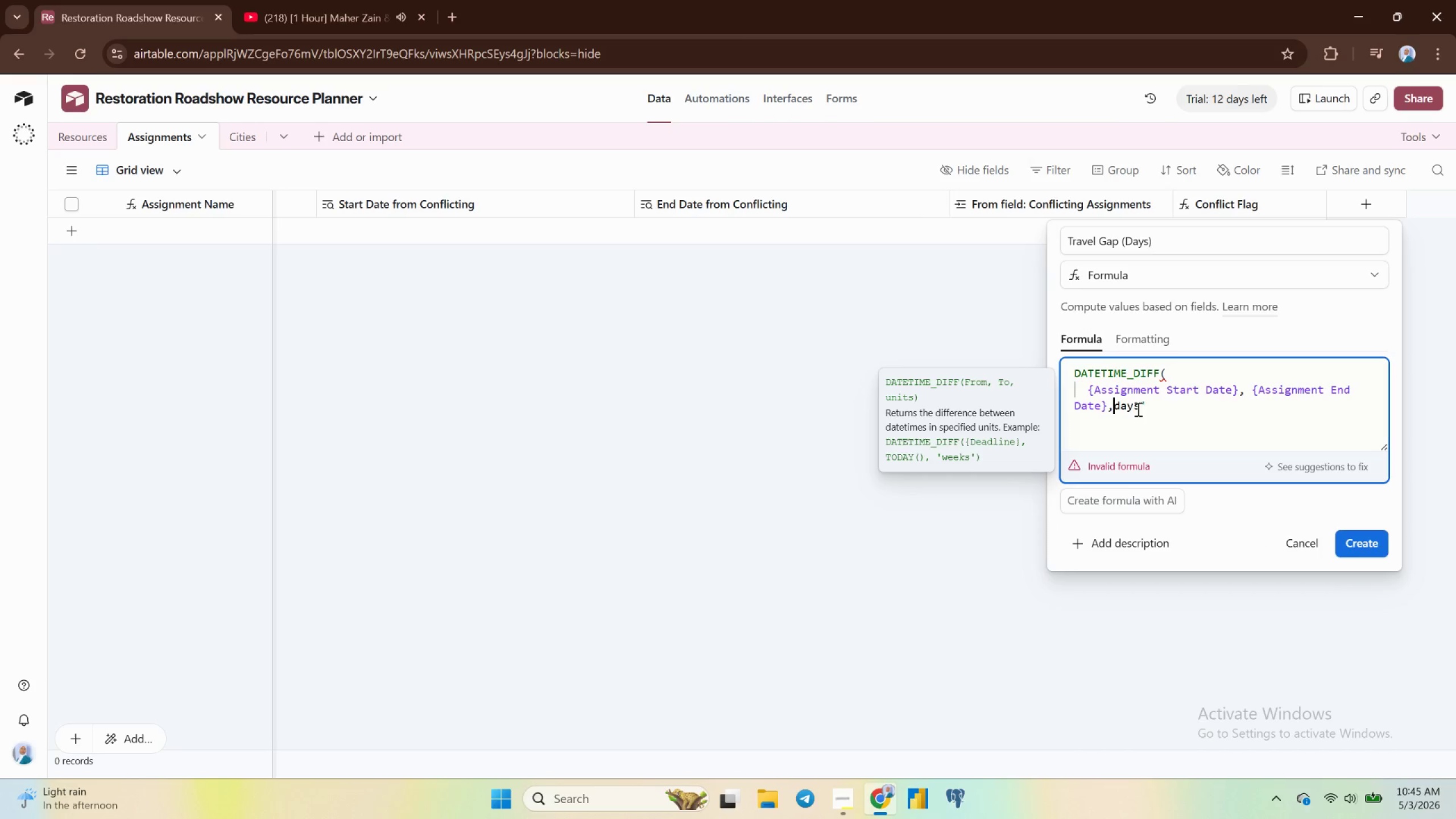 
key(ArrowLeft)
 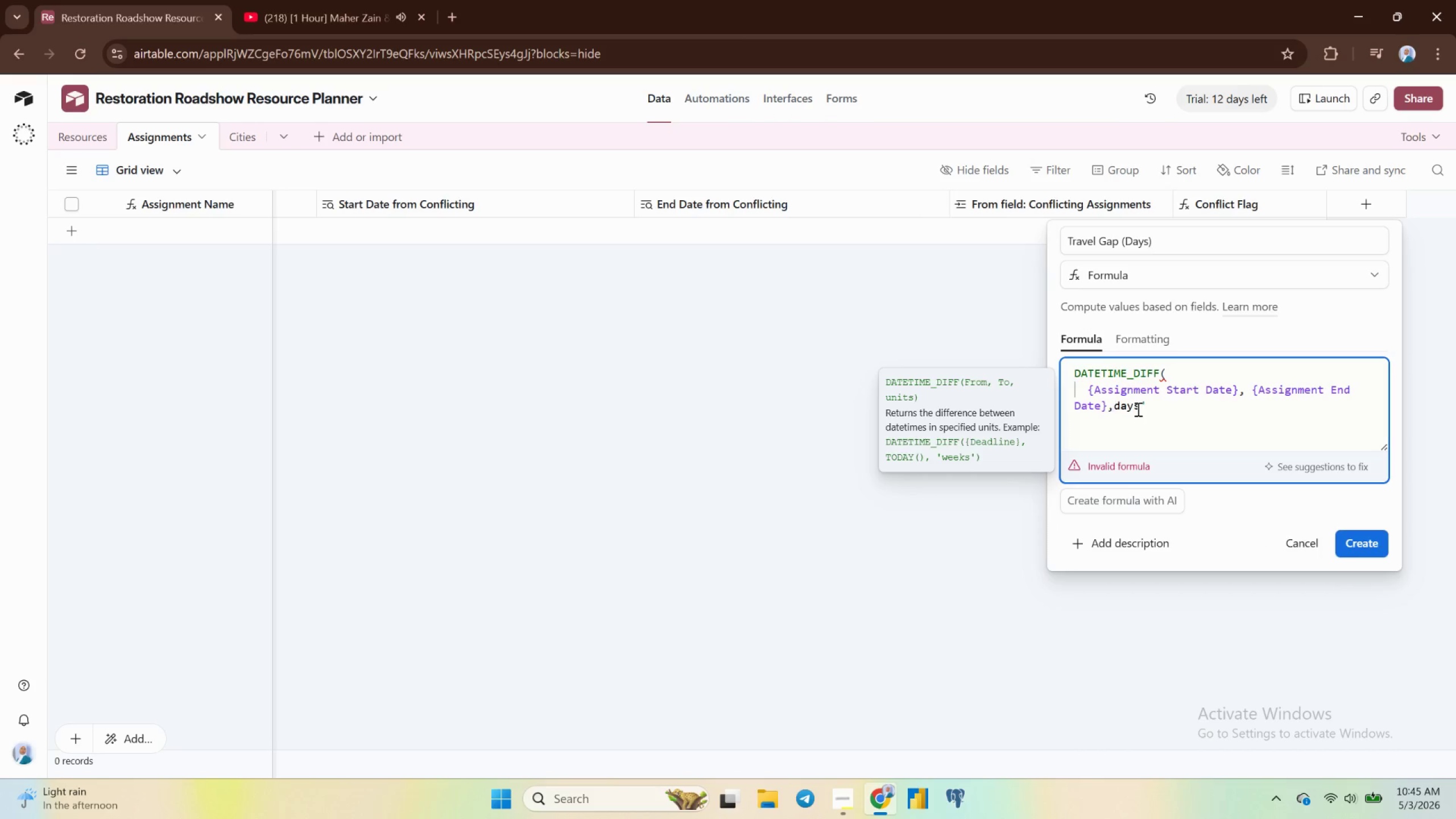 
key(Quote)
 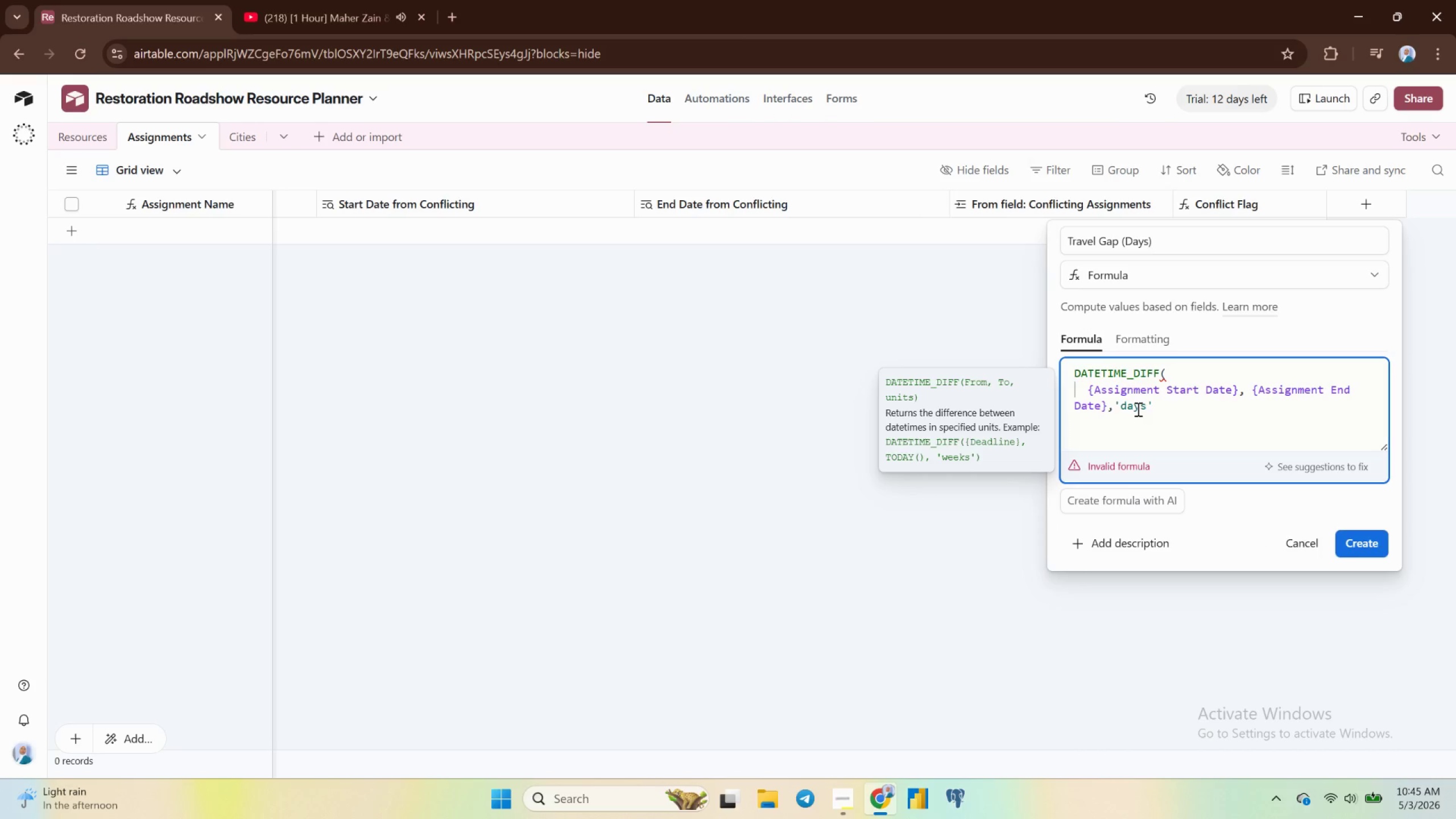 
key(ArrowRight)
 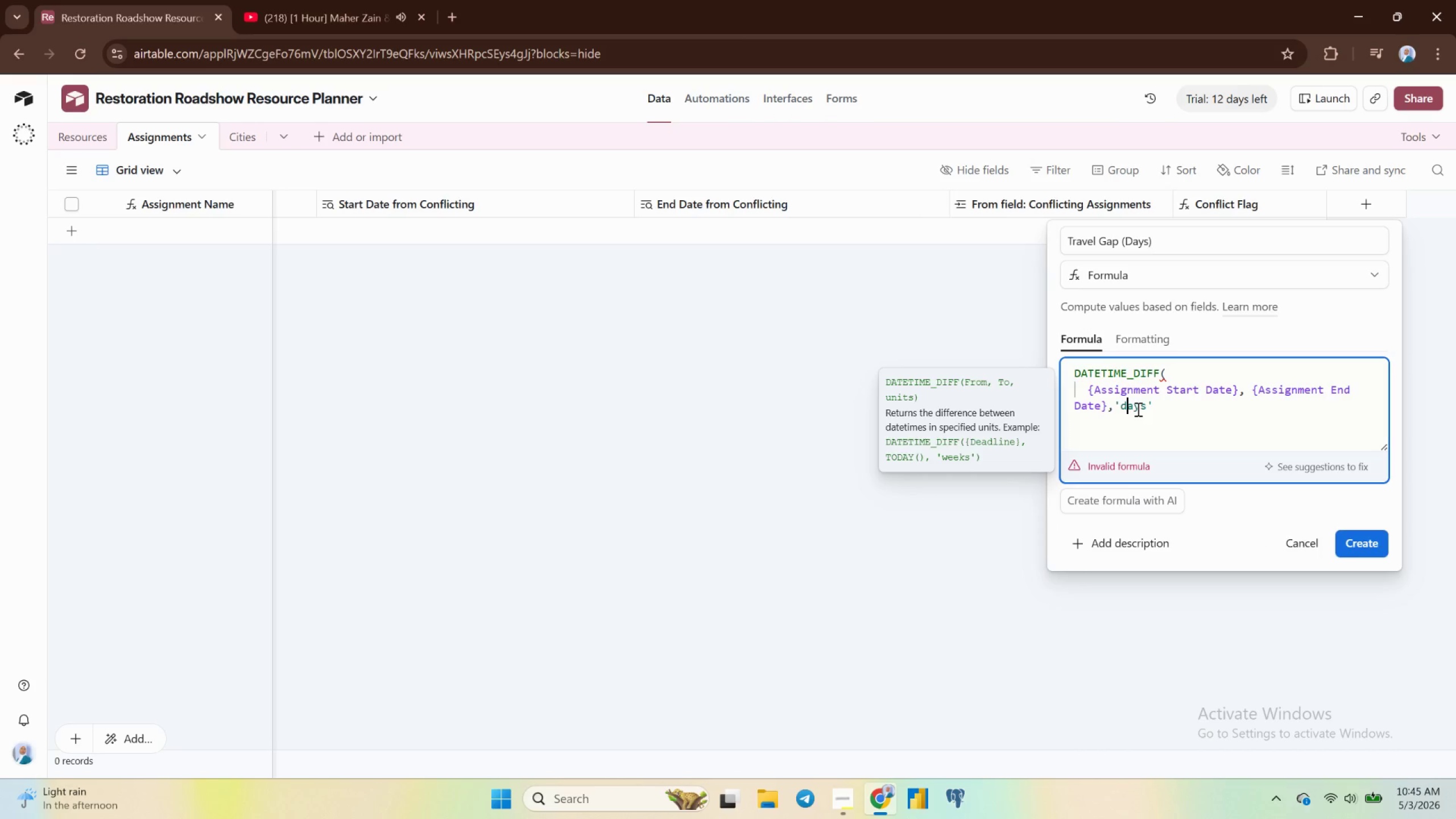 
key(ArrowRight)
 